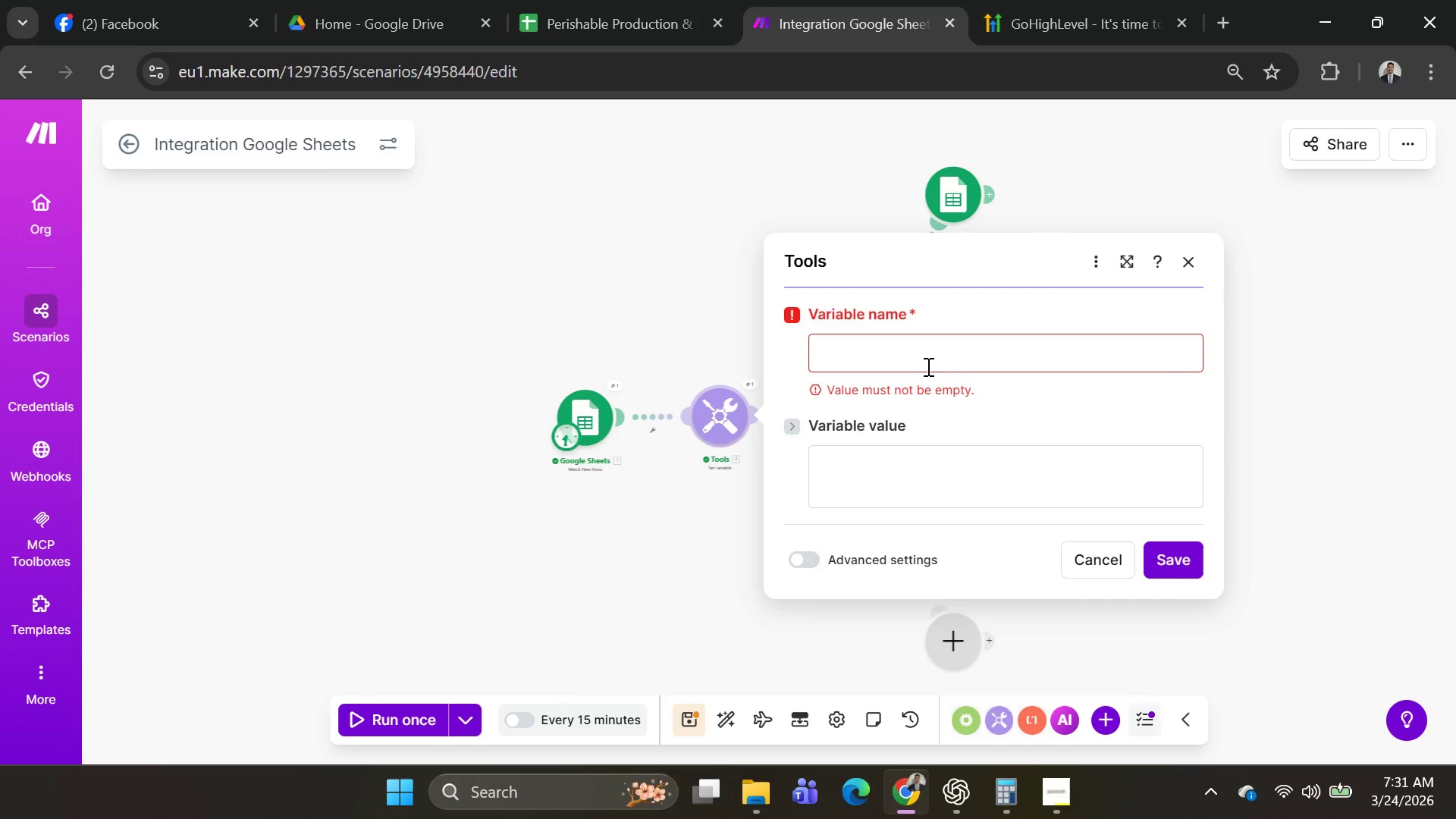 
left_click([927, 366])
 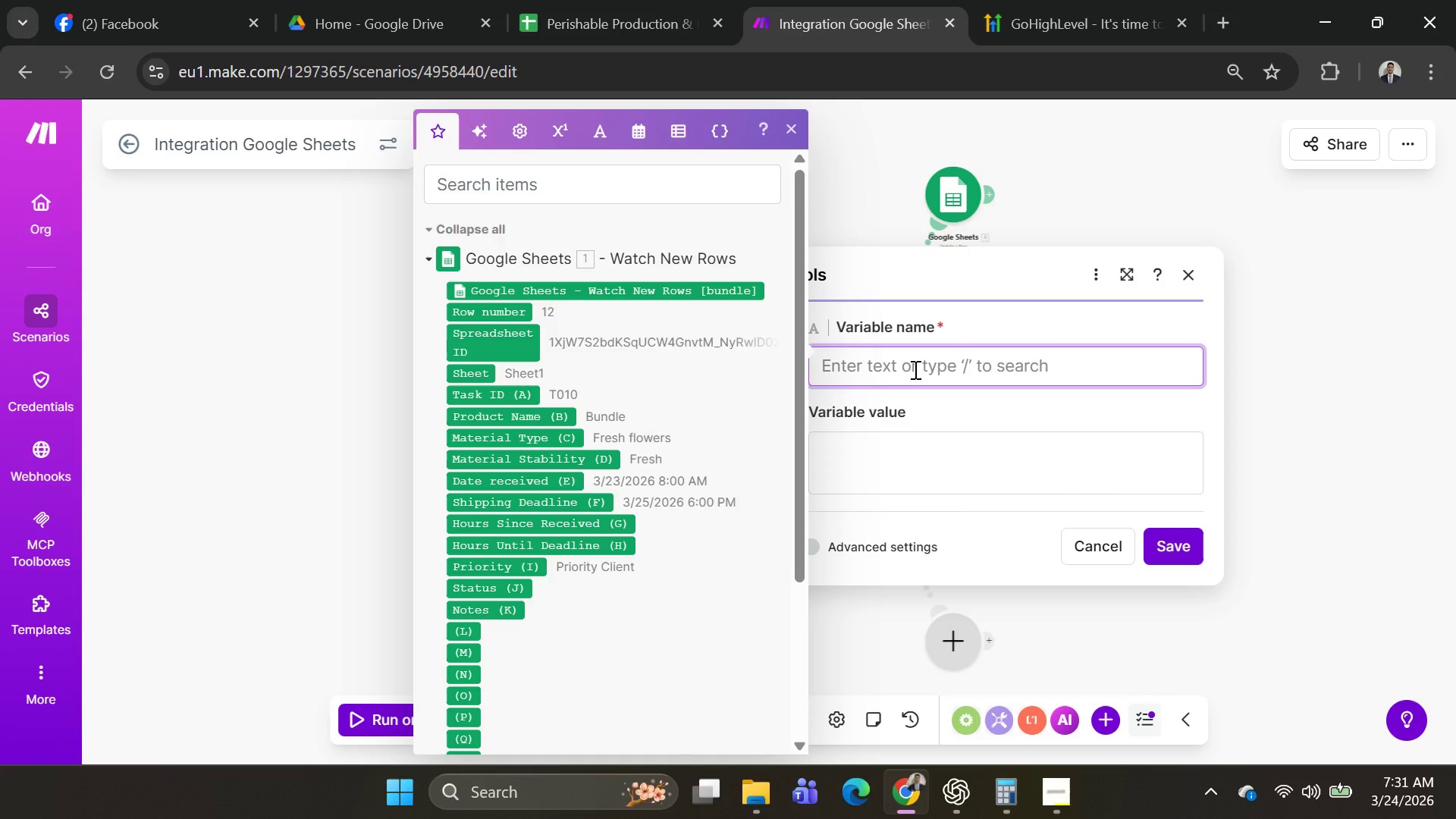 
wait(6.88)
 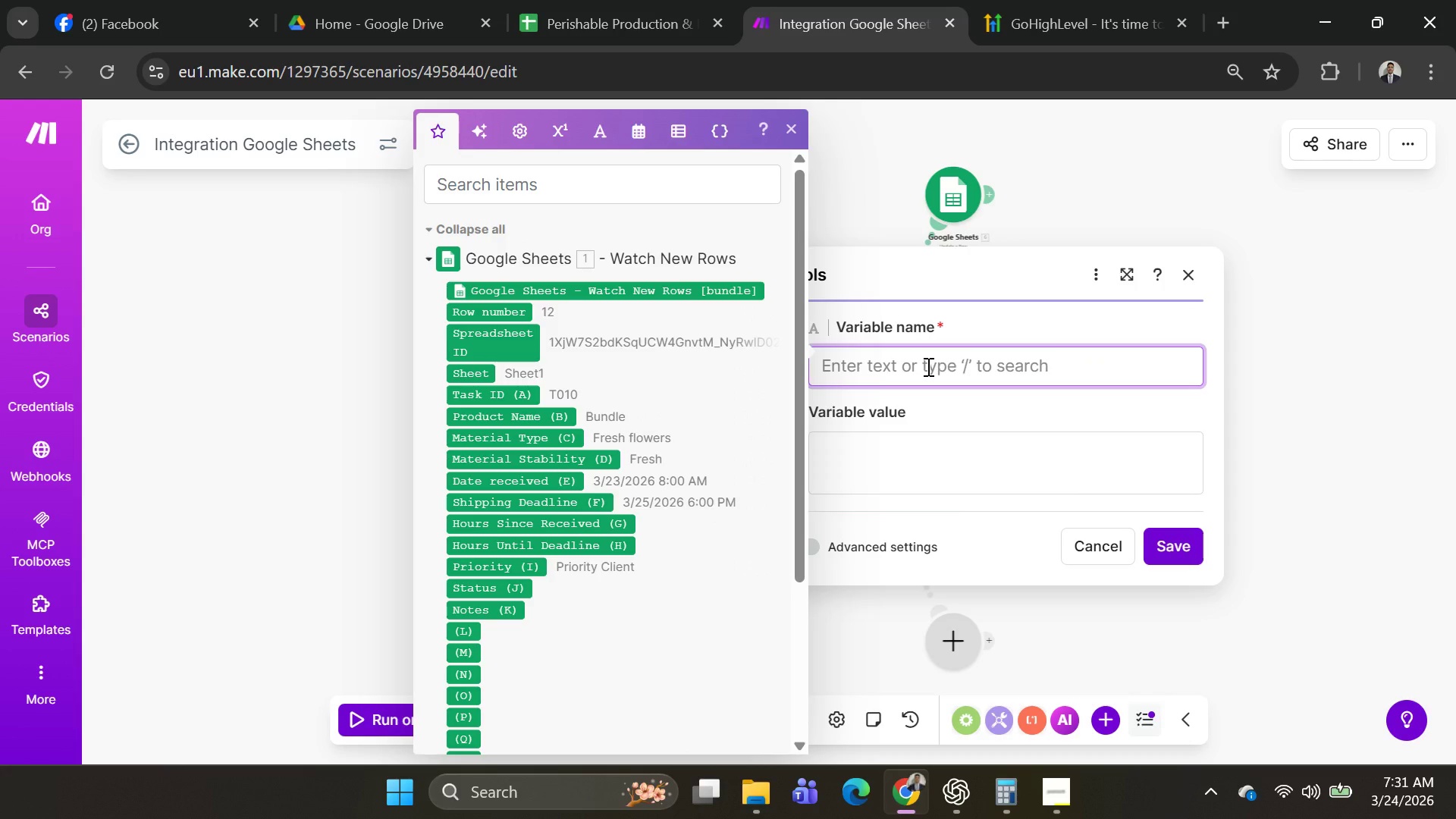 
type(Houe)
key(Backspace)
type(rs since )
 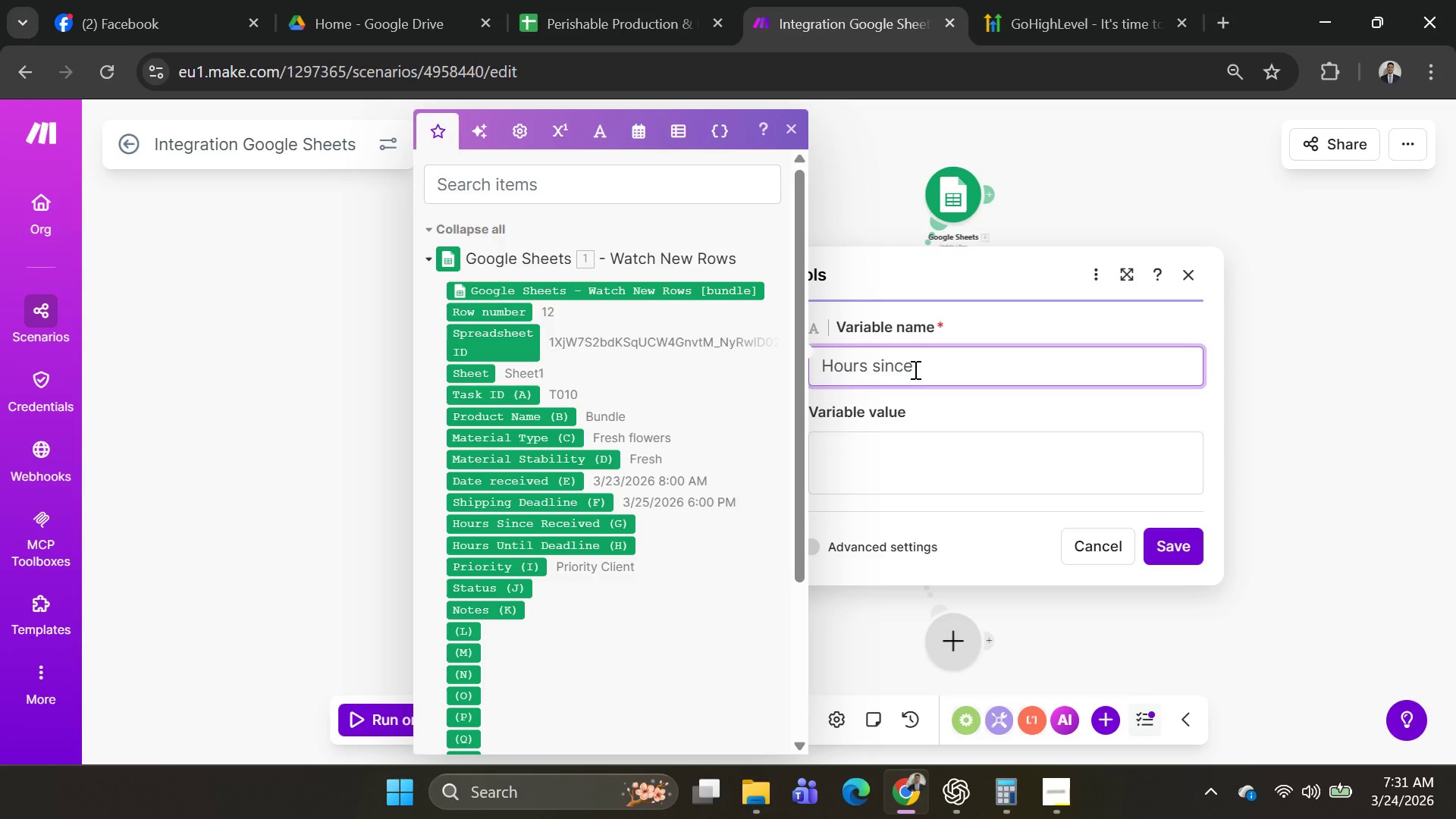 
wait(12.17)
 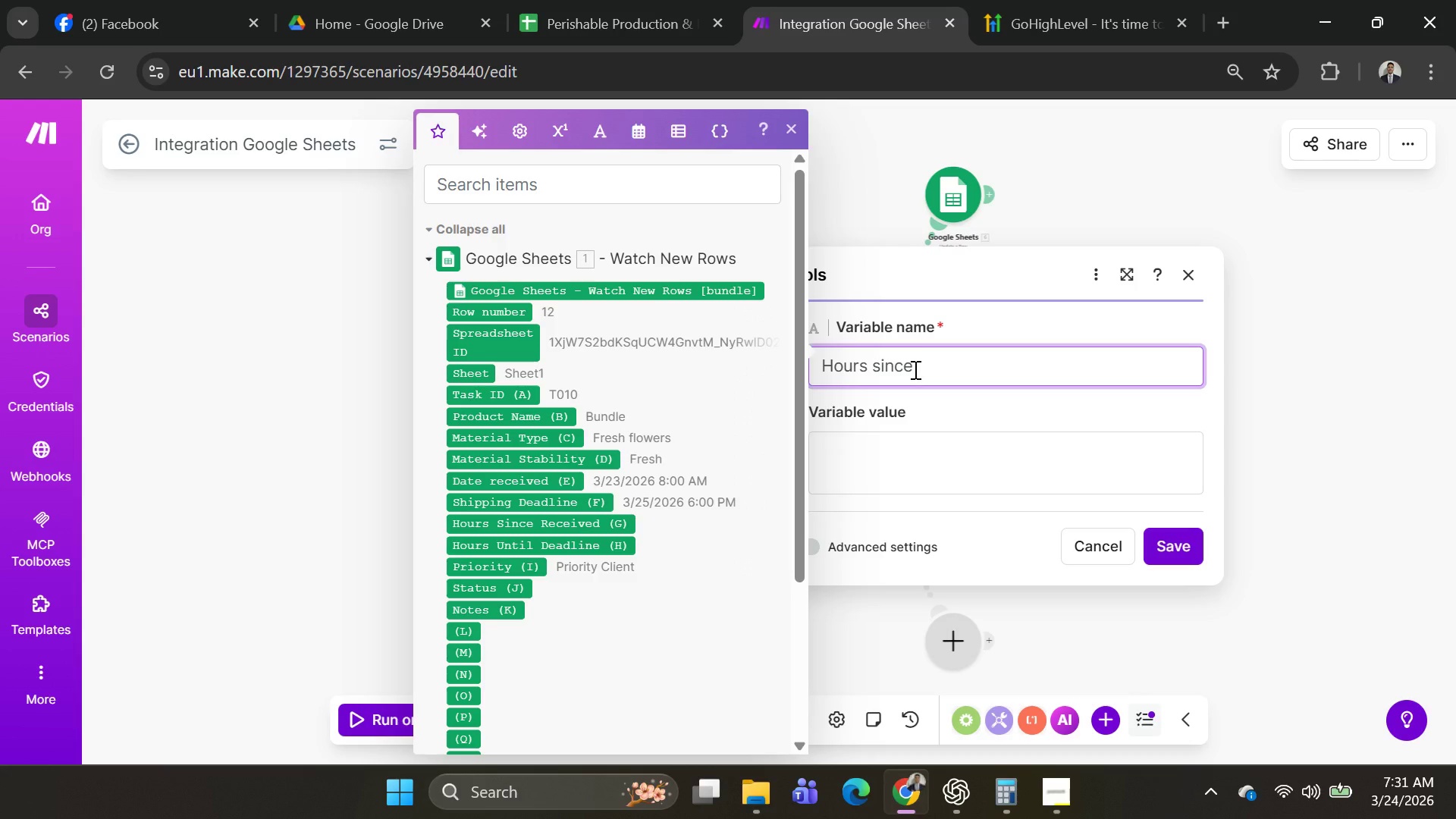 
key(Backspace)
key(Backspace)
key(Backspace)
key(Backspace)
key(Backspace)
key(Backspace)
key(Backspace)
key(Backspace)
key(Backspace)
key(Backspace)
key(Backspace)
key(Backspace)
type(hours since )
 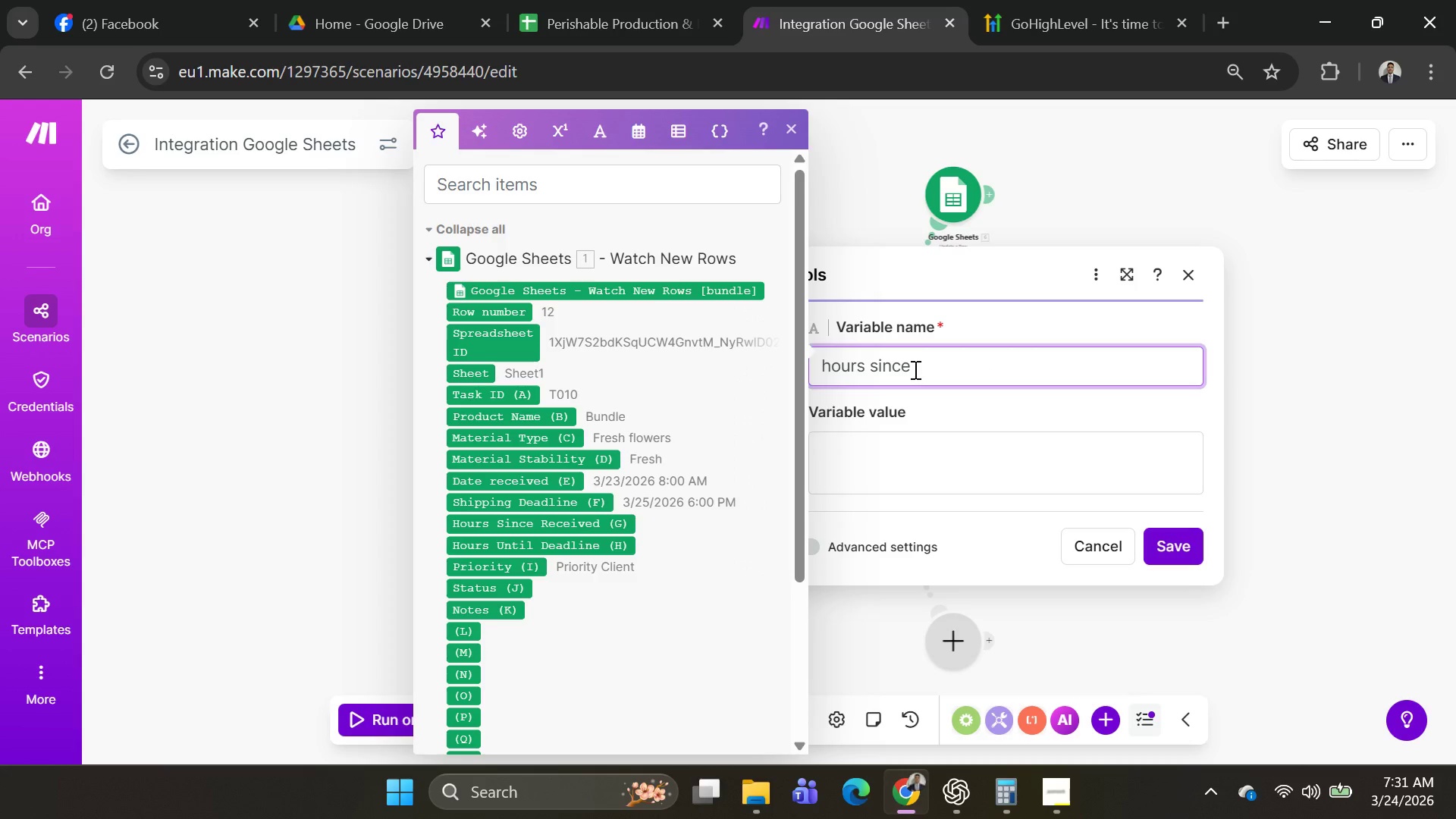 
hold_key(key=ShiftRight, duration=1.5)
 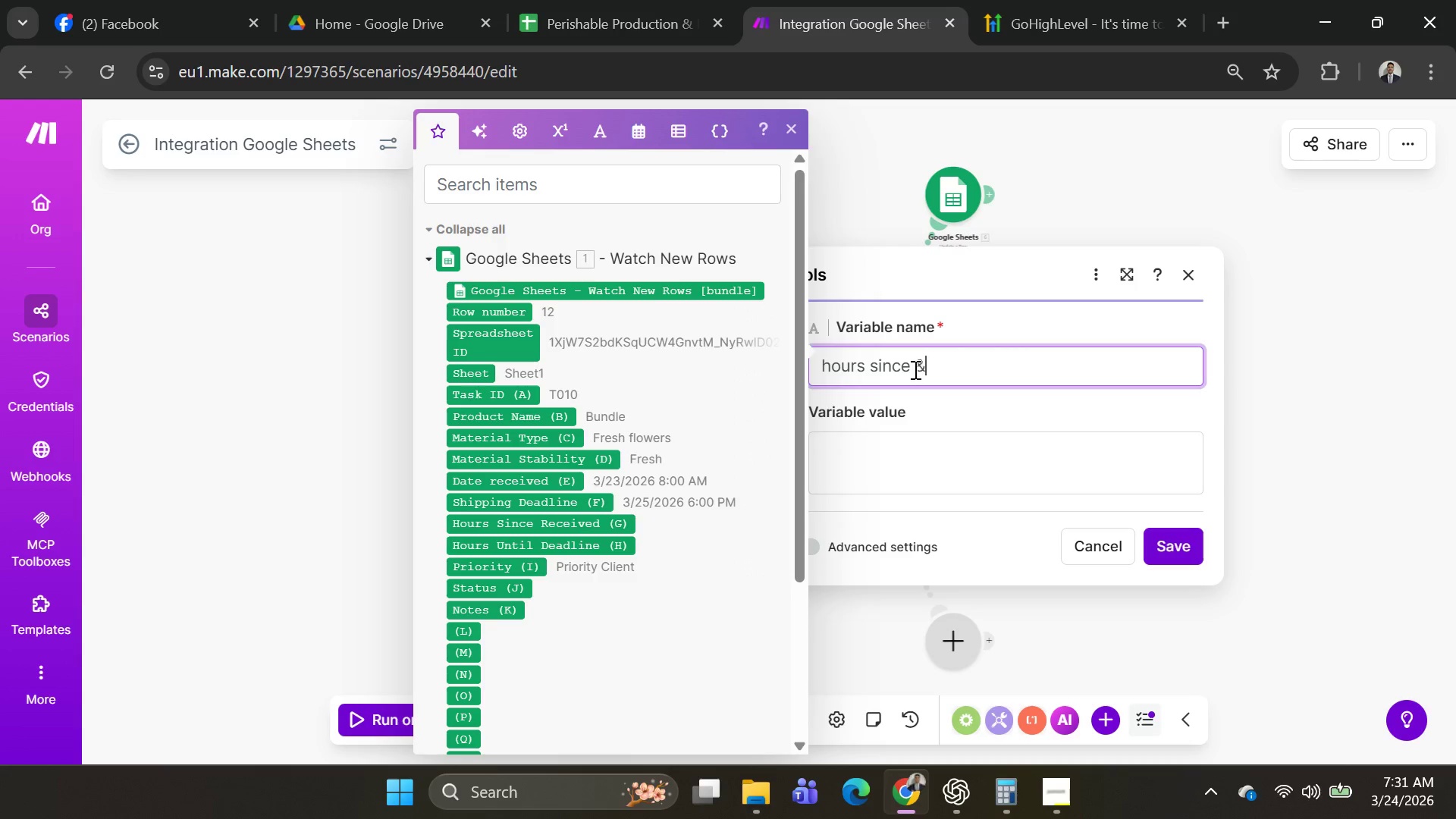 
key(Shift+ShiftRight)
 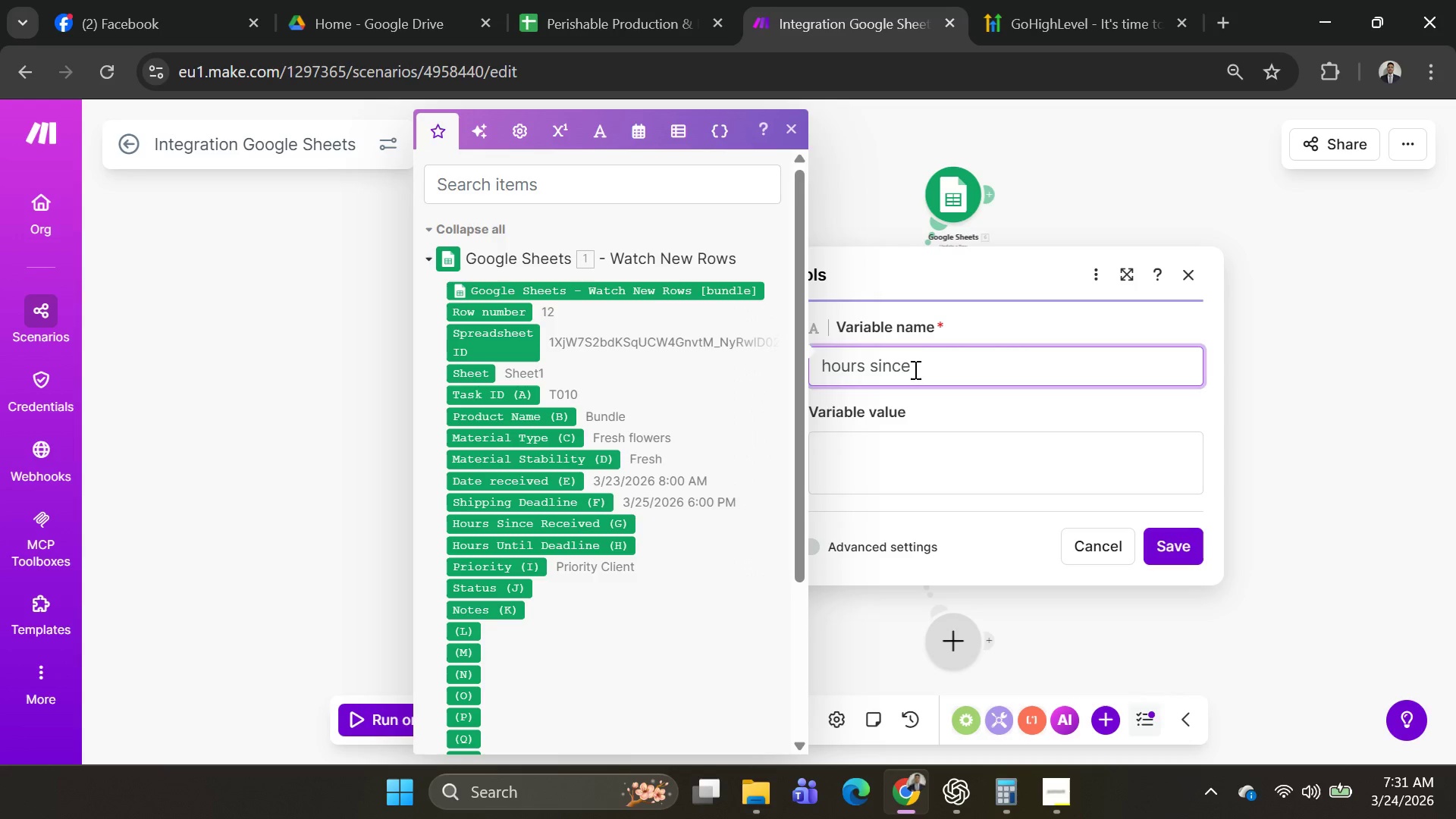 
key(Shift+ShiftRight)
 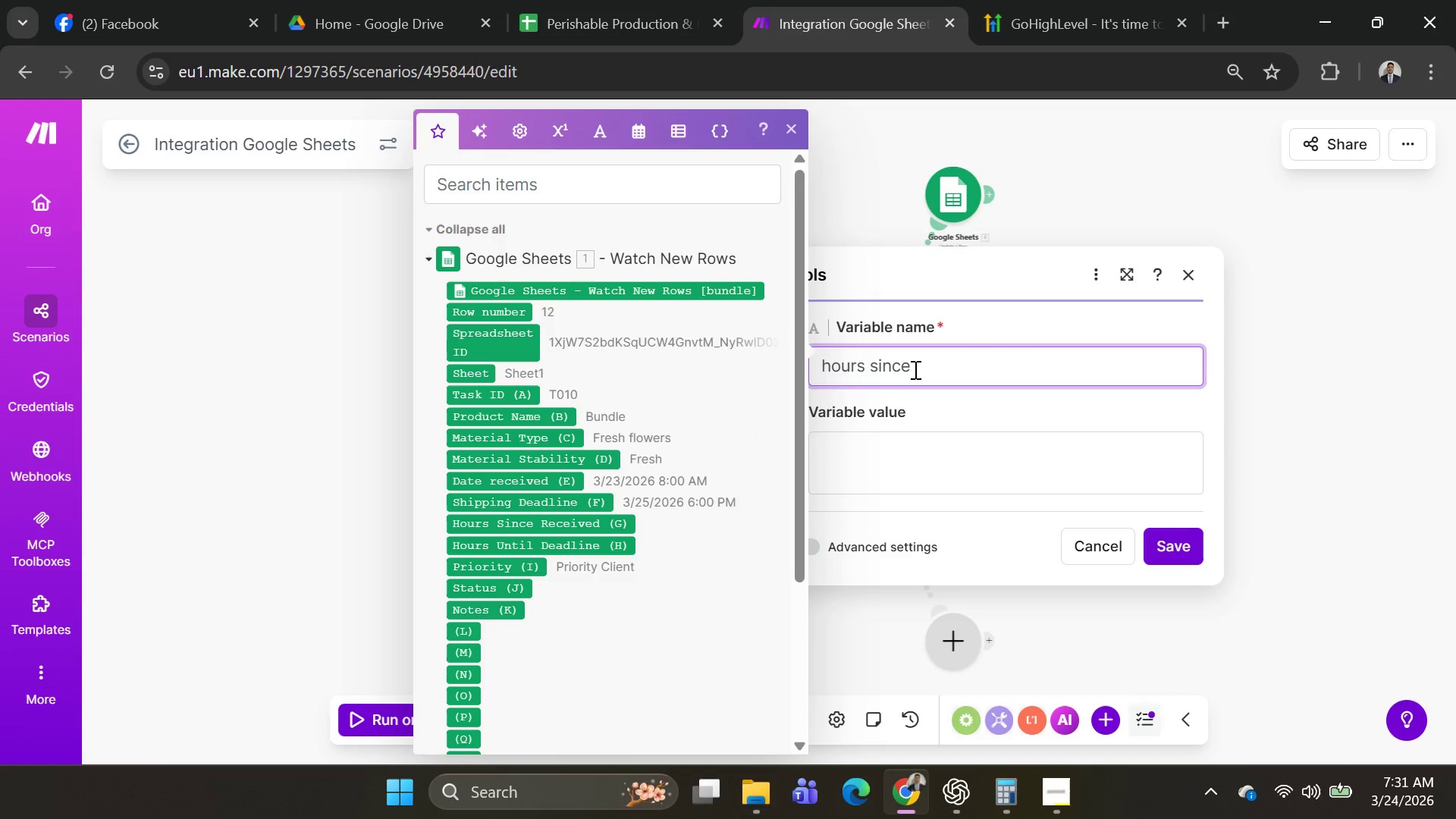 
key(Shift+ShiftRight)
 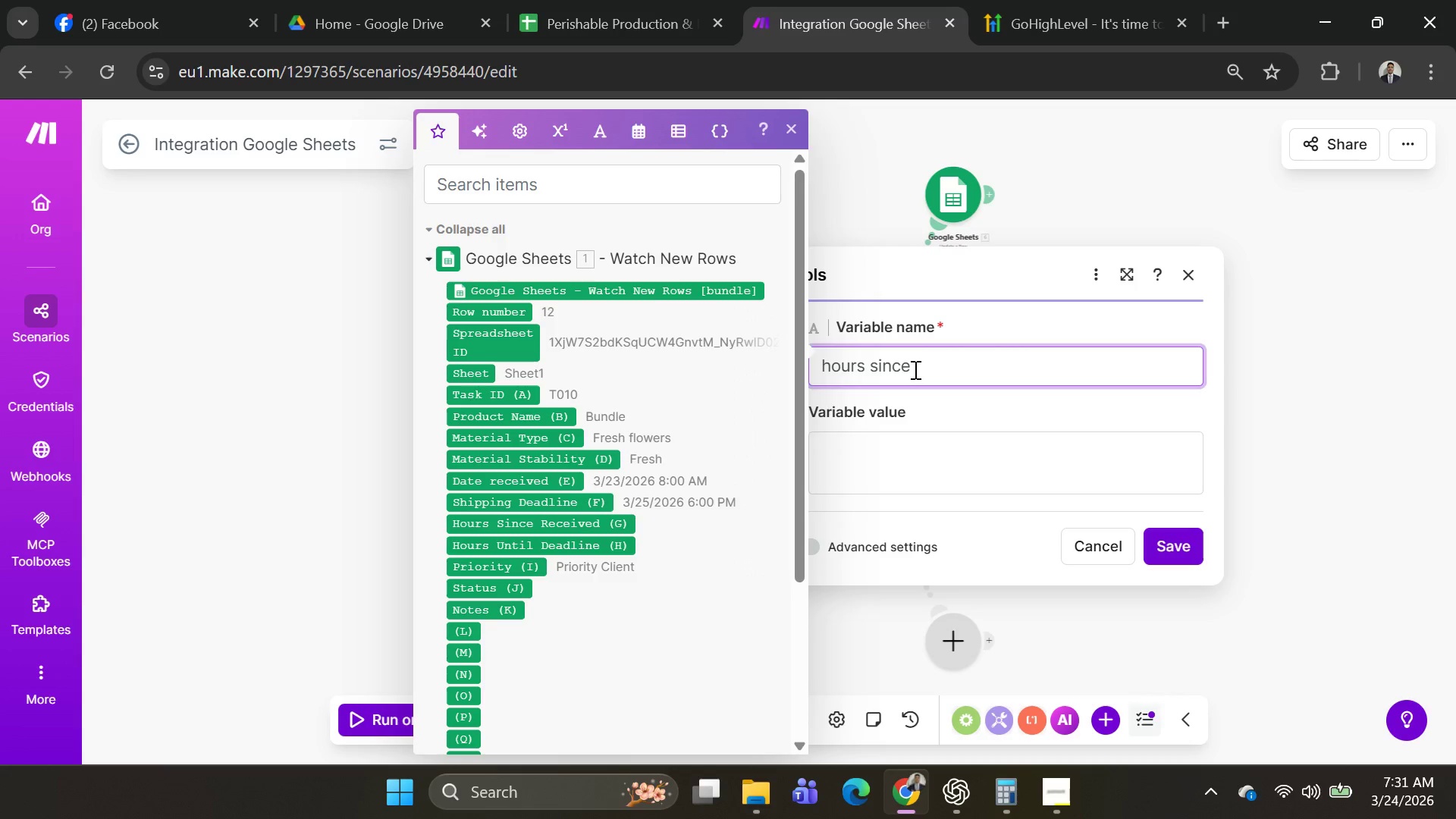 
key(Shift+ShiftRight)
 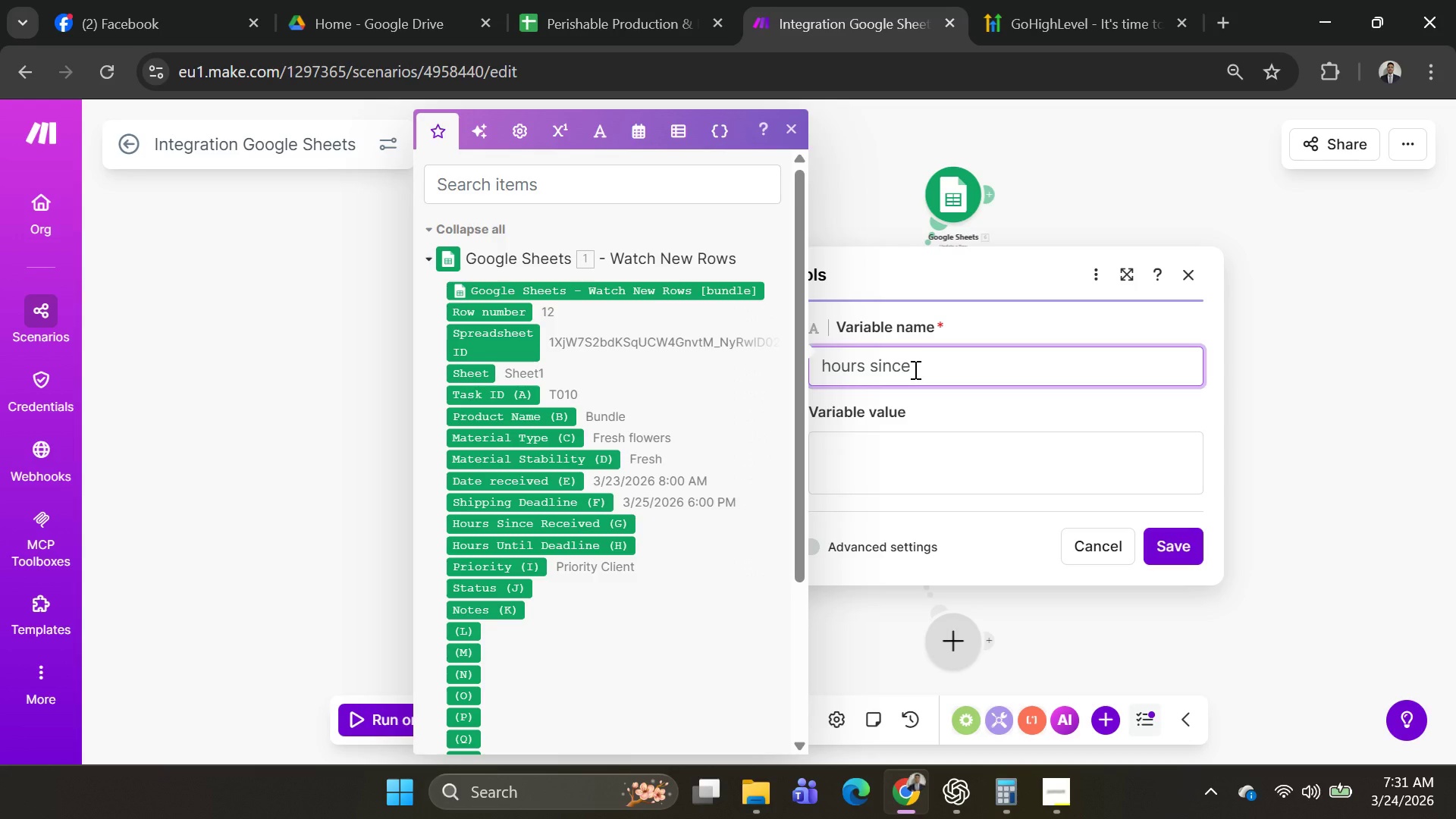 
key(Shift+7)
 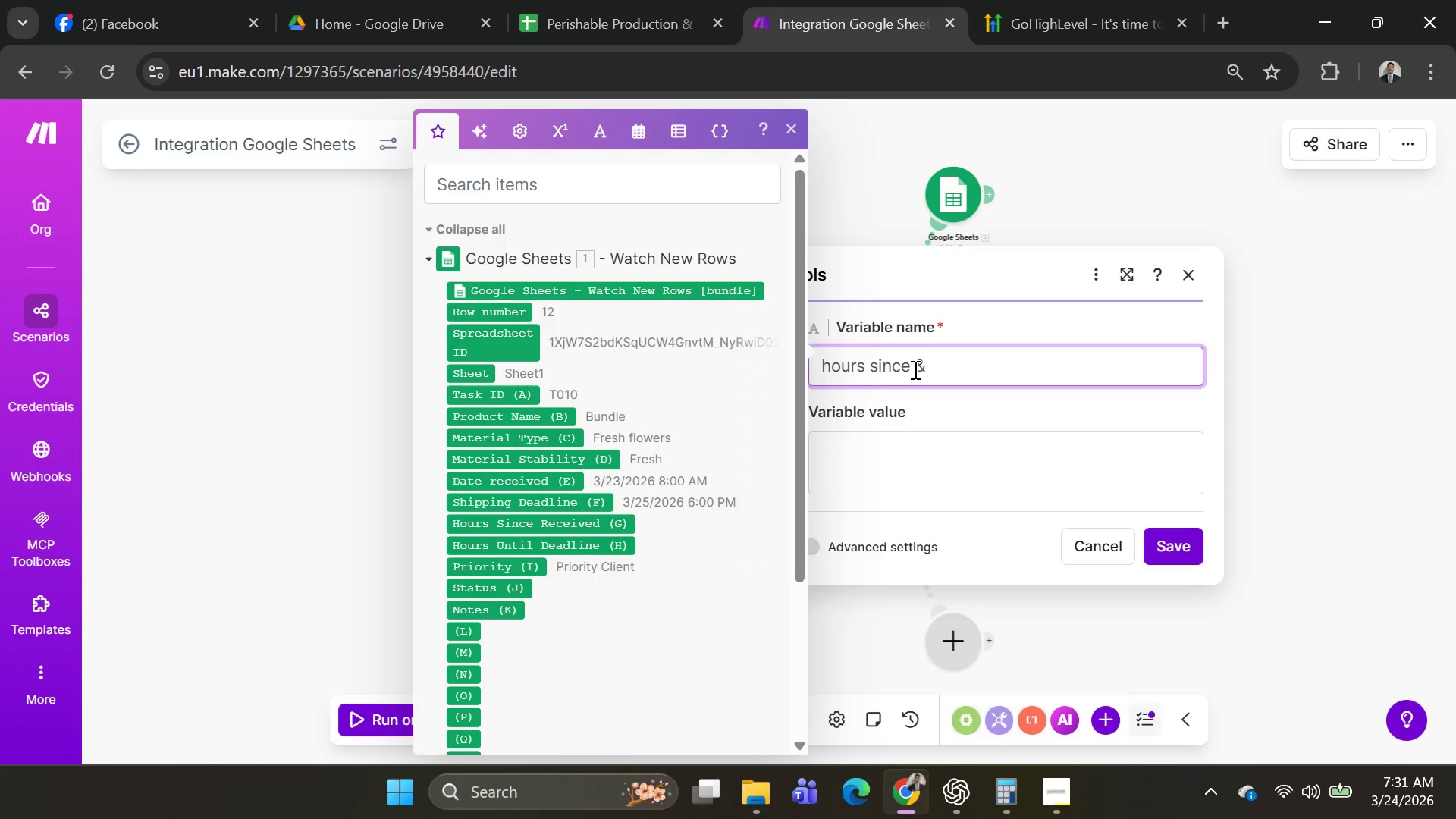 
key(Space)
 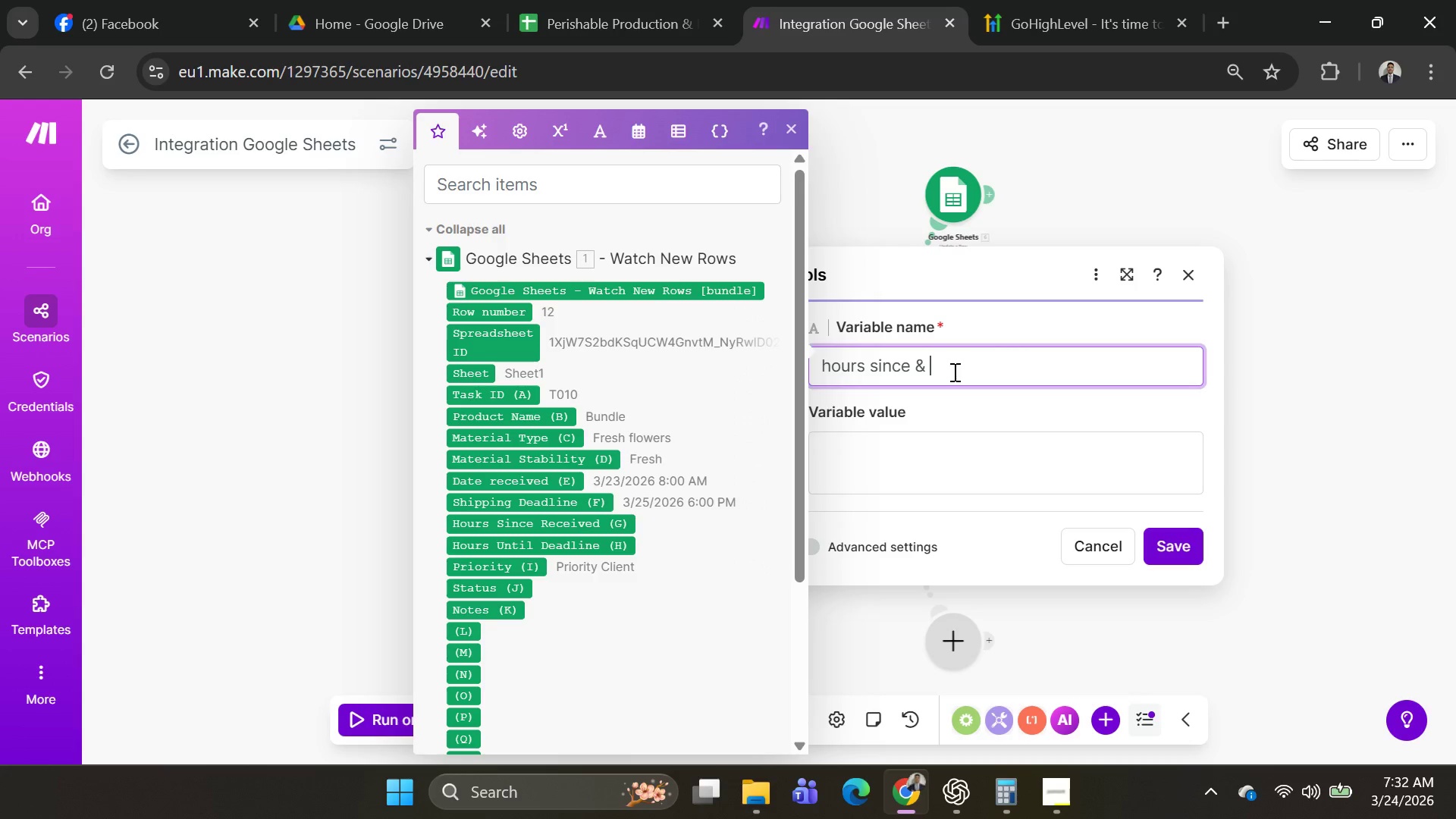 
wait(10.41)
 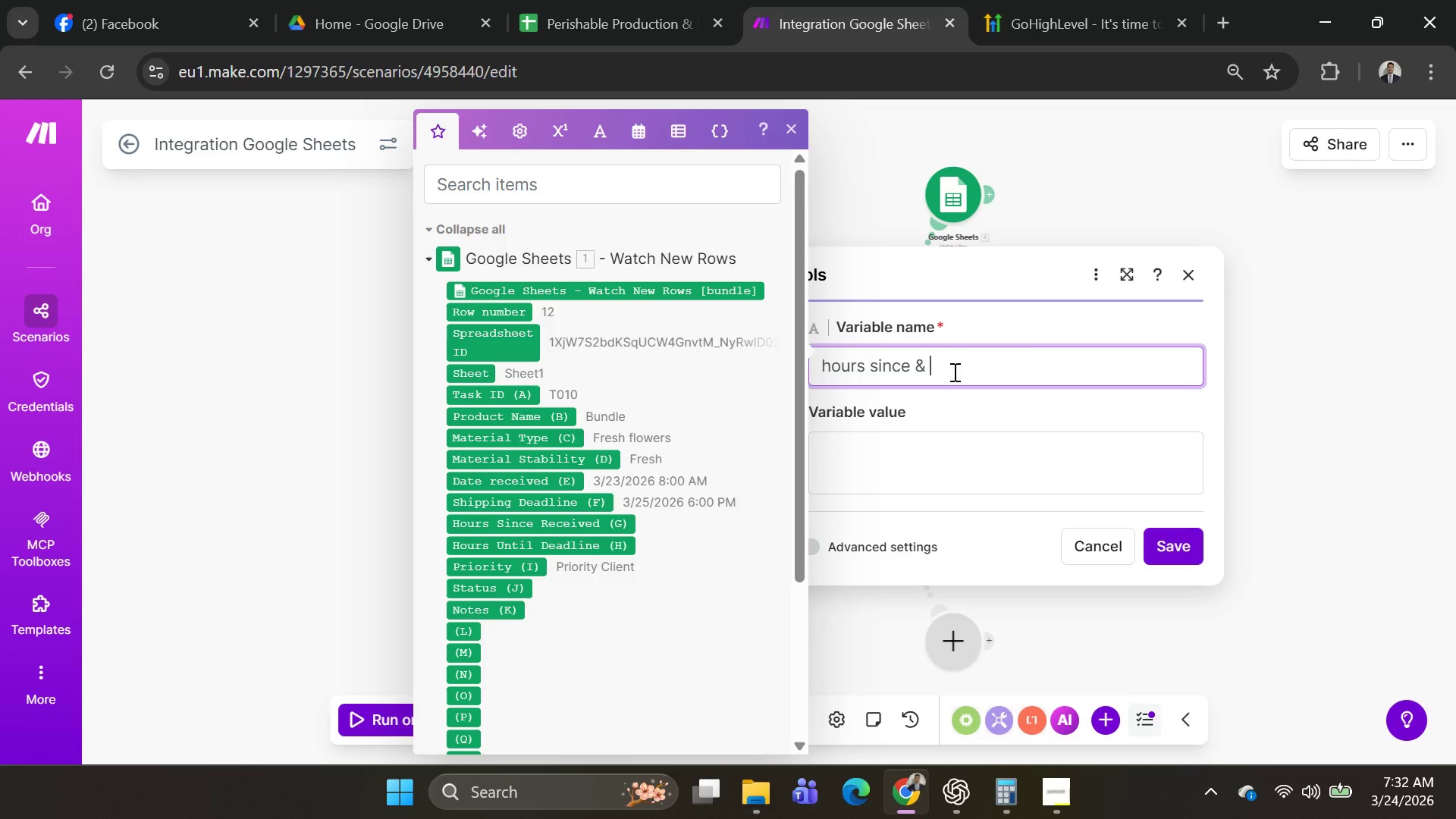 
left_click([873, 366])
 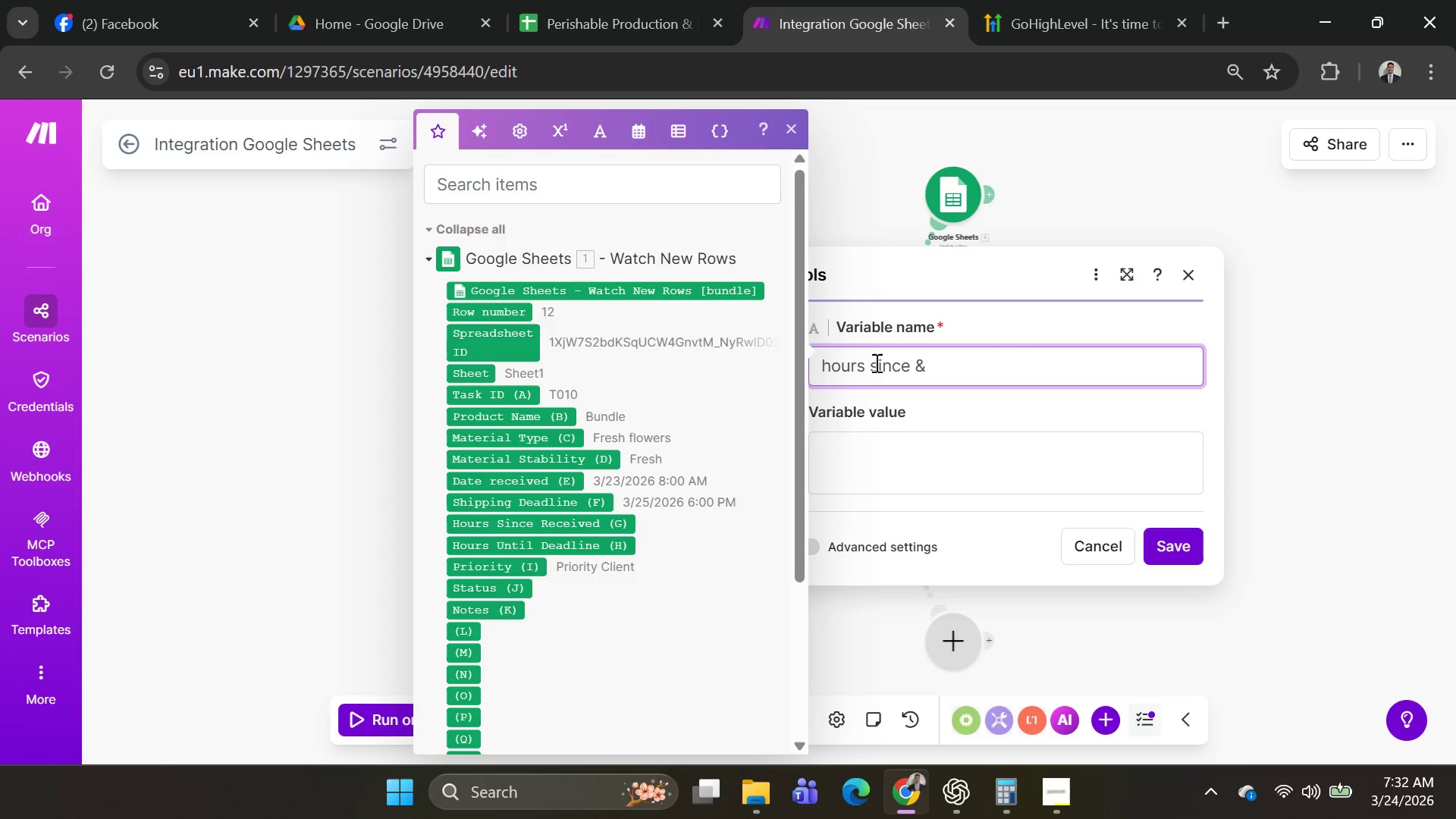 
key(ArrowRight)
 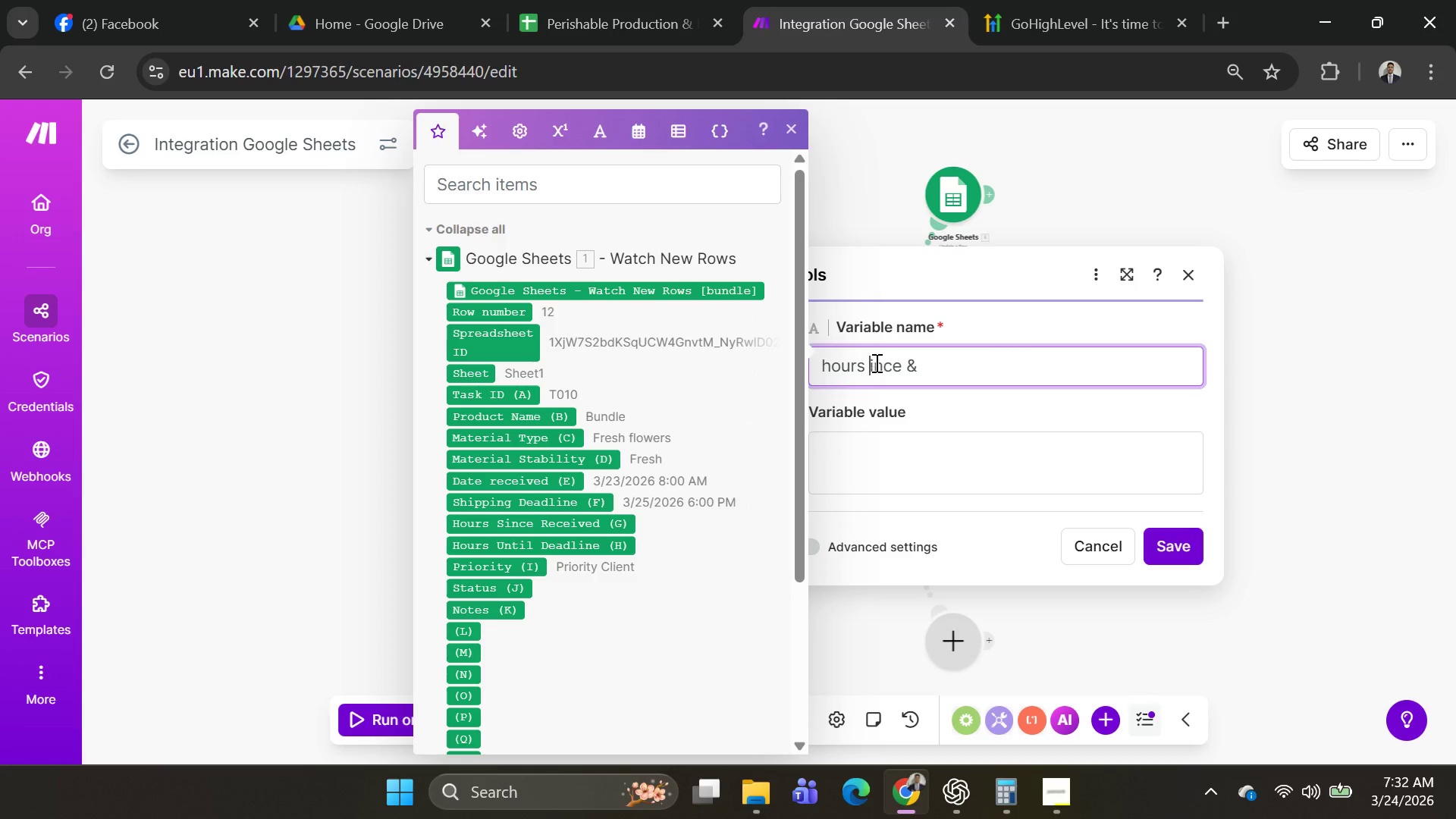 
key(Backspace)
 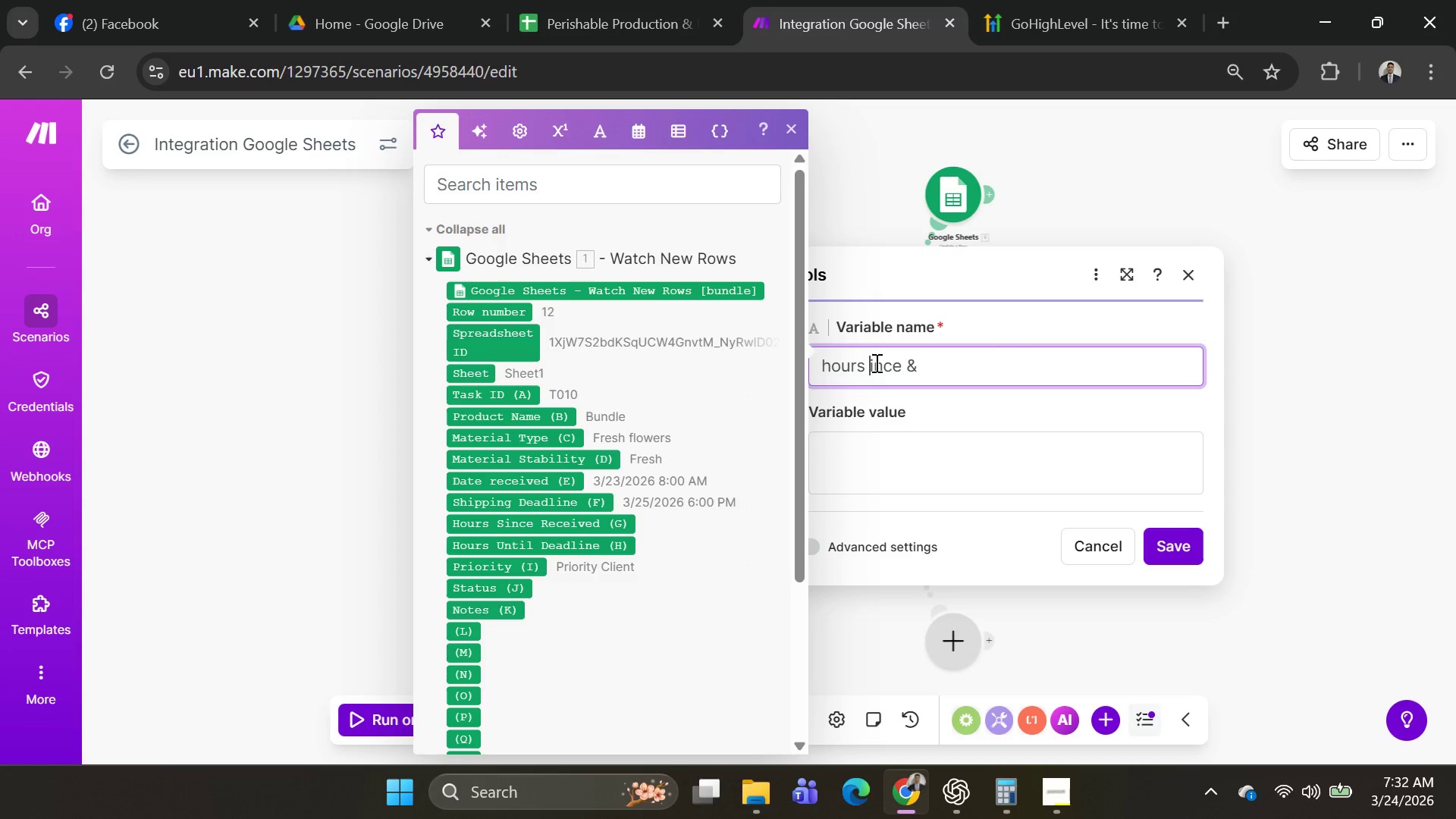 
key(Backspace)
 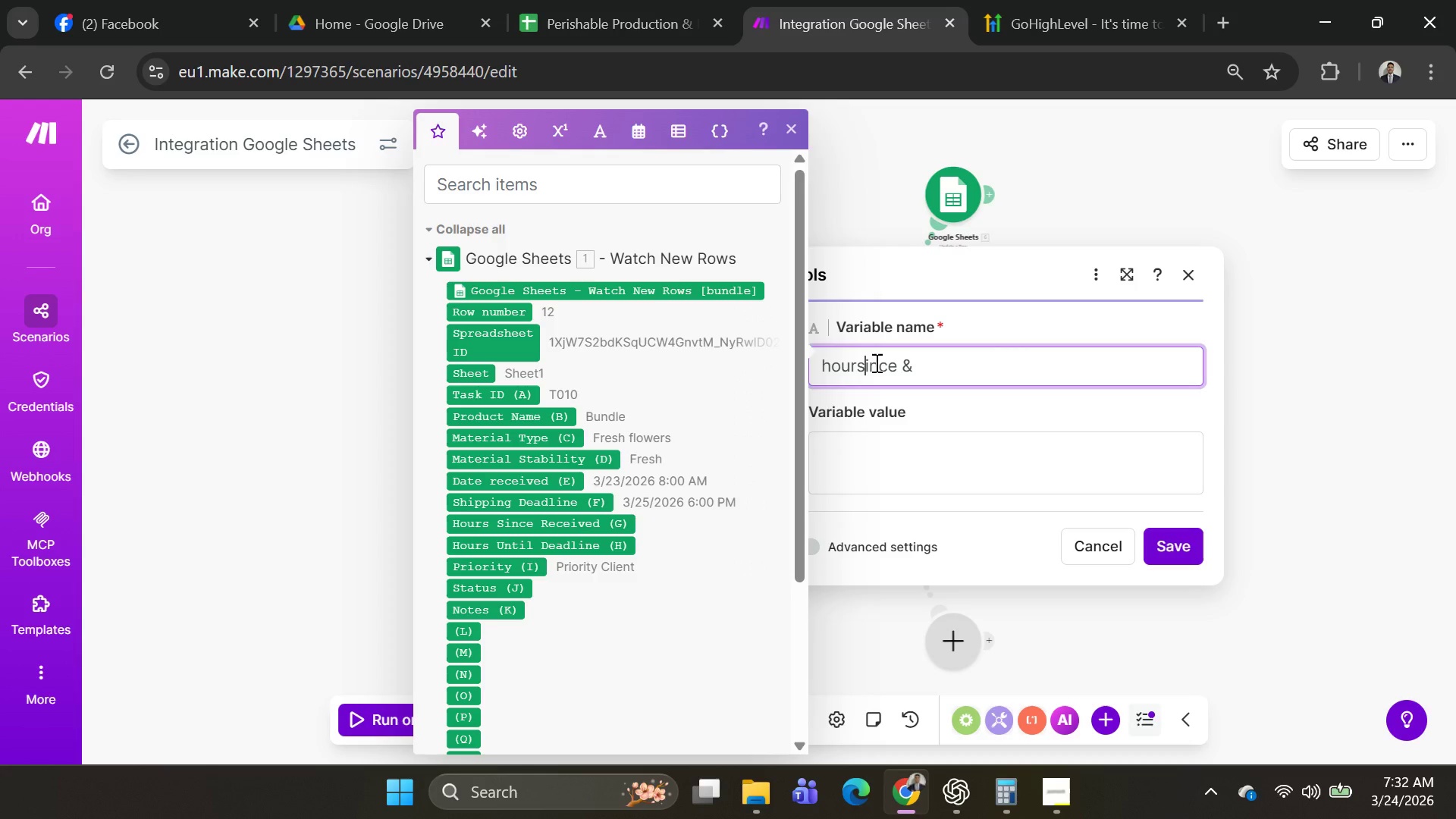 
key(Shift+S)
 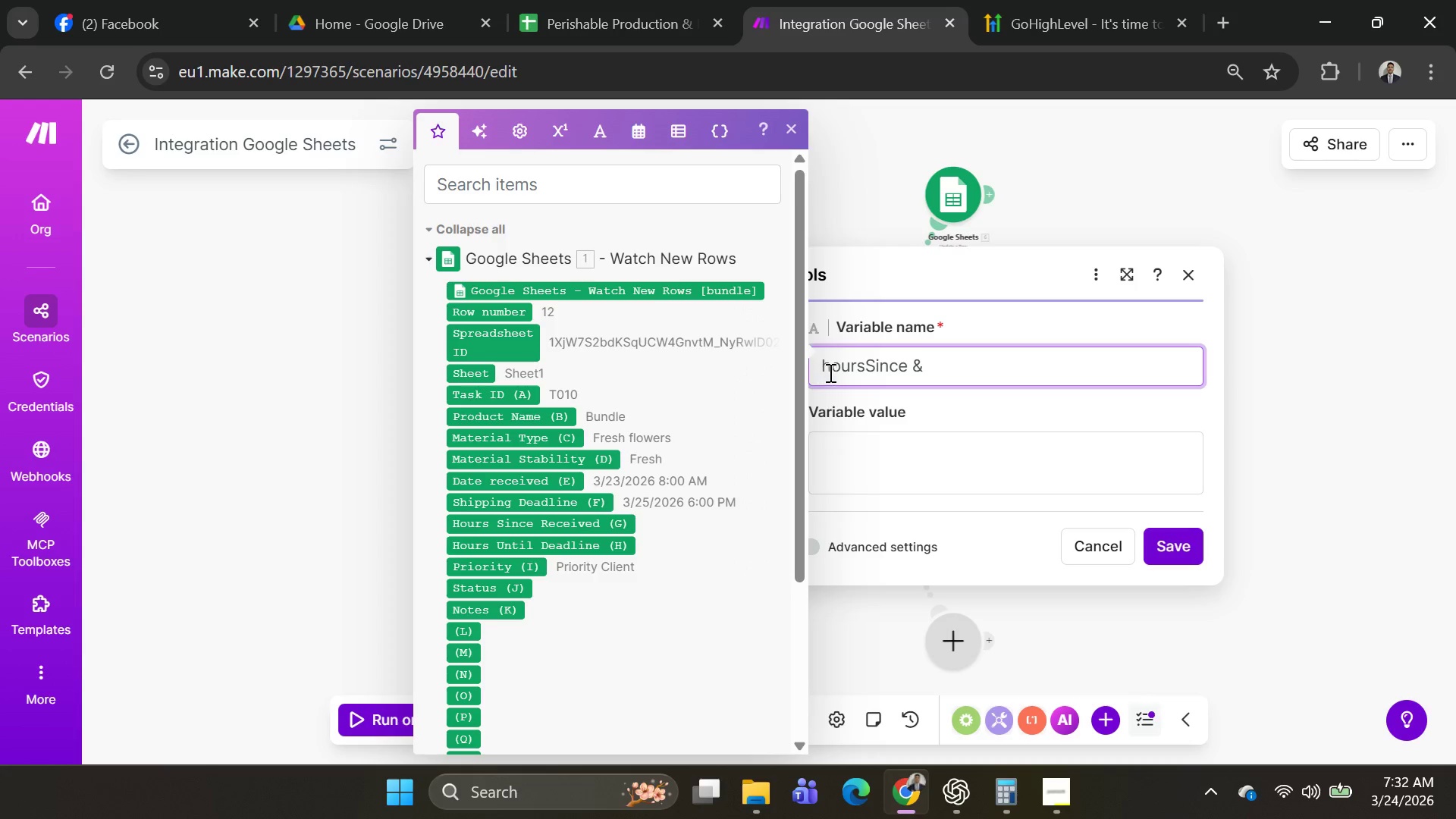 
left_click([832, 372])
 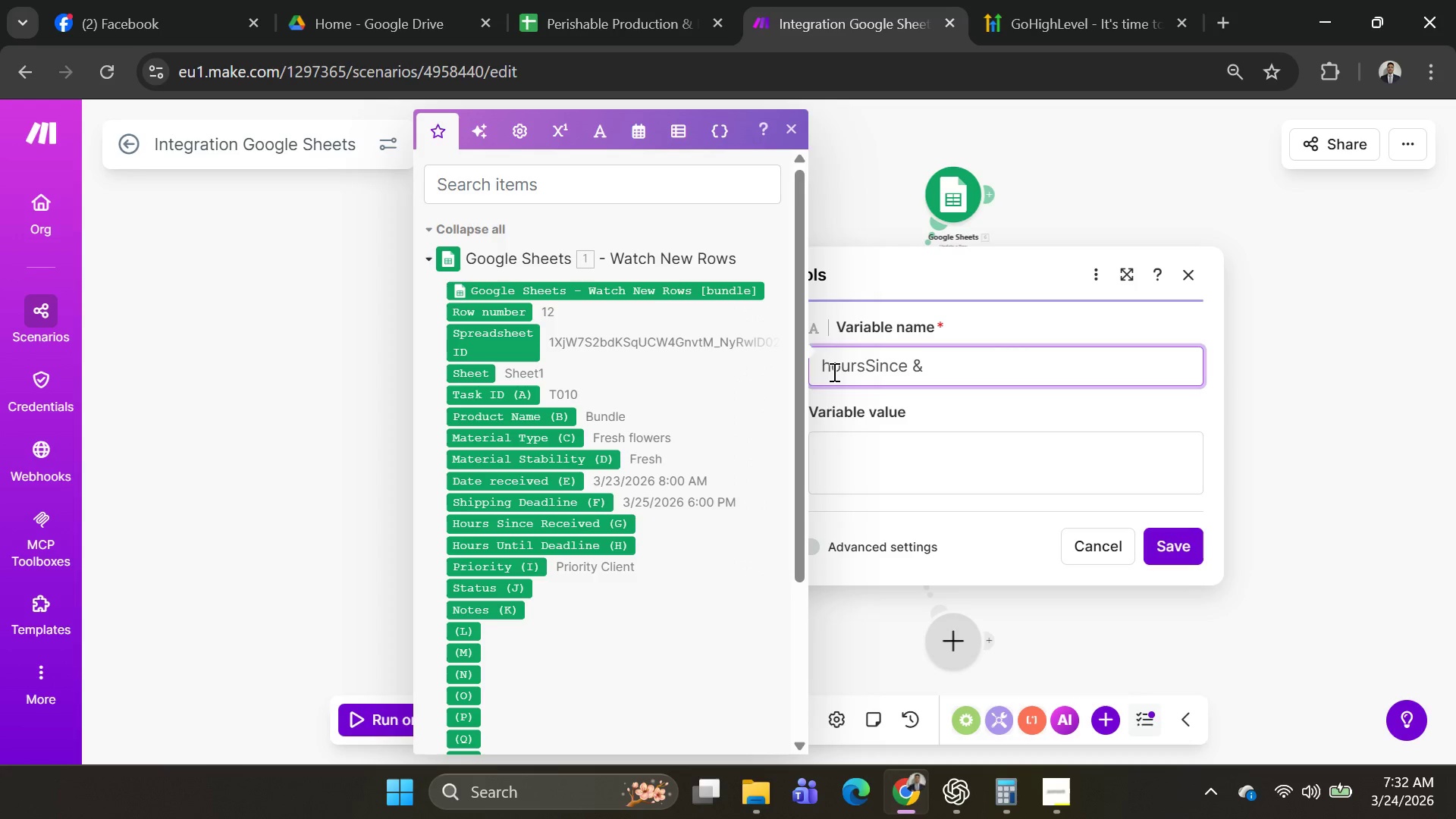 
key(Backspace)
 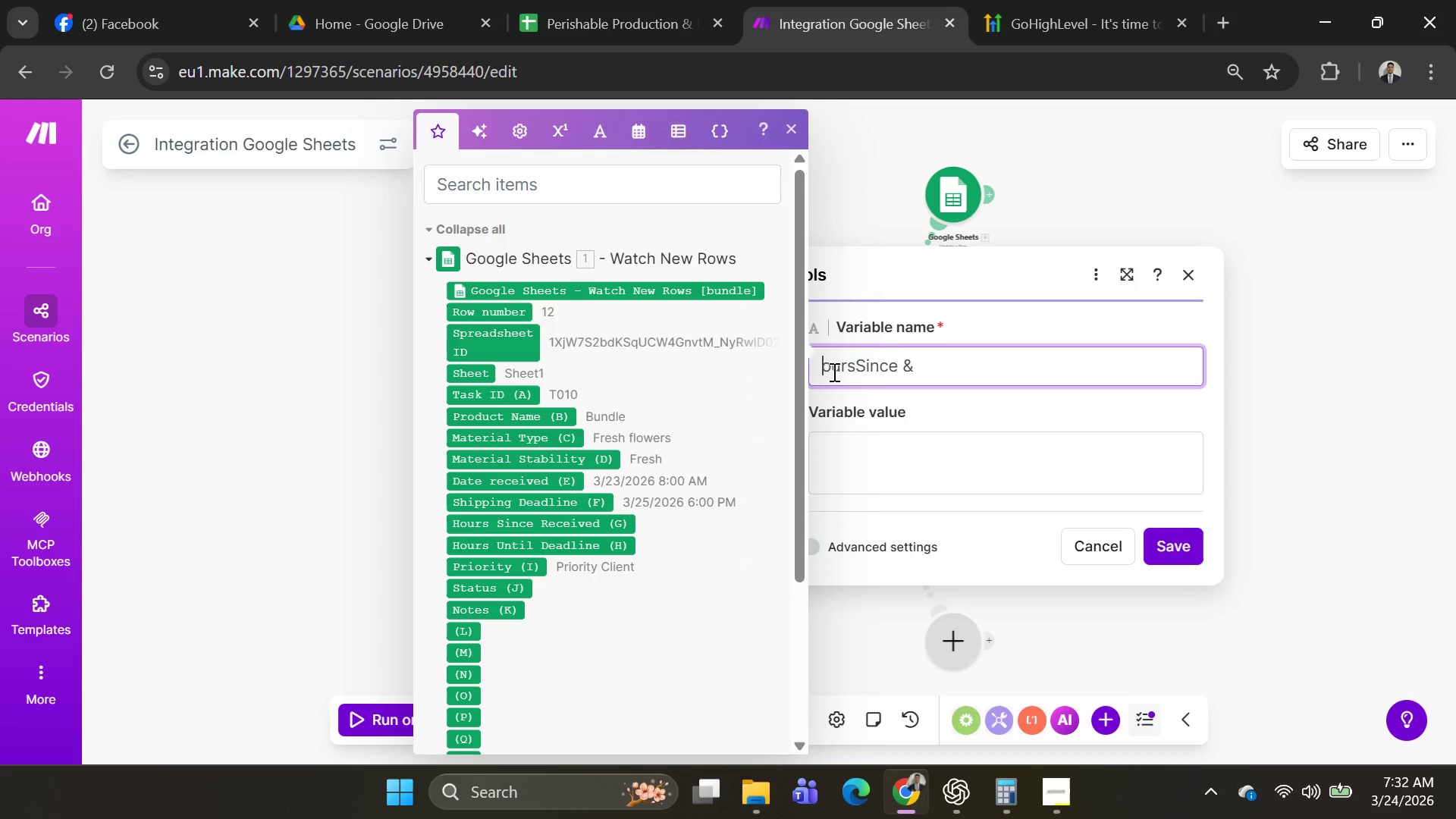 
key(Shift+H)
 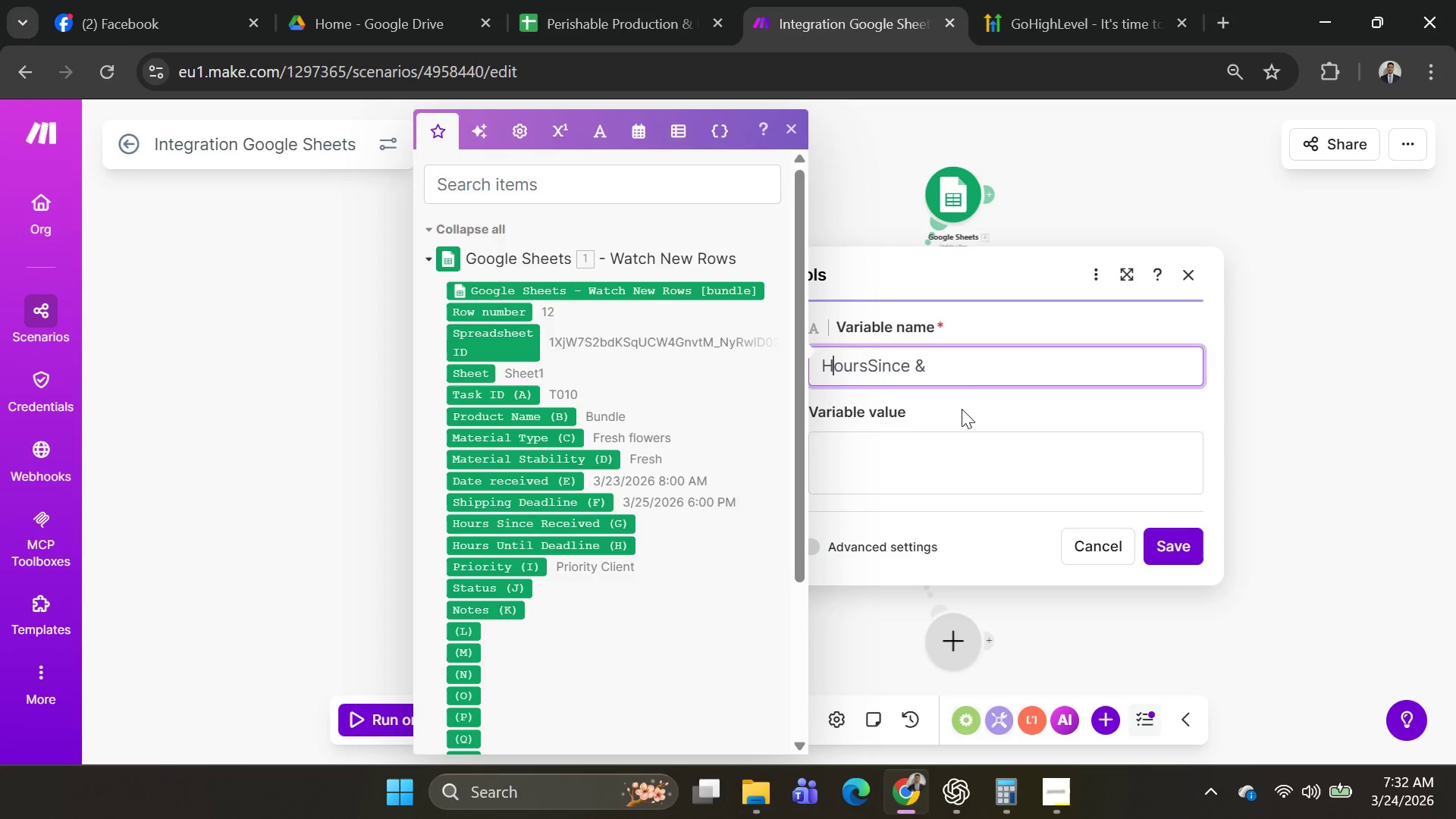 
left_click([961, 368])
 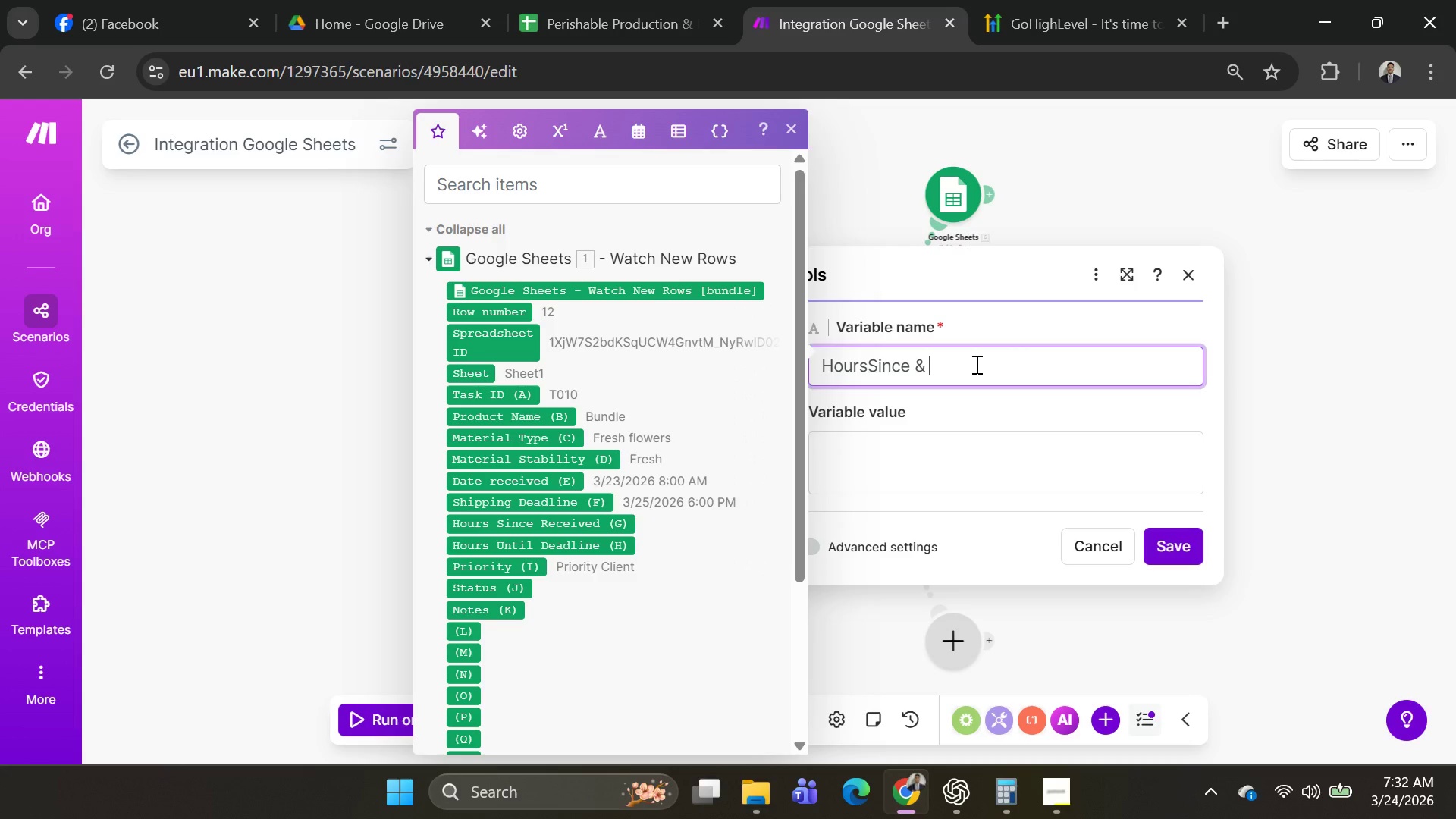 
wait(6.16)
 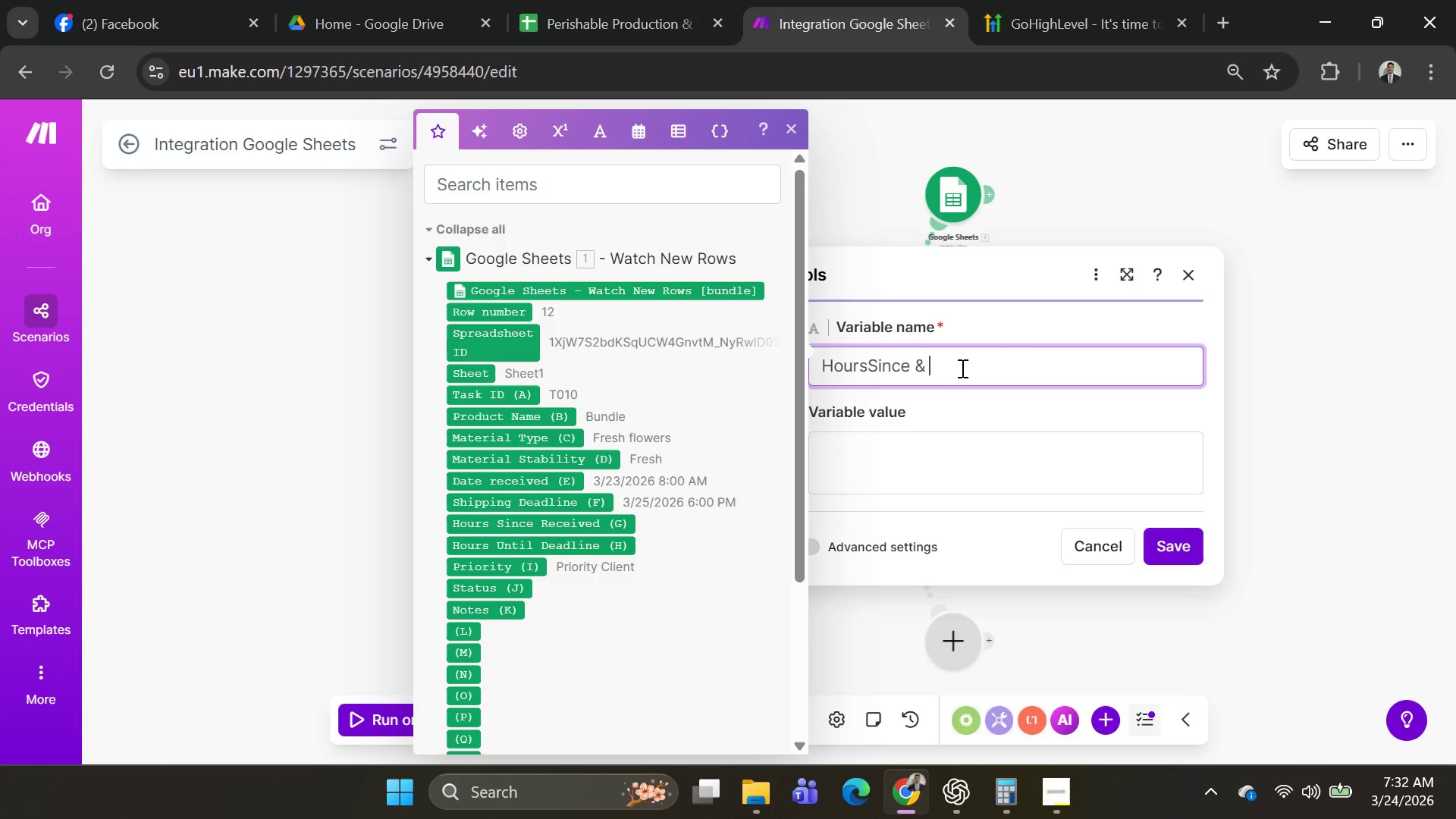 
type(Houa)
key(Backspace)
type(sDeadline)
 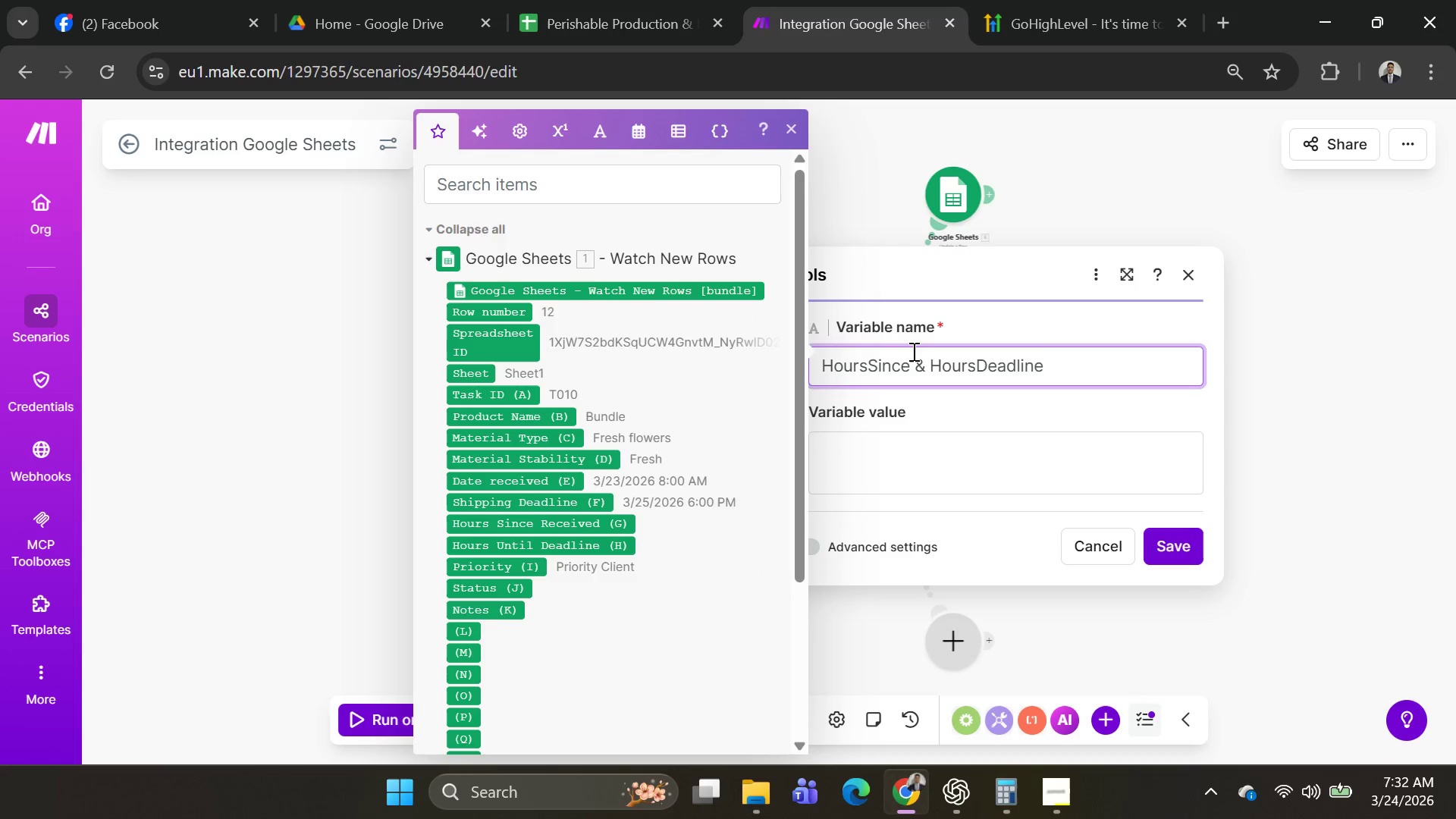 
hold_key(key=R, duration=0.33)
 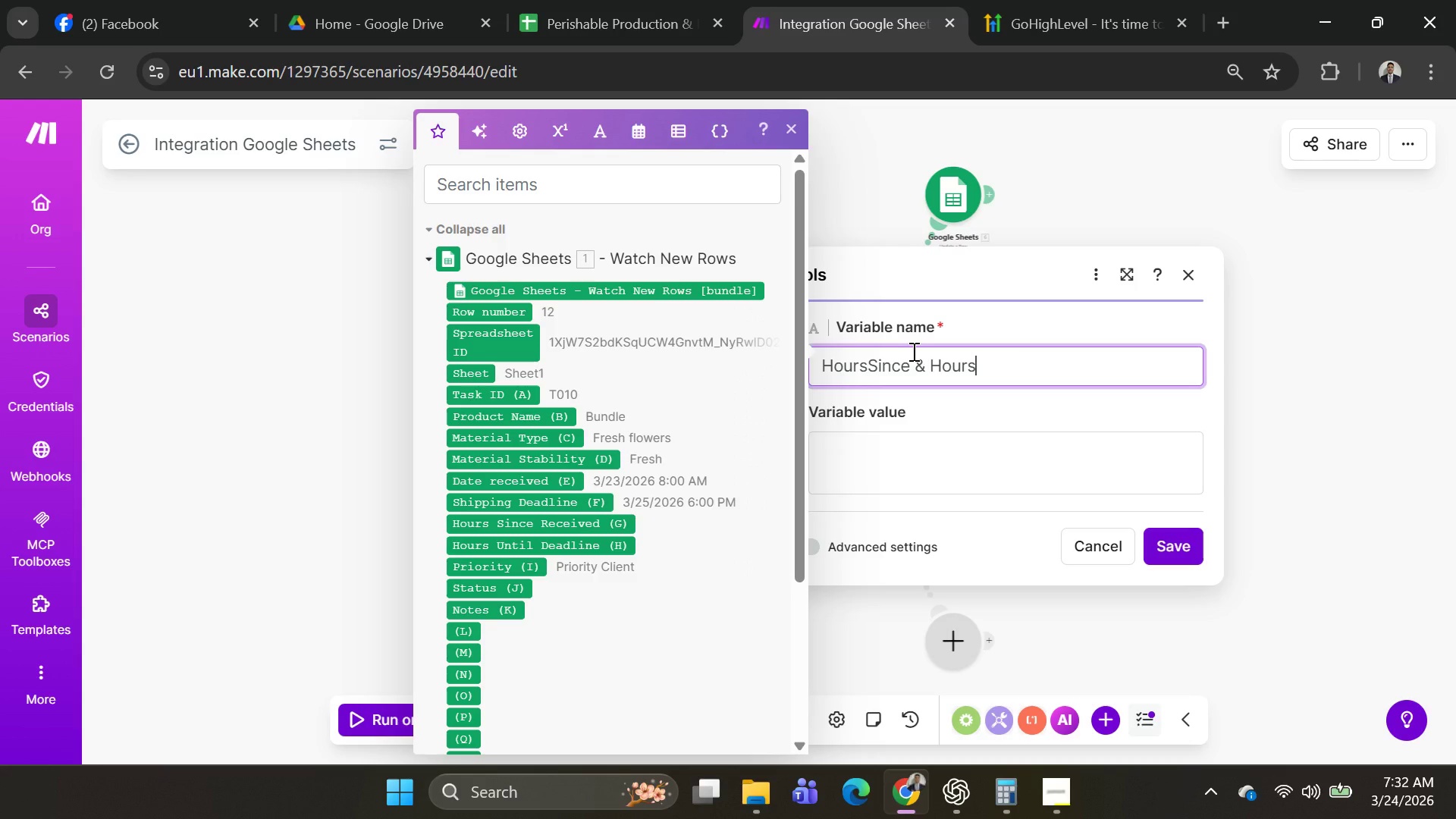 
left_click([917, 463])
 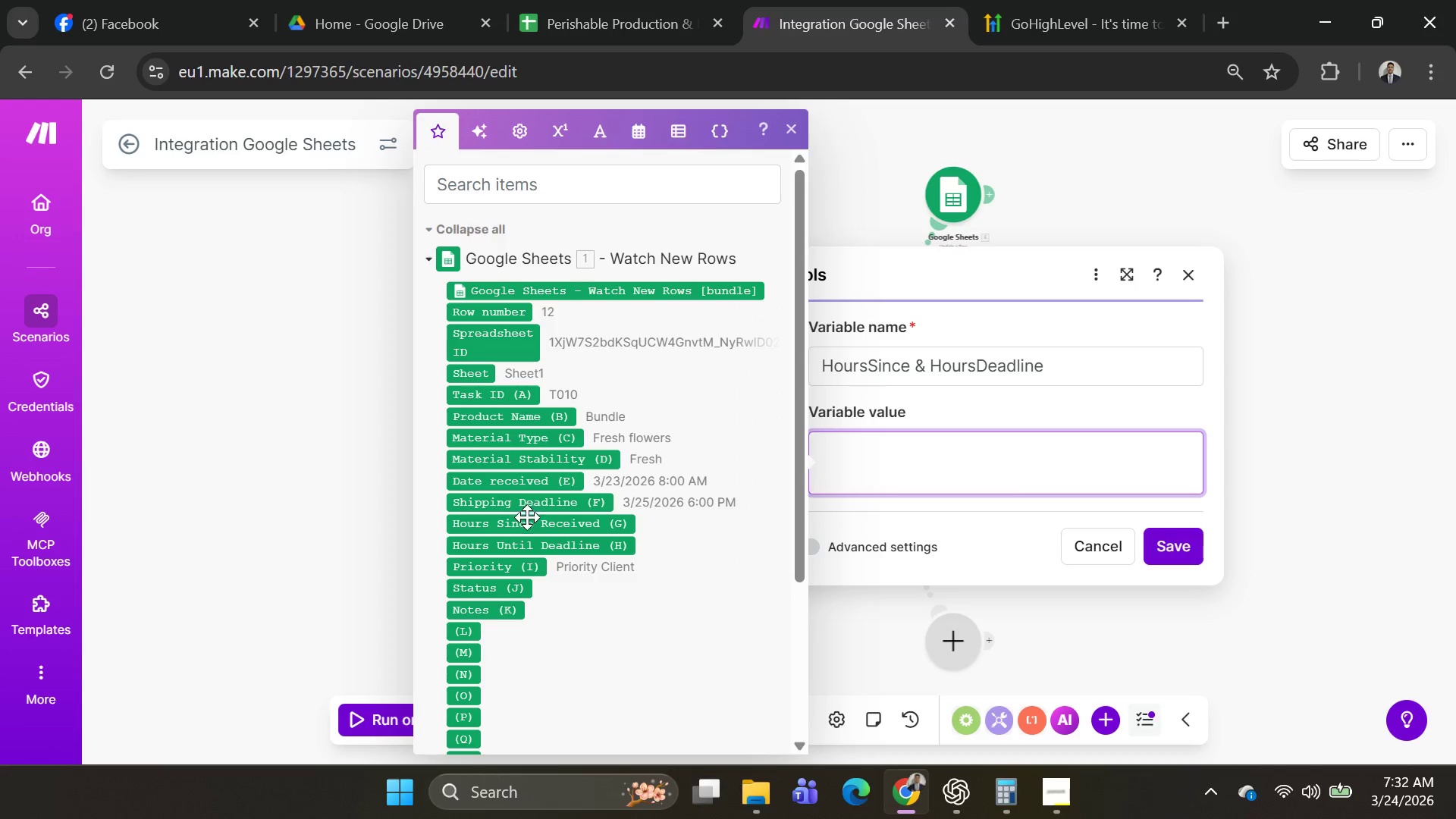 
left_click([531, 530])
 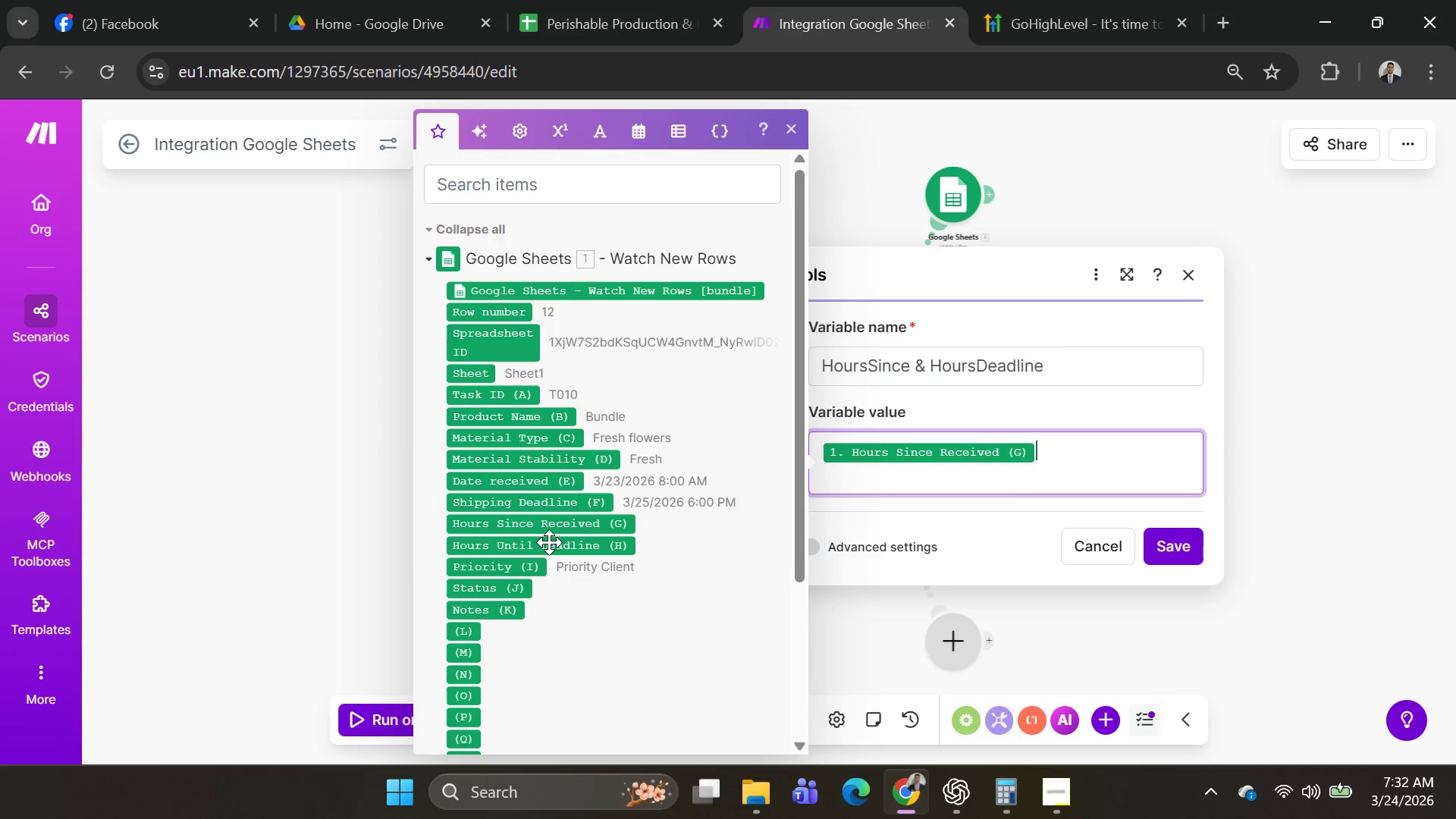 
mouse_move([569, 548])
 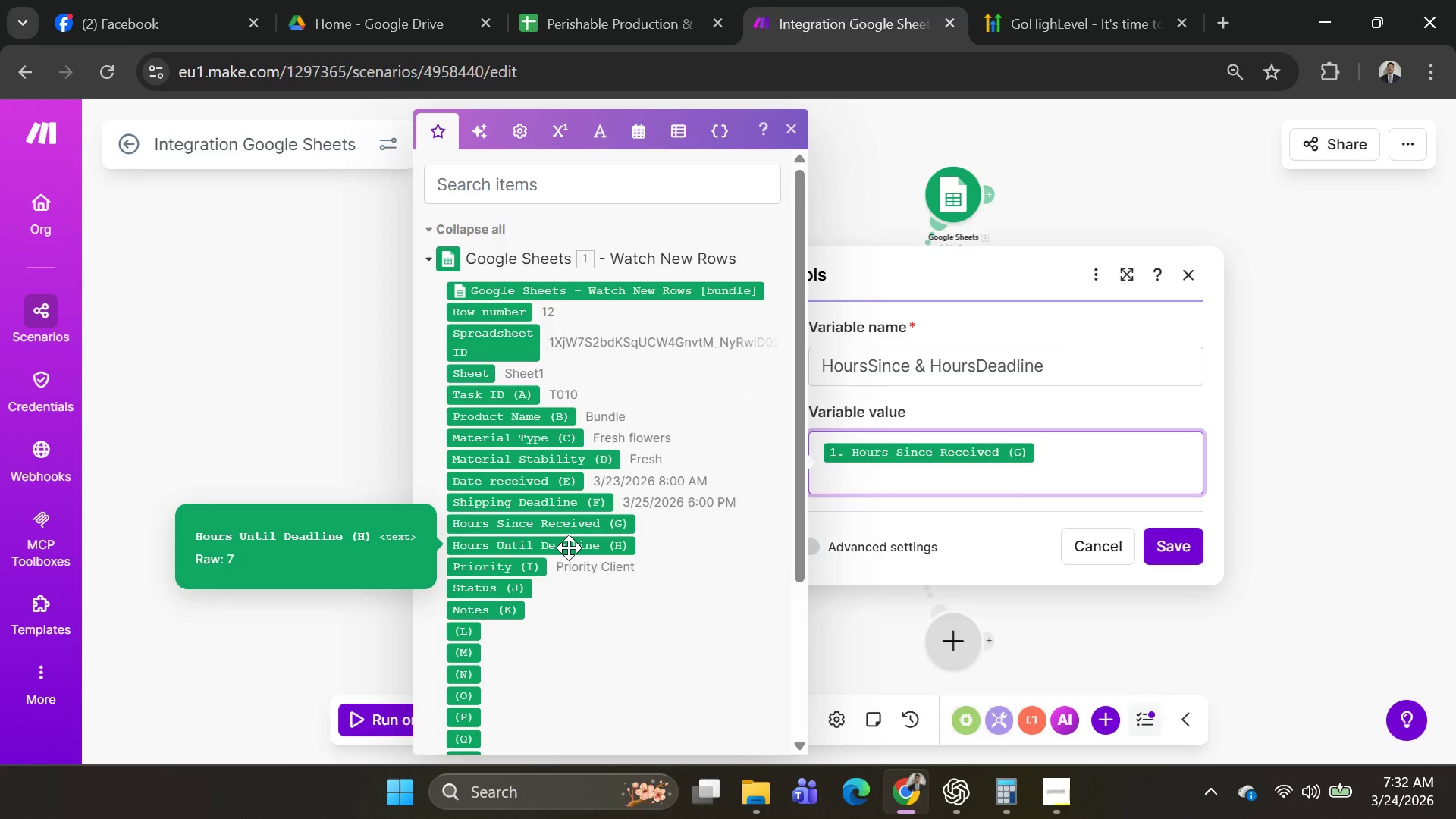 
key(Shift+ShiftRight)
 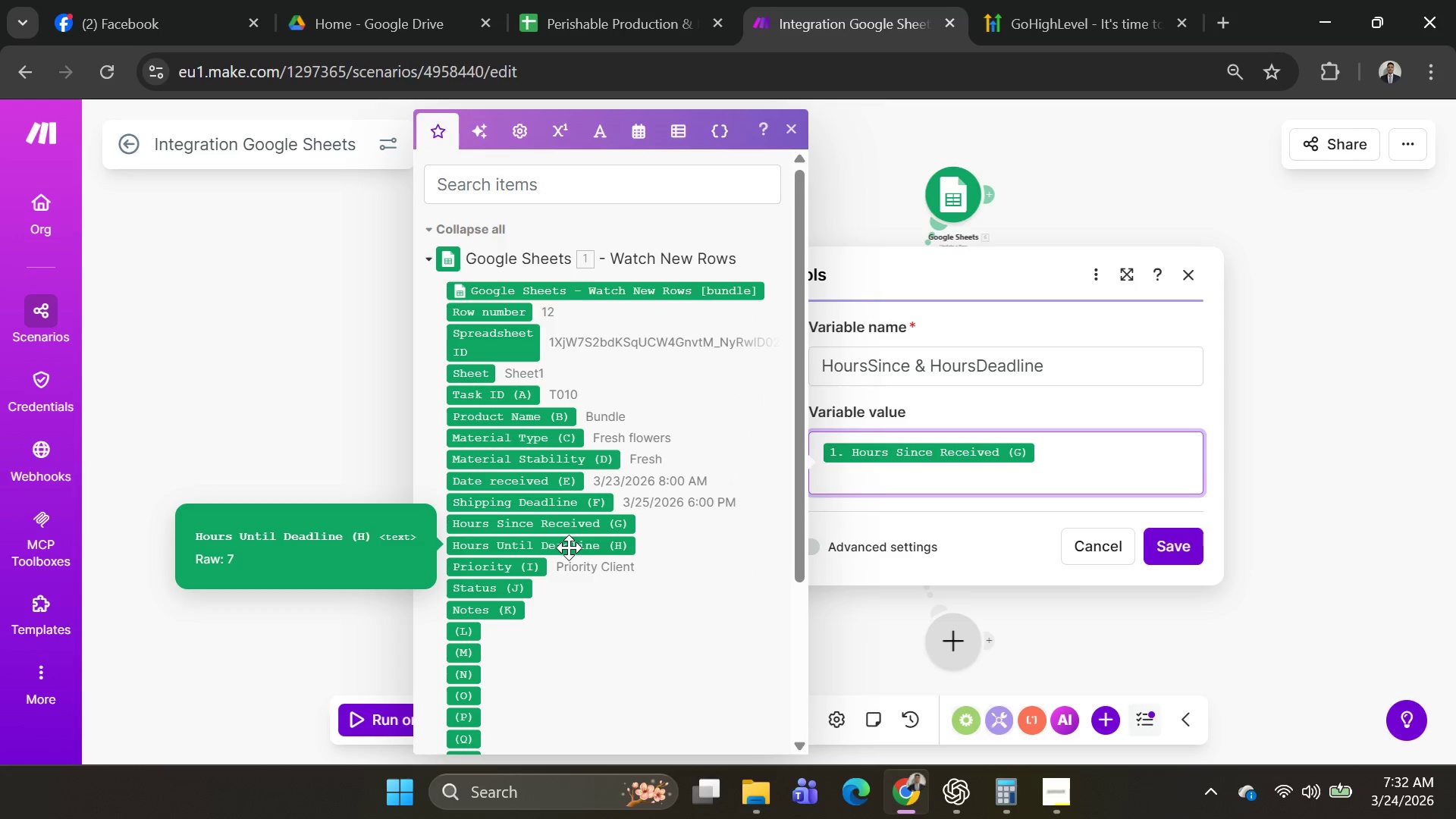 
key(Shift+Enter)
 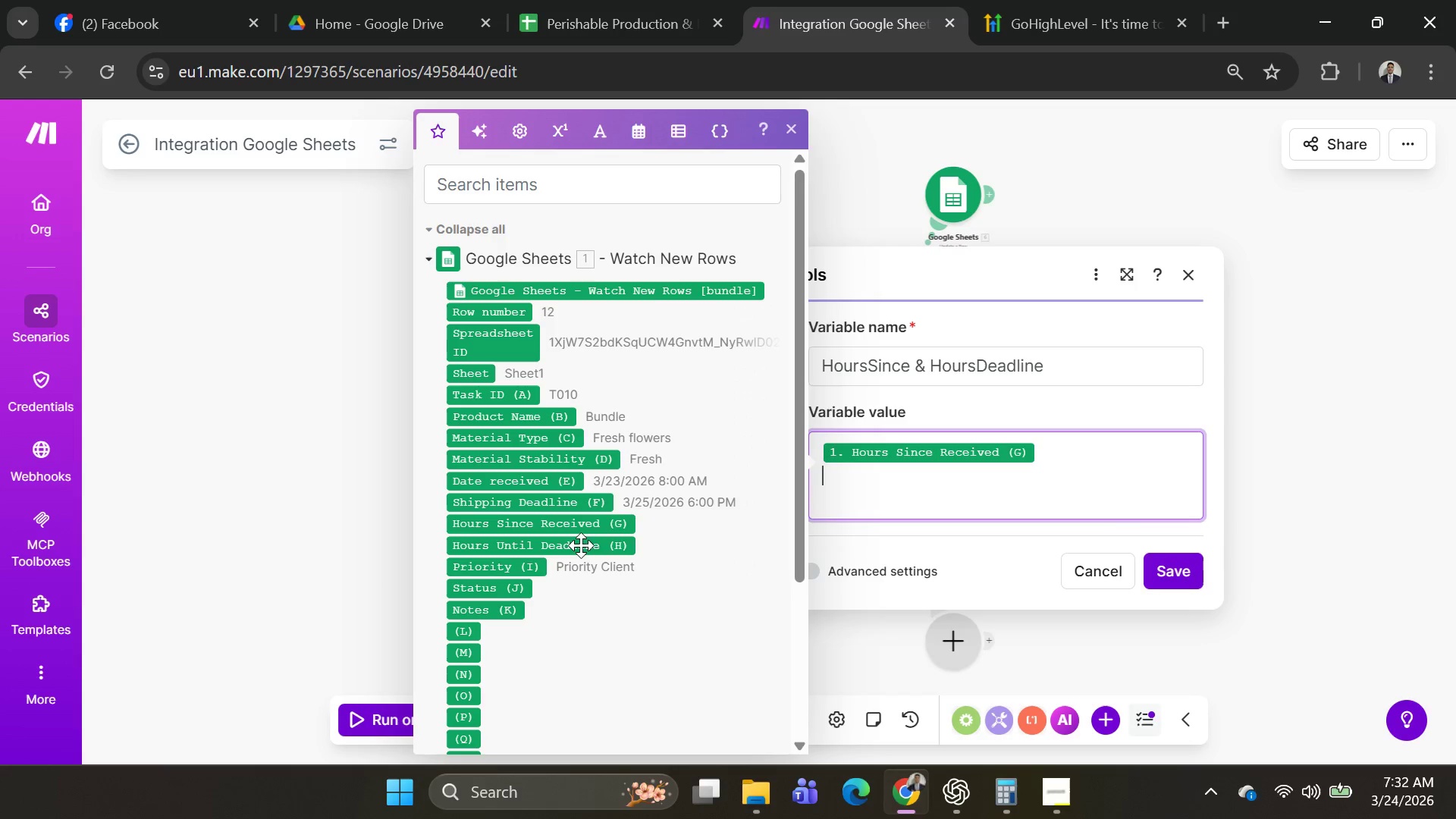 
left_click([581, 545])
 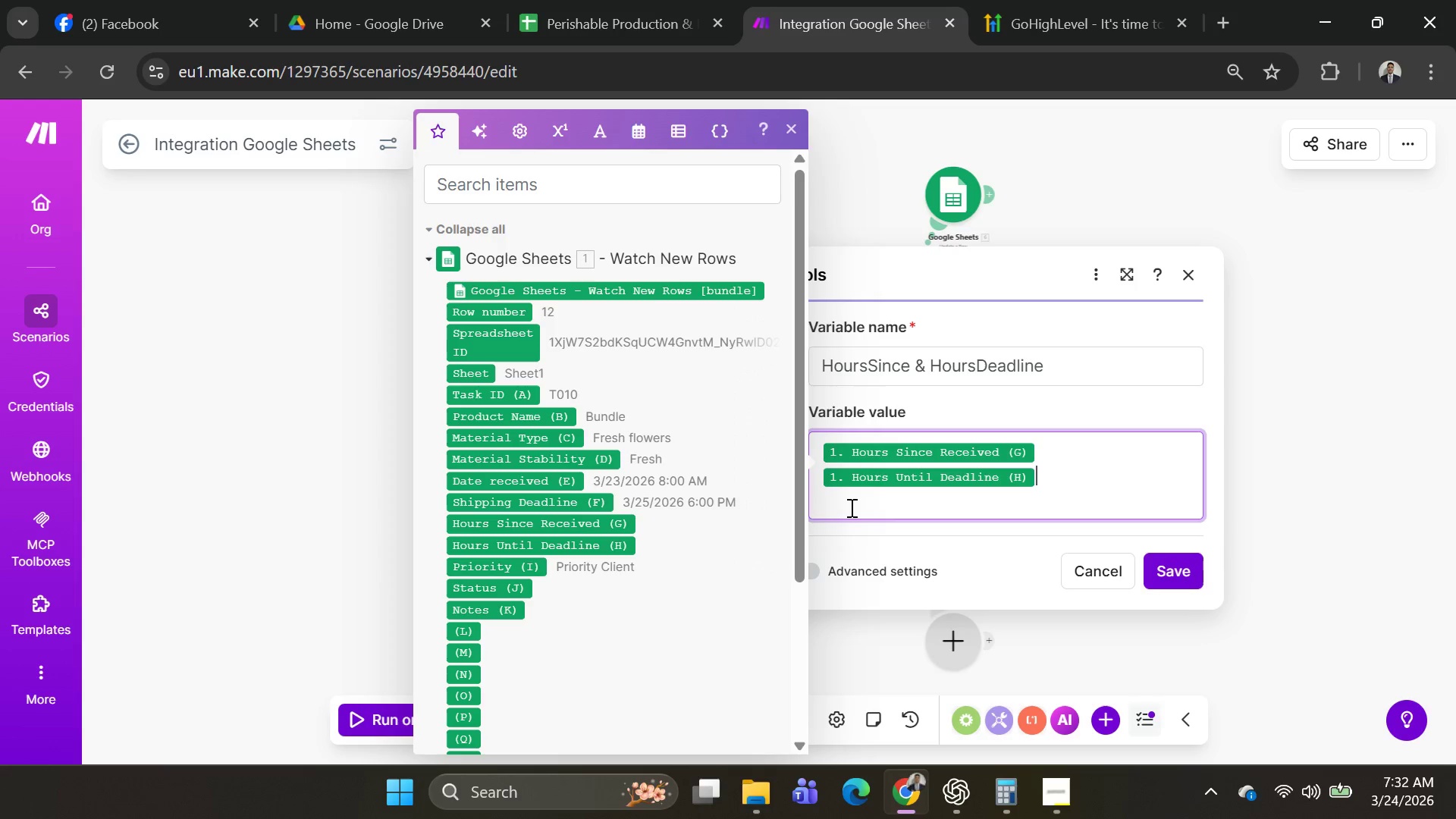 
left_click([852, 506])
 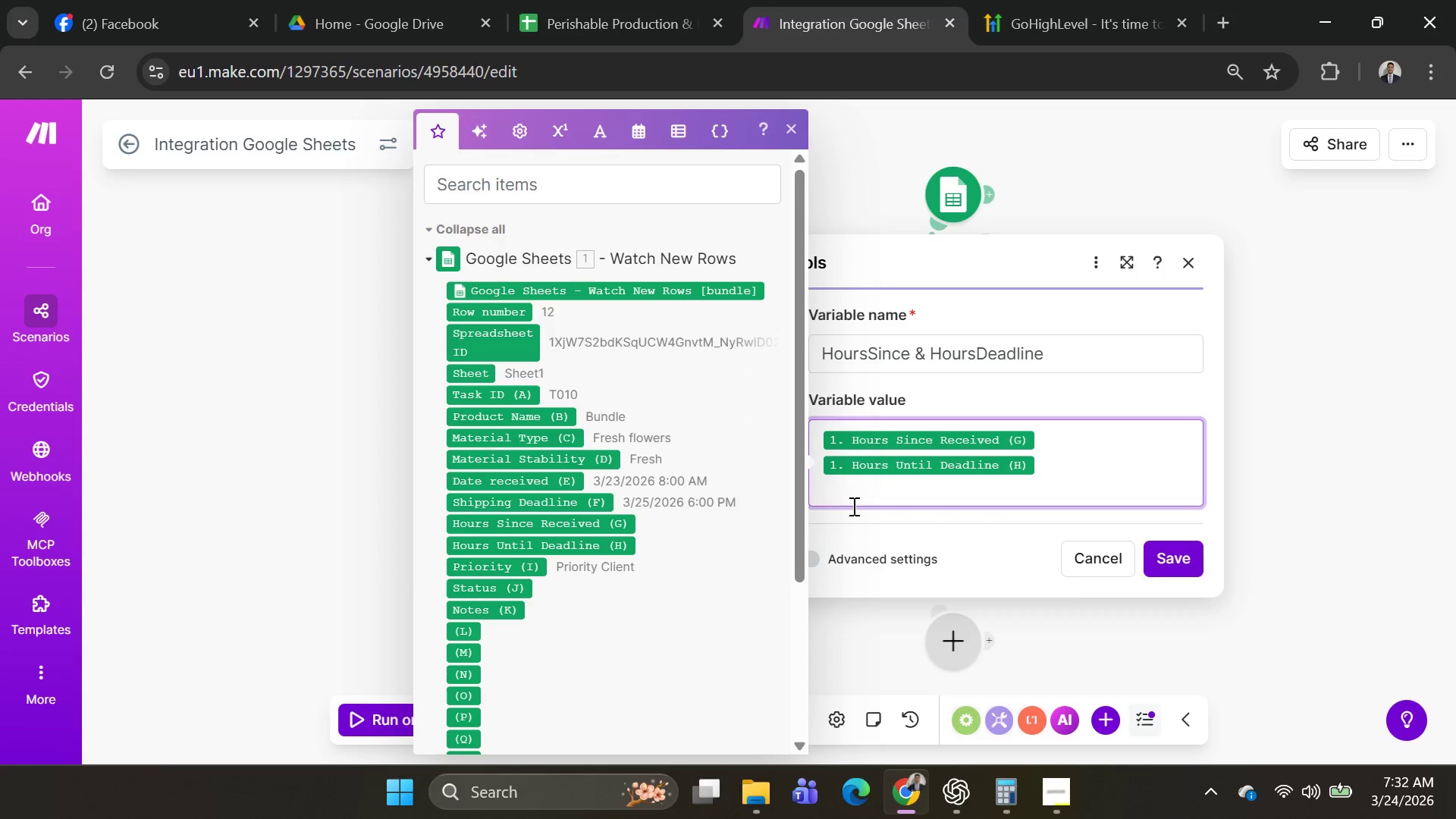 
key(Backspace)
 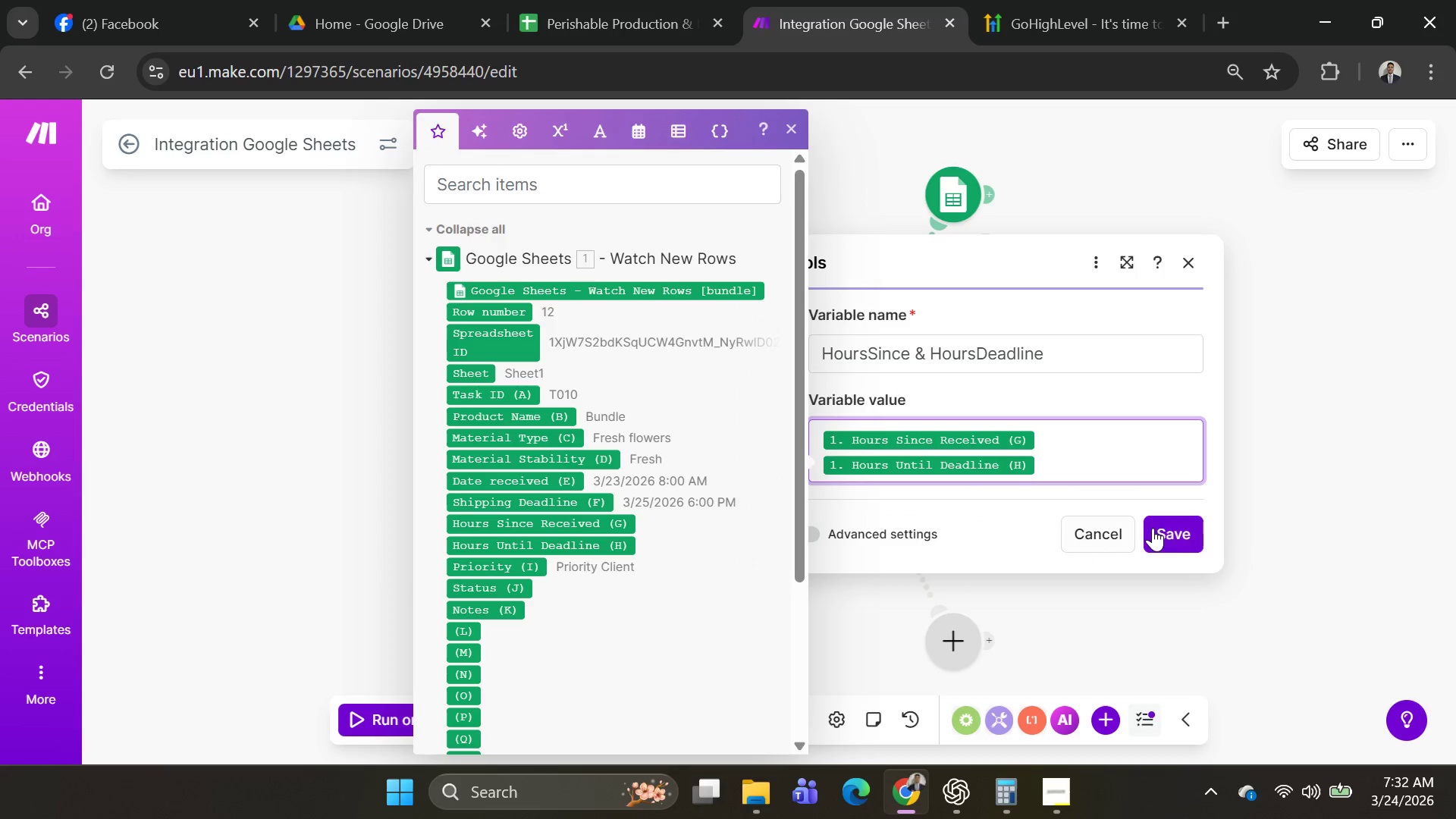 
left_click([1173, 532])
 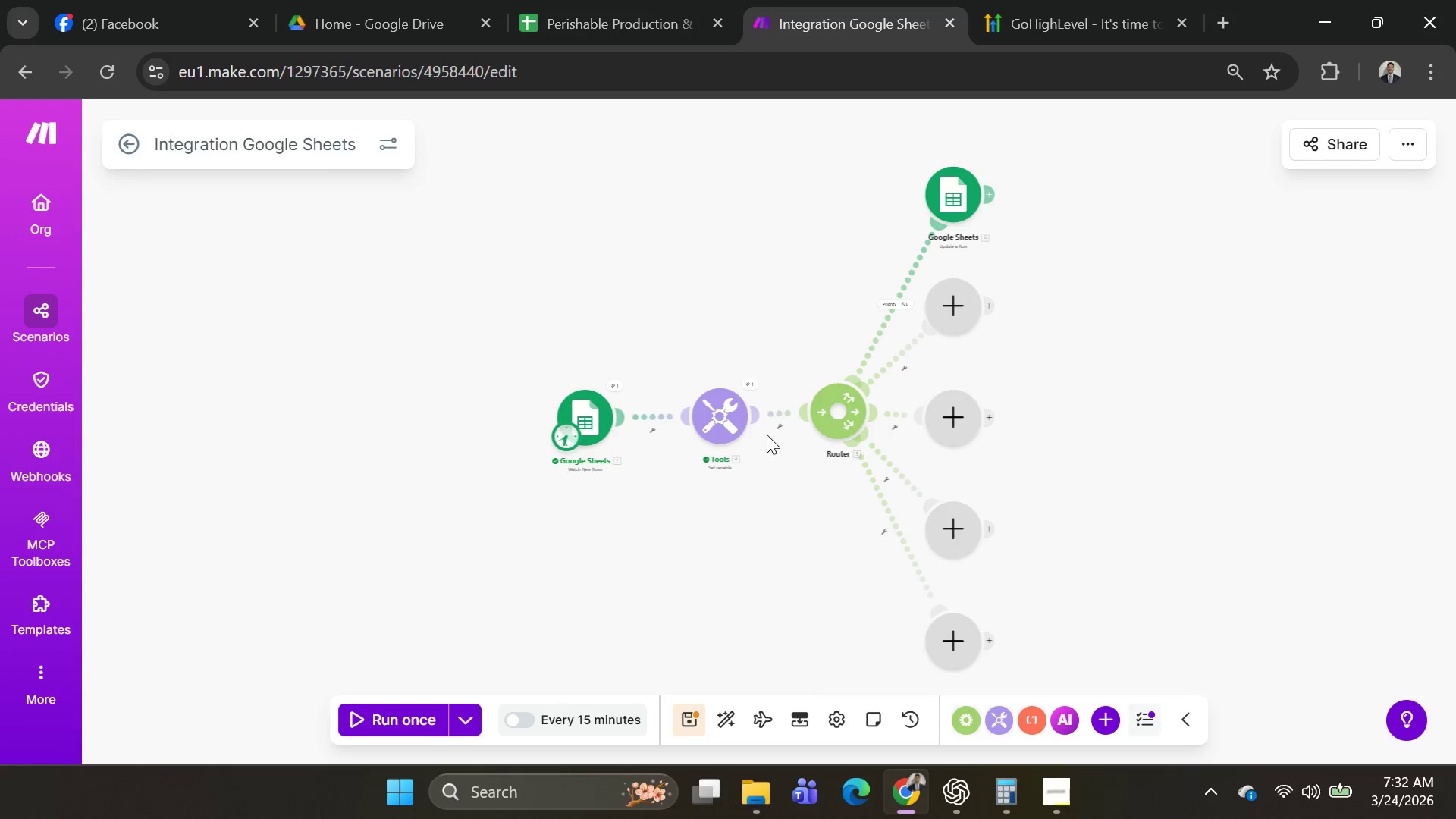 
right_click([736, 408])
 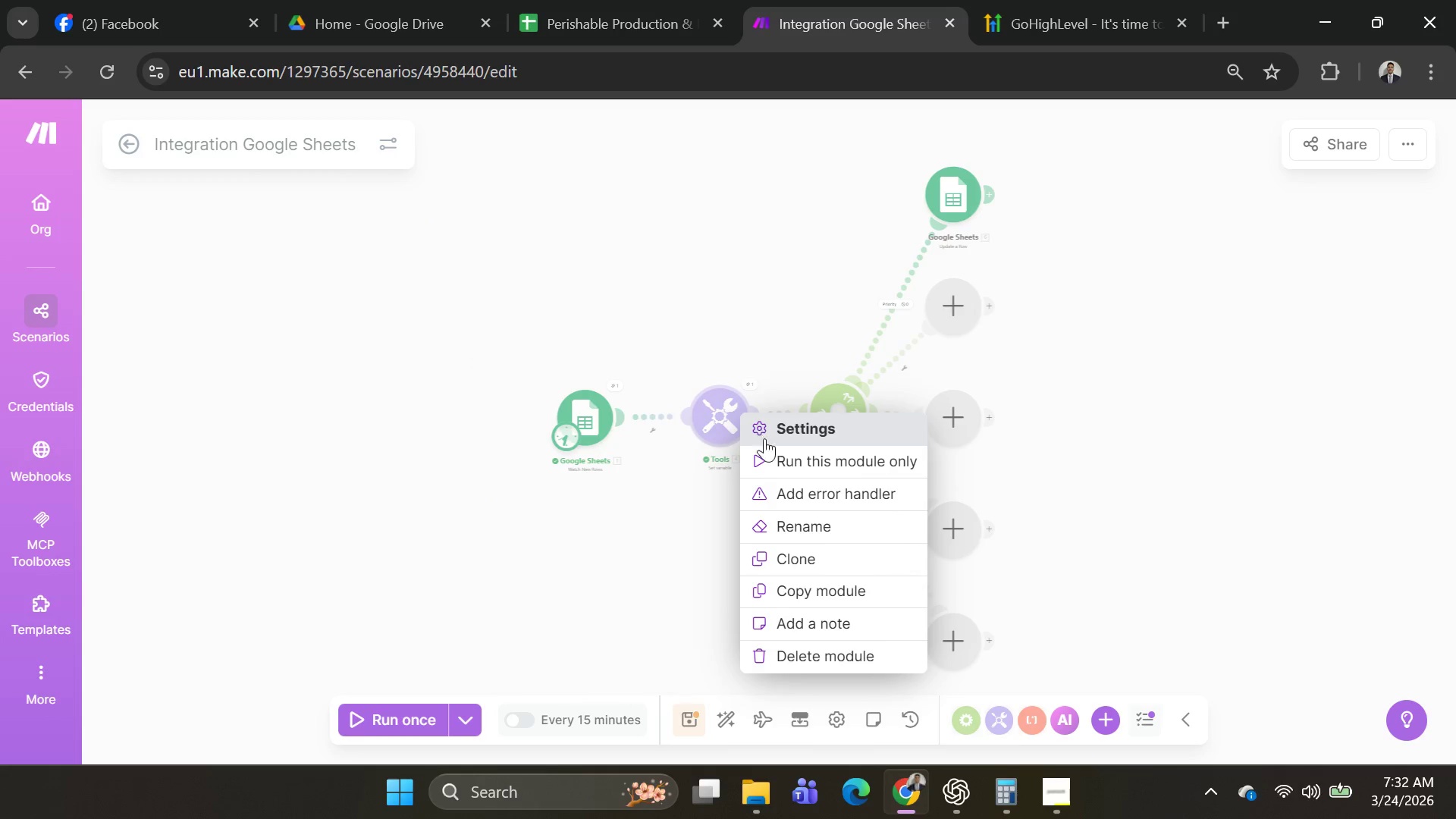 
left_click([776, 454])
 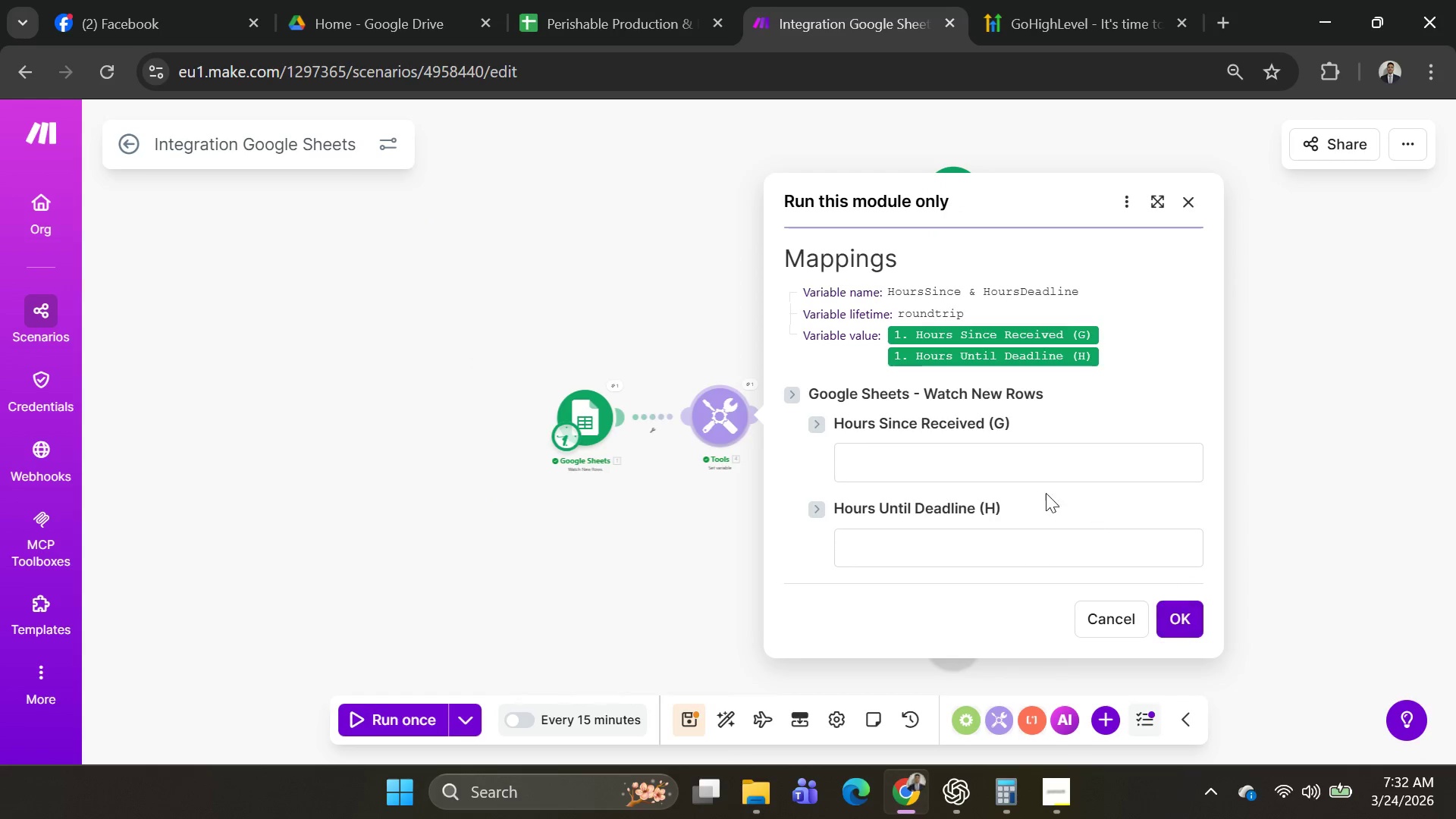 
left_click([1018, 475])
 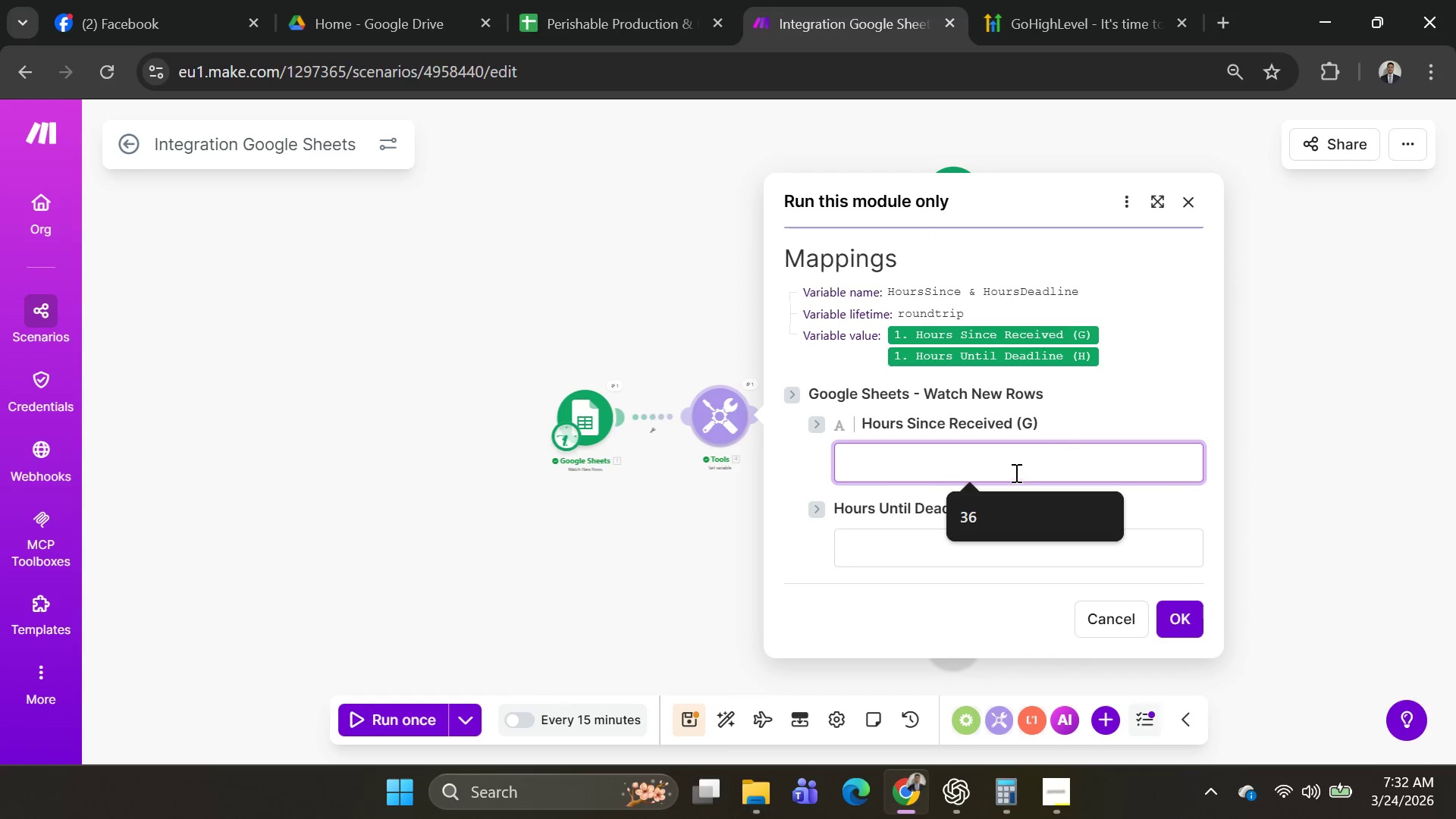 
left_click([977, 507])
 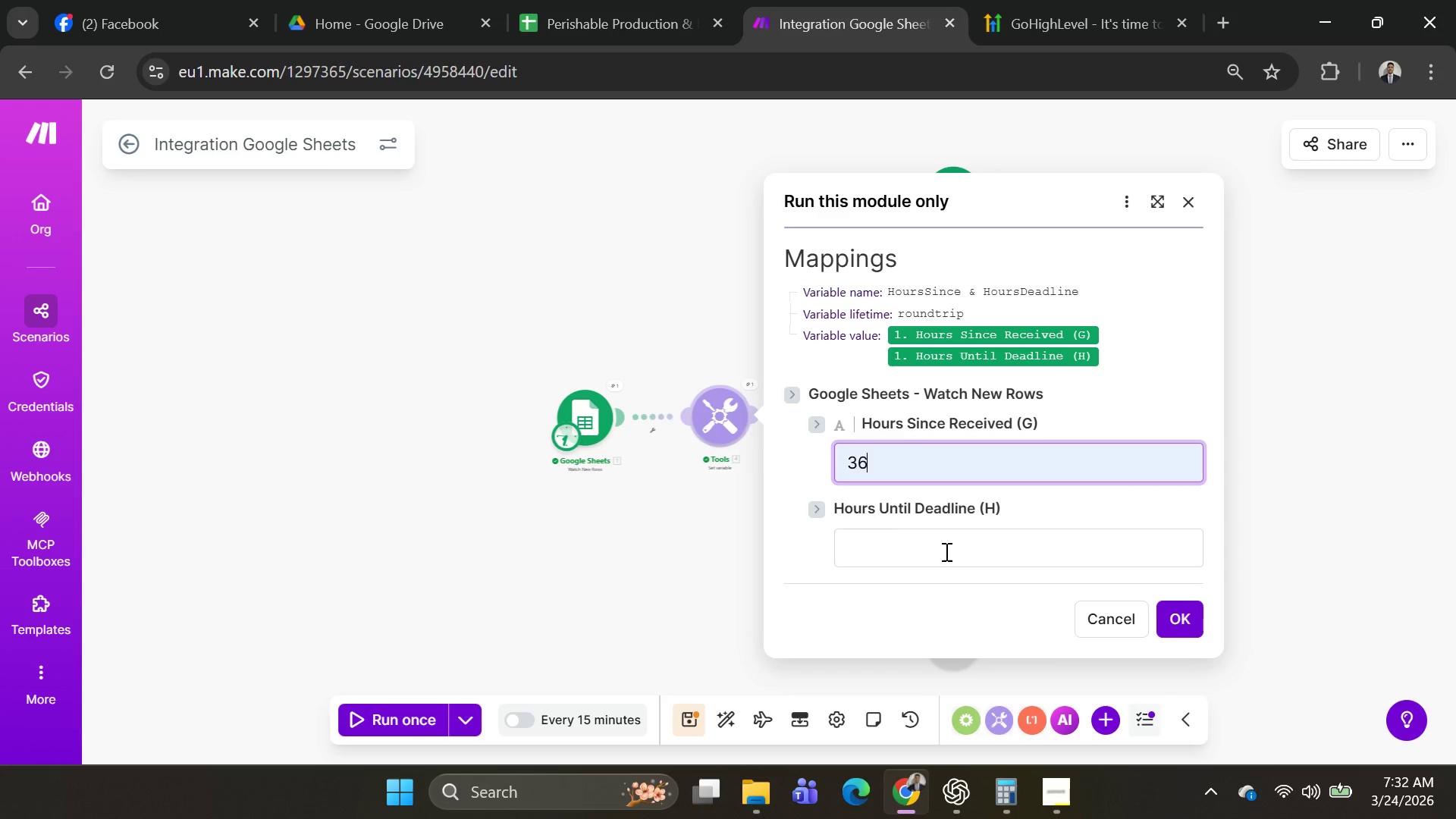 
left_click([945, 551])
 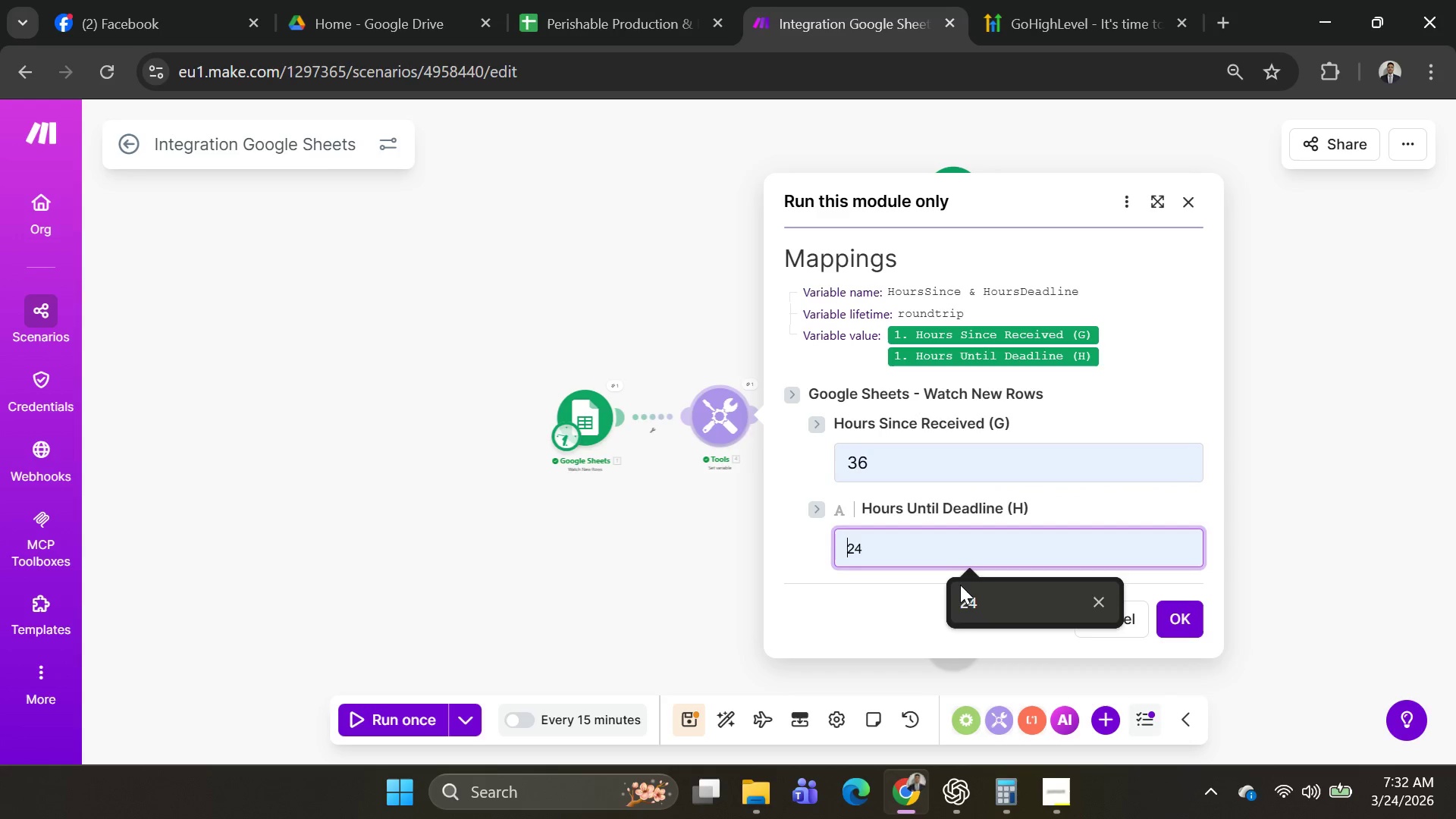 
left_click([968, 589])
 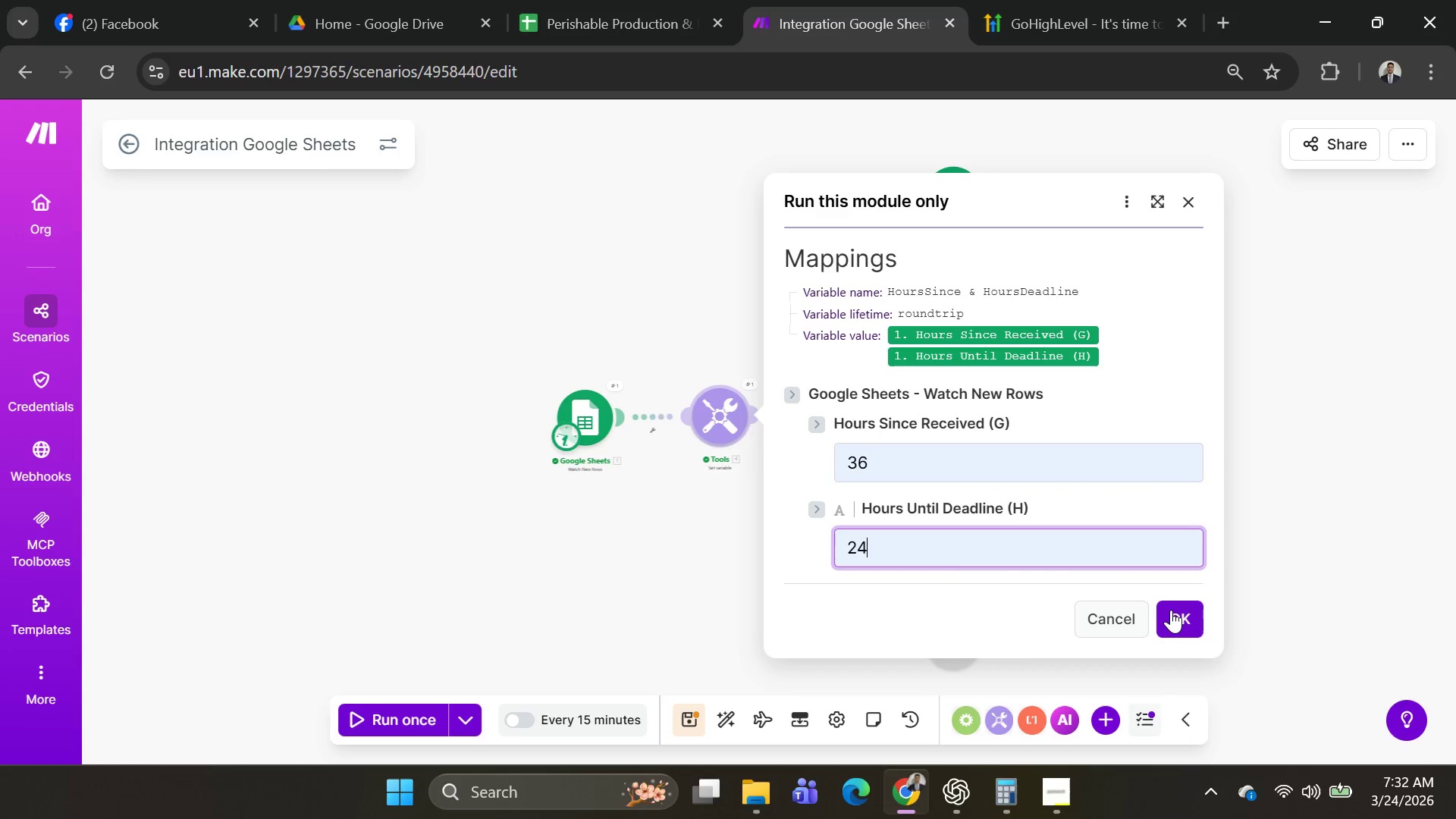 
left_click([1172, 610])
 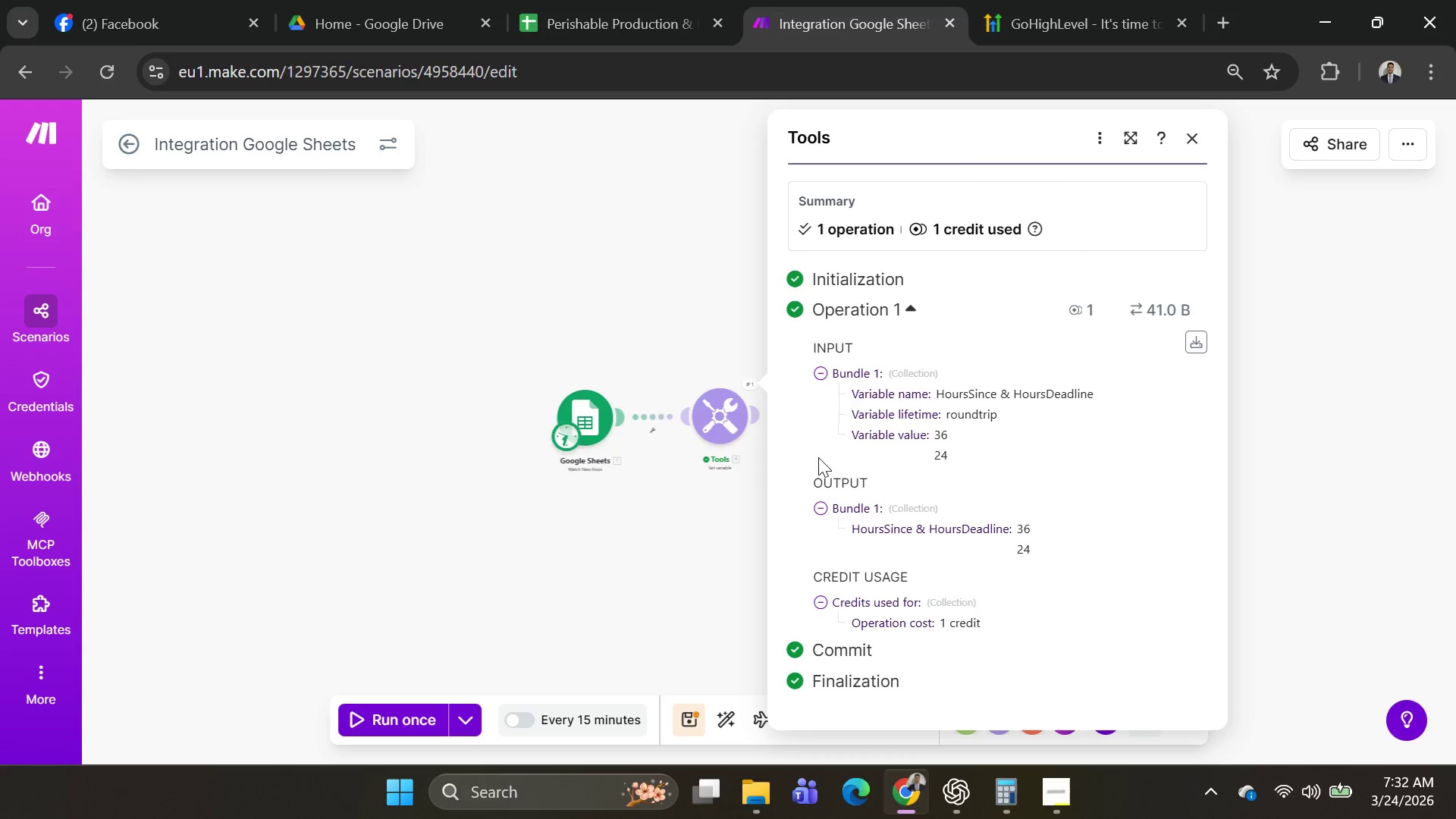 
left_click([649, 526])
 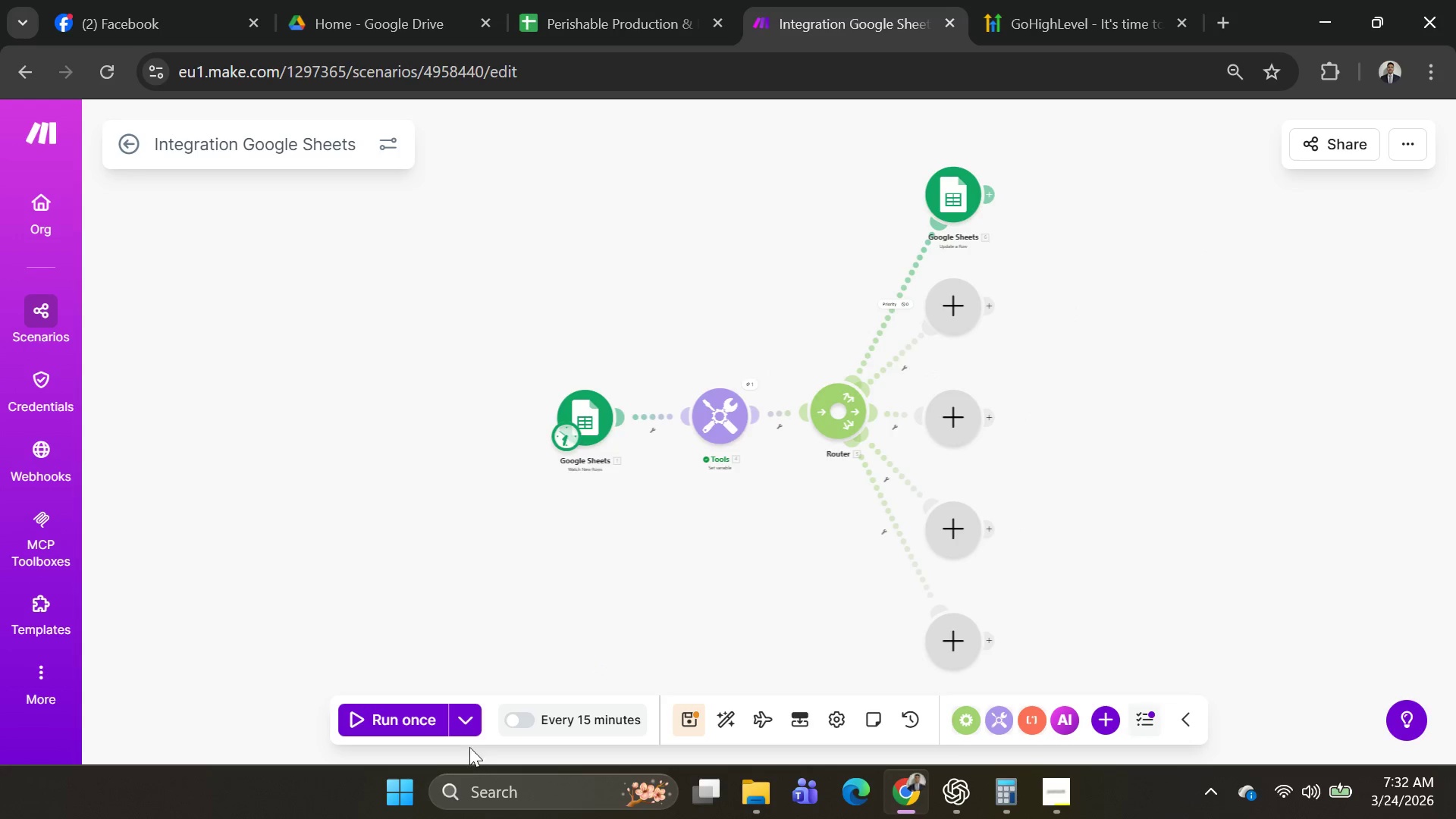 
left_click([466, 723])
 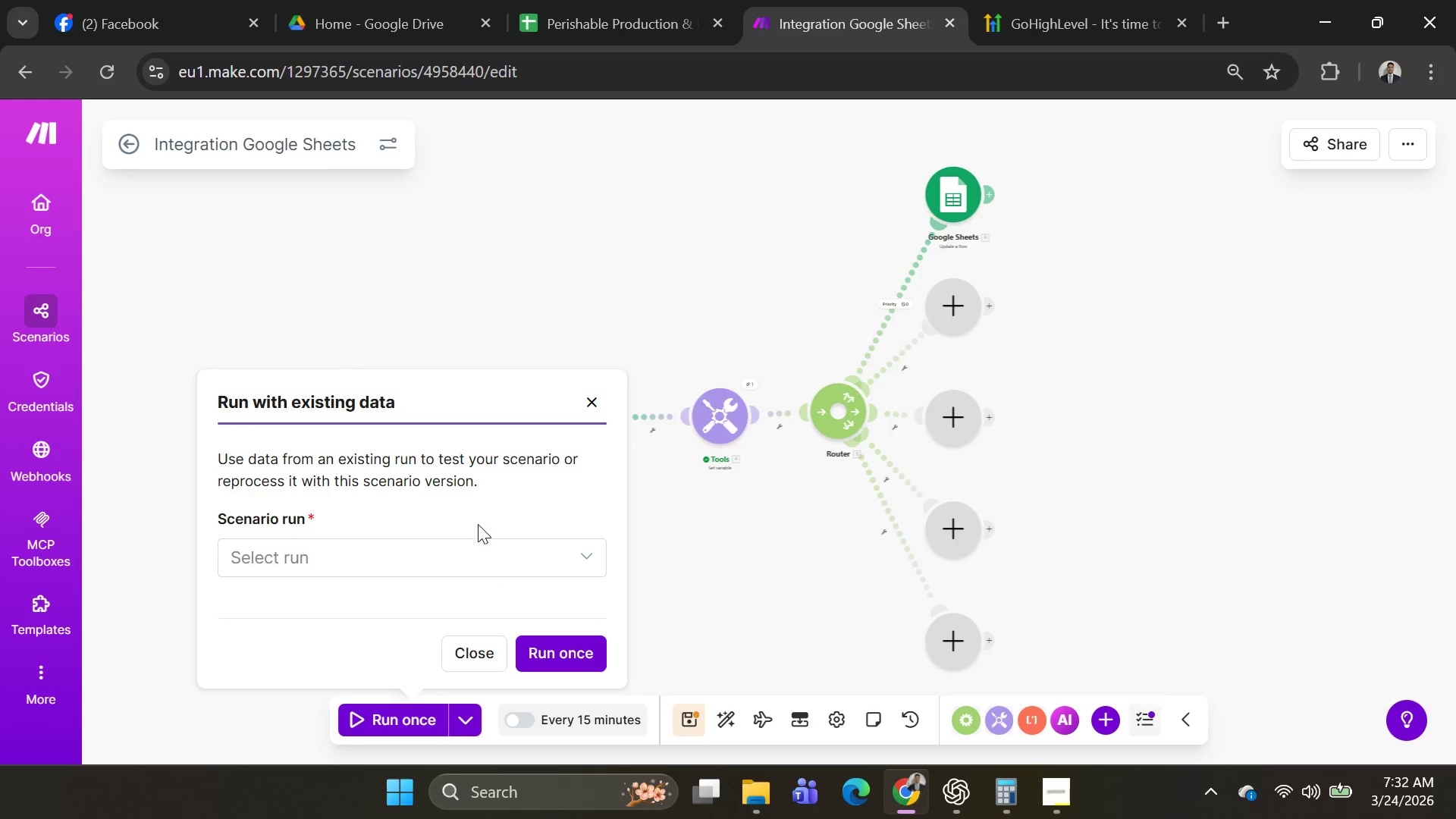 
double_click([474, 560])
 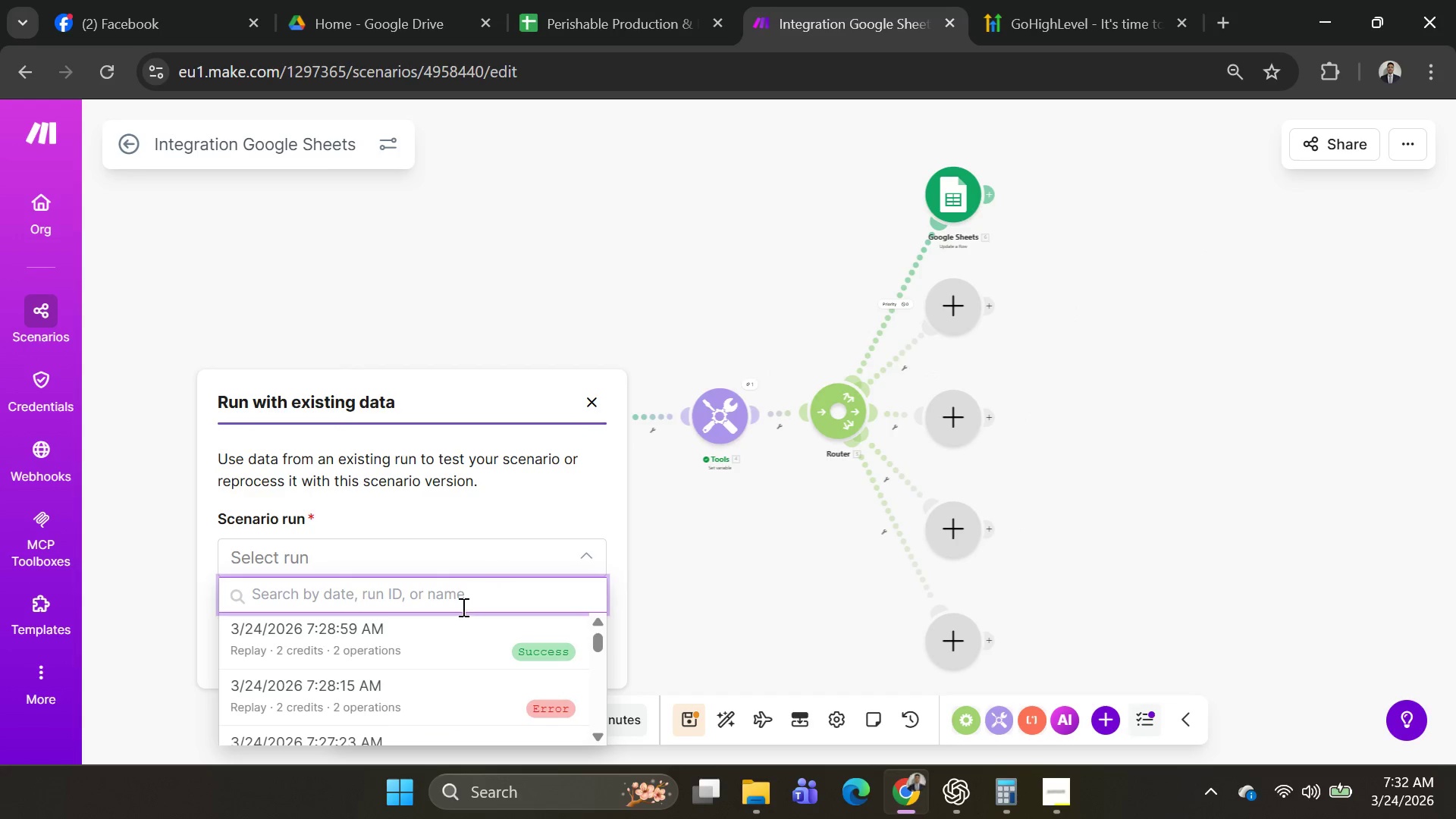 
left_click([447, 642])
 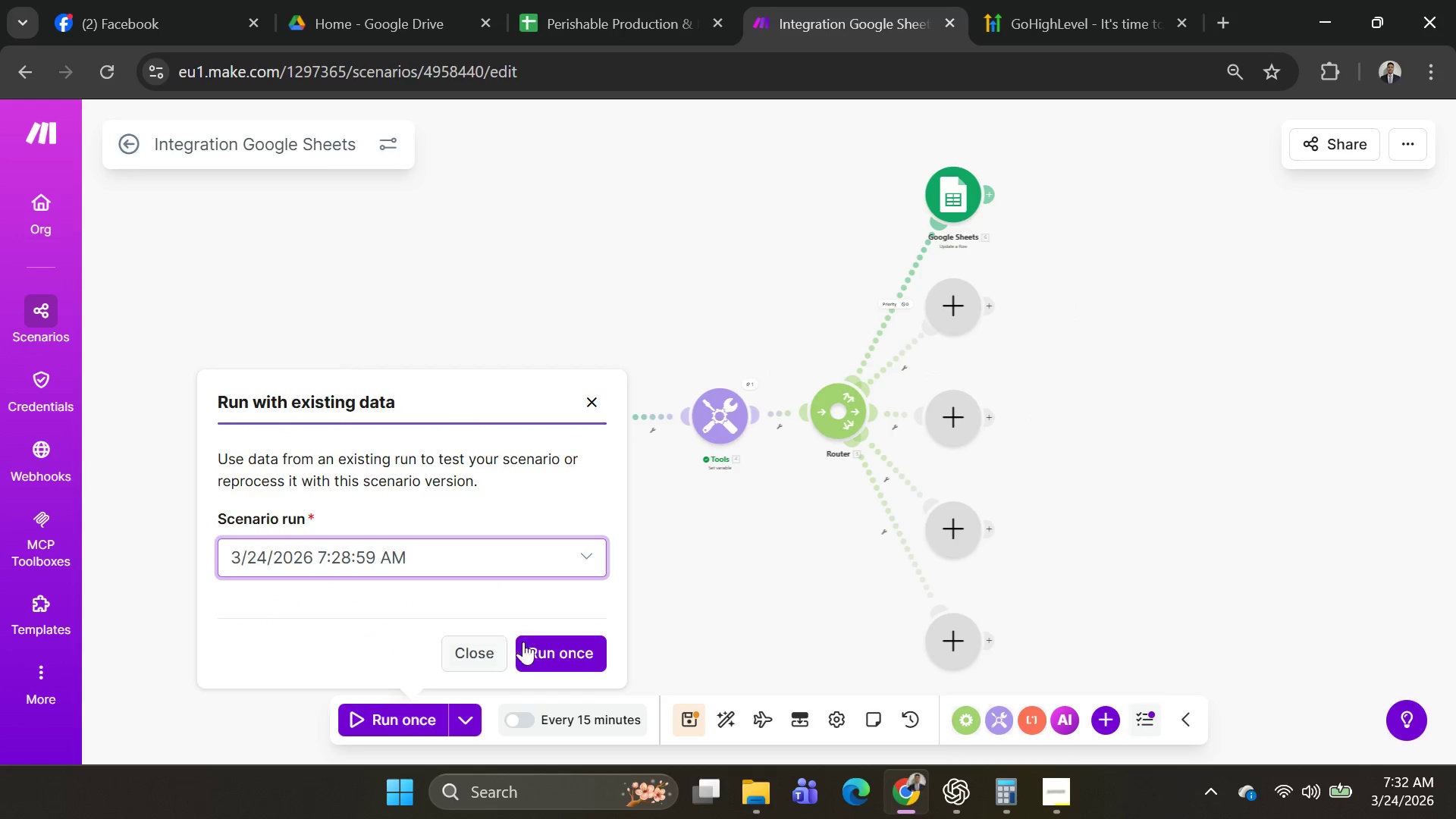 
left_click([547, 652])
 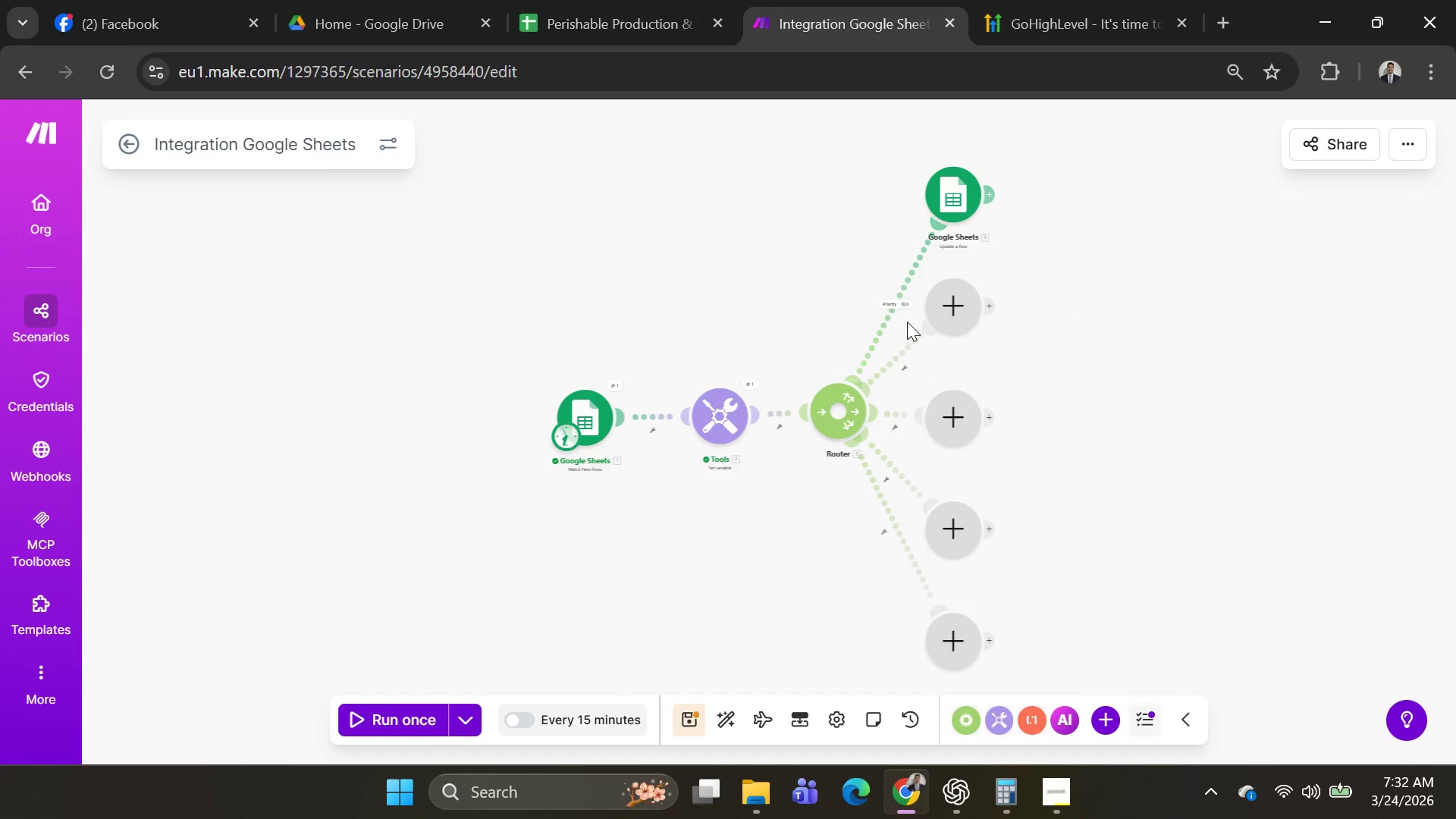 
left_click([902, 299])
 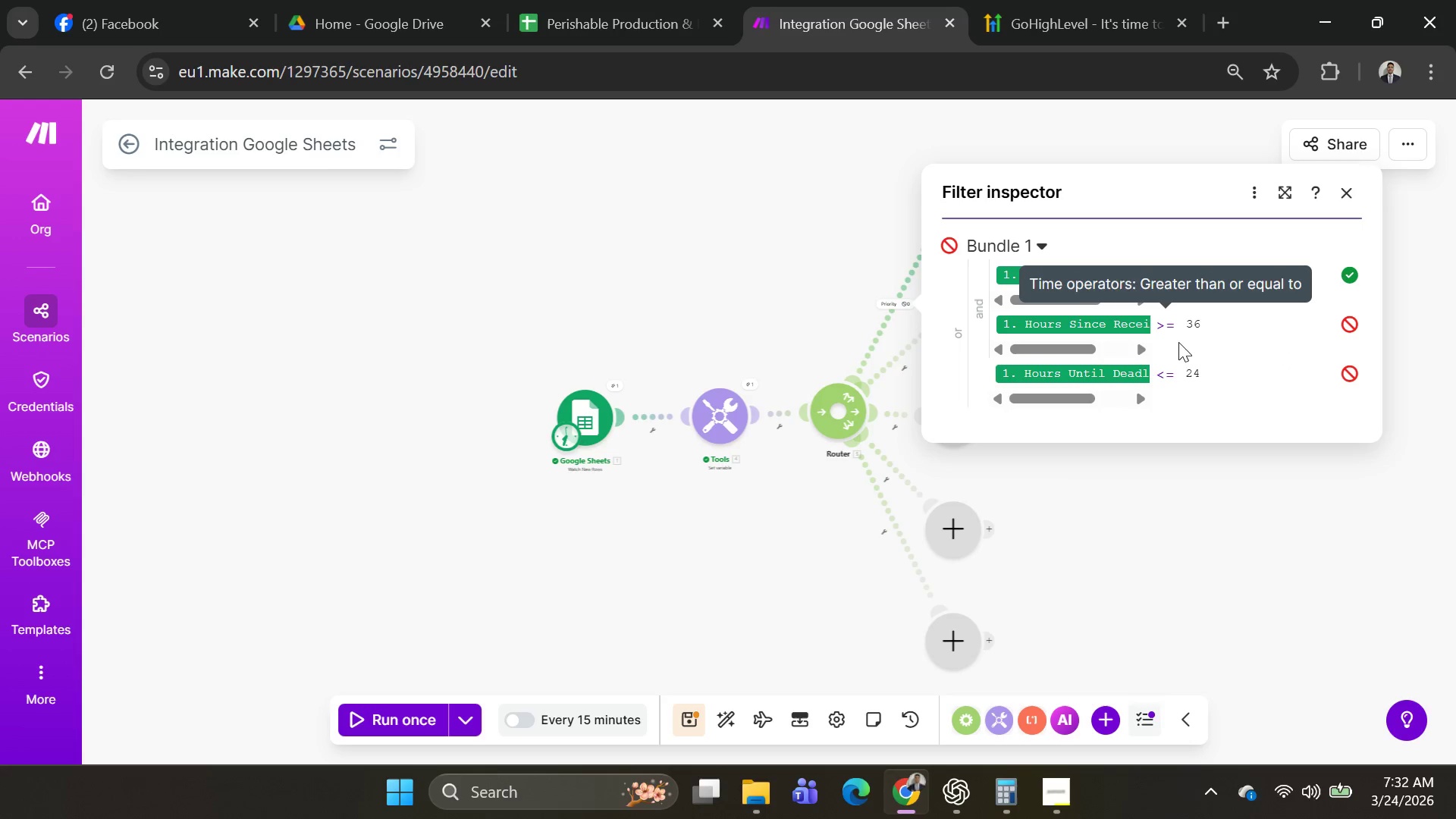 
left_click([1108, 337])
 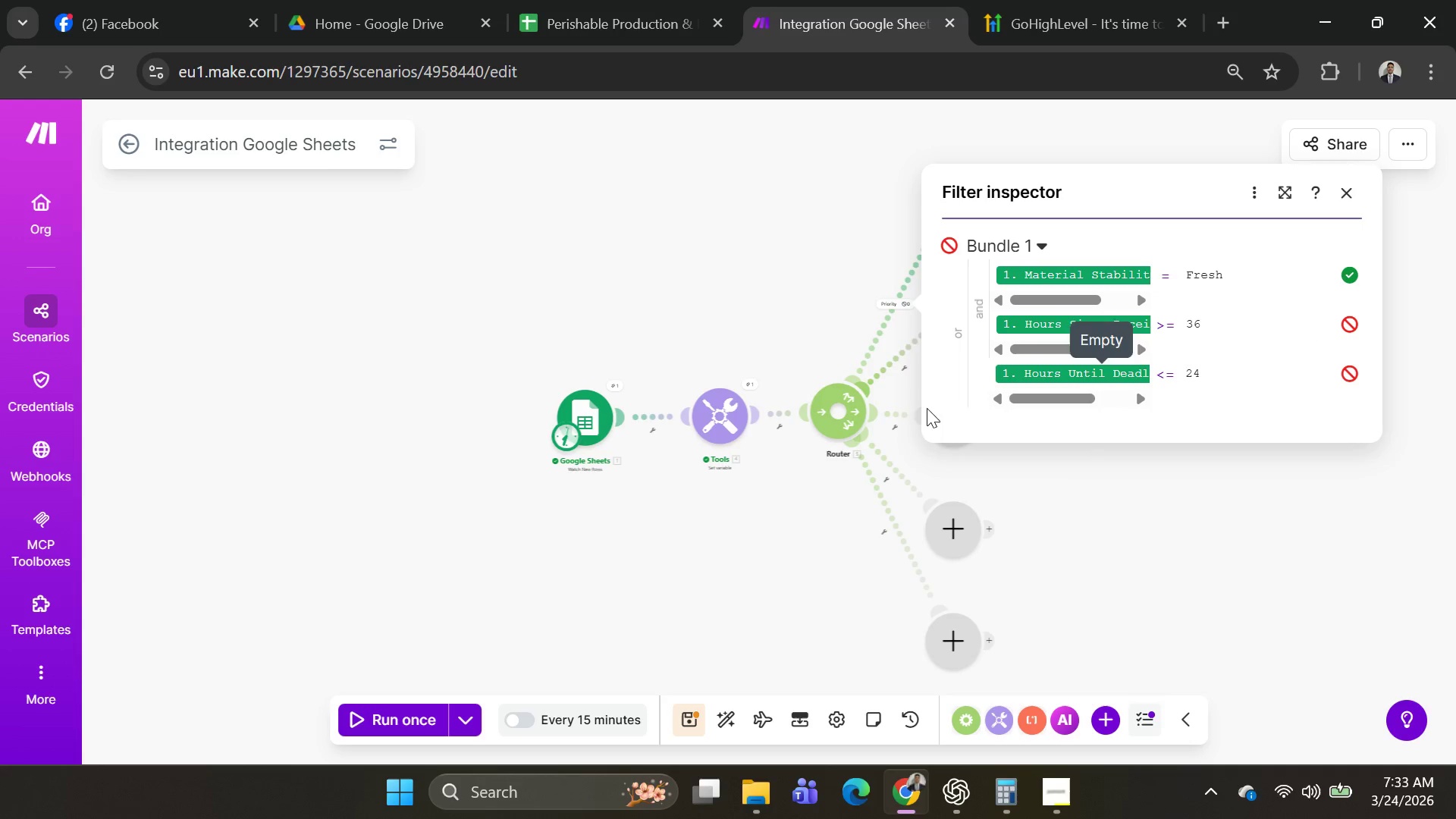 
left_click([891, 311])
 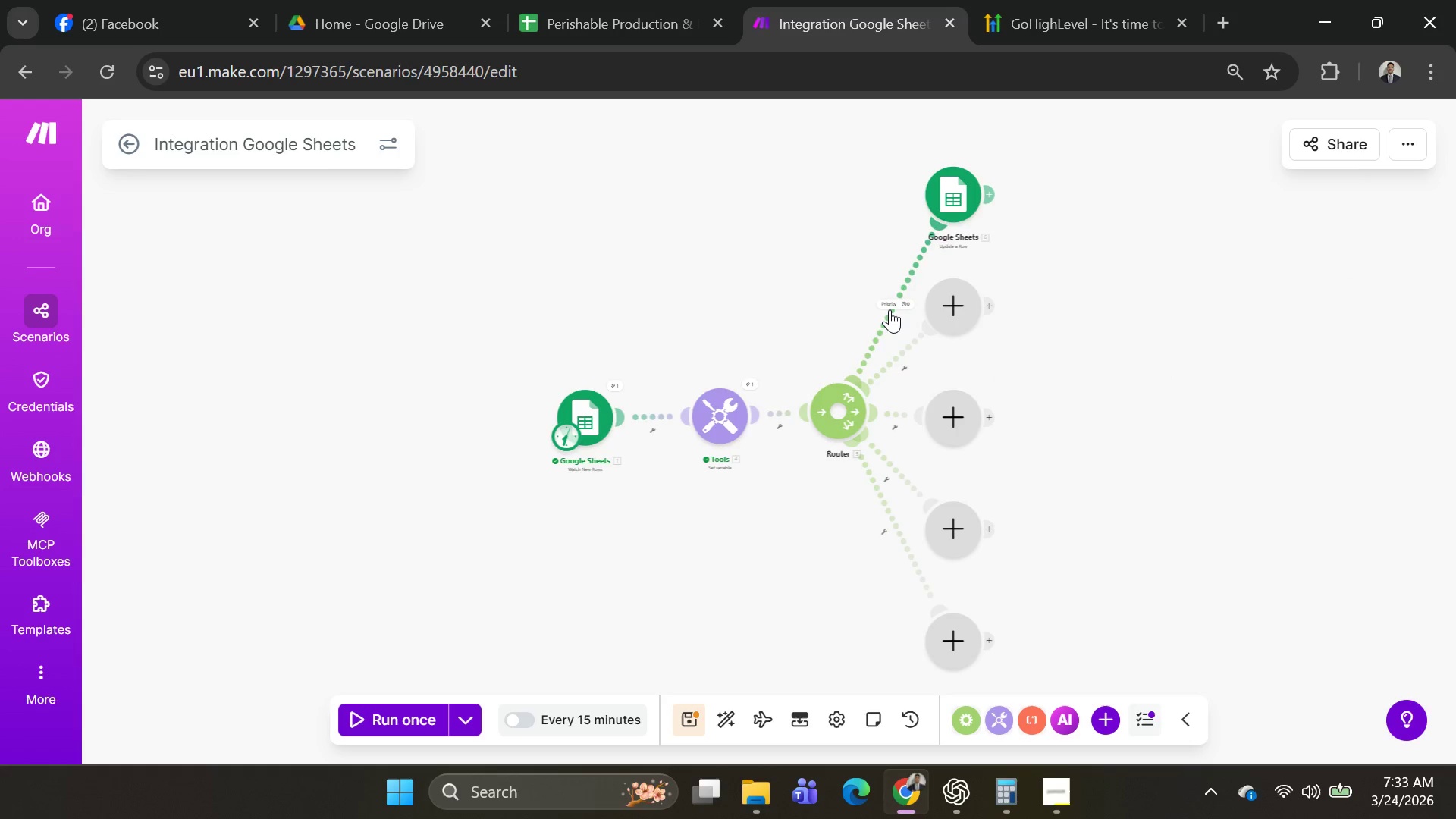 
double_click([890, 313])
 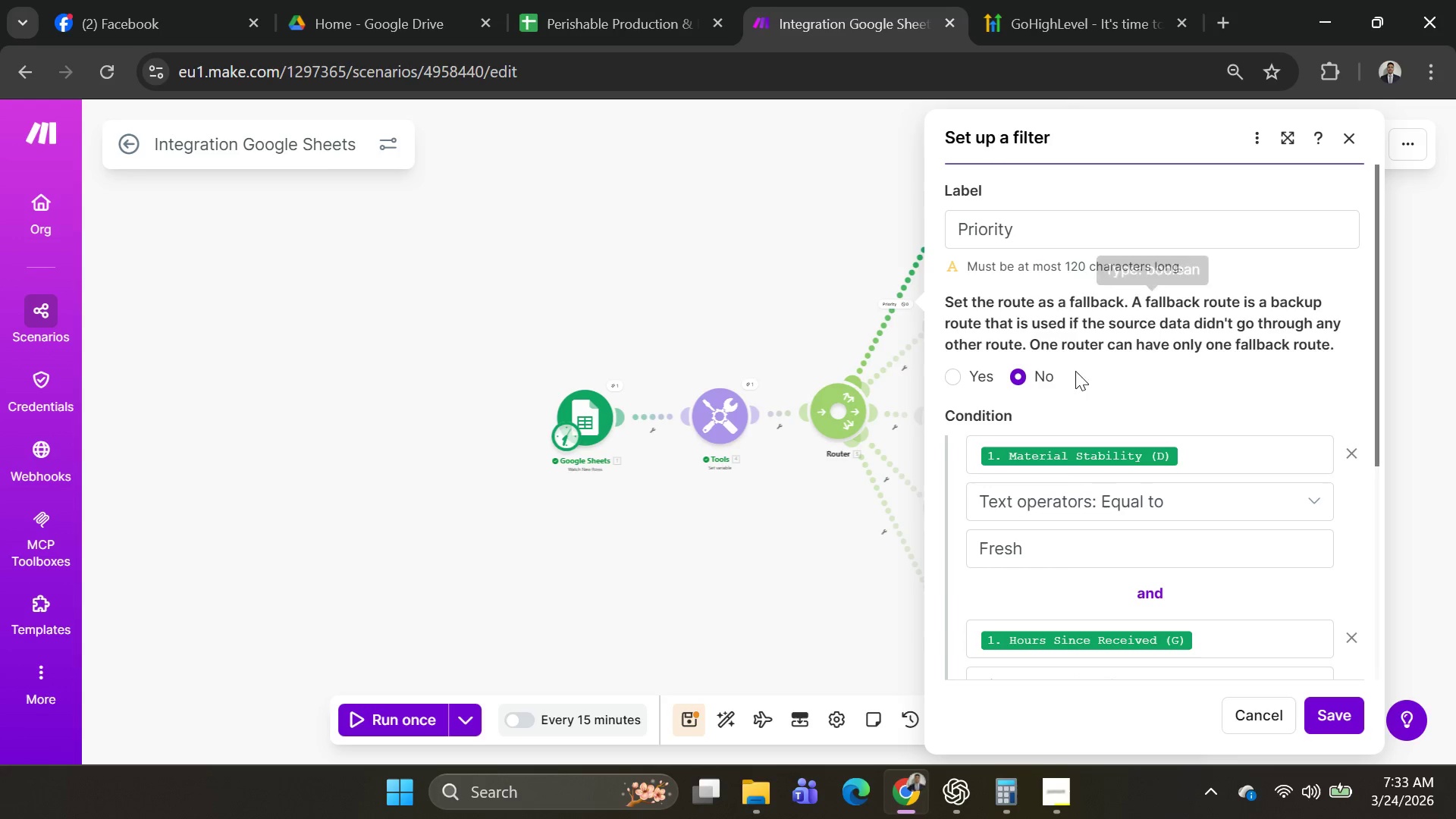 
scroll: coordinate [1119, 395], scroll_direction: down, amount: 4.0
 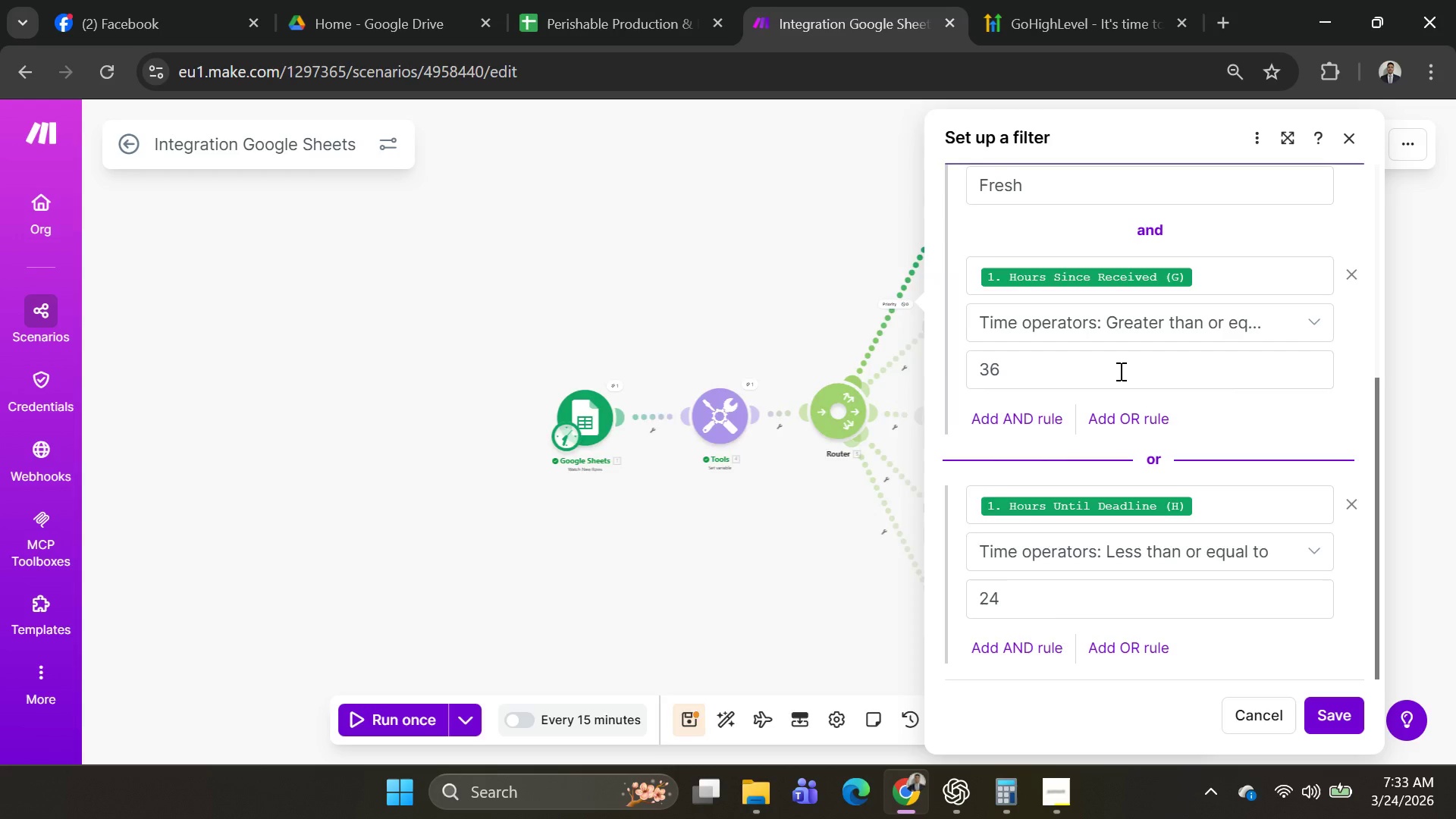 
left_click([1119, 371])
 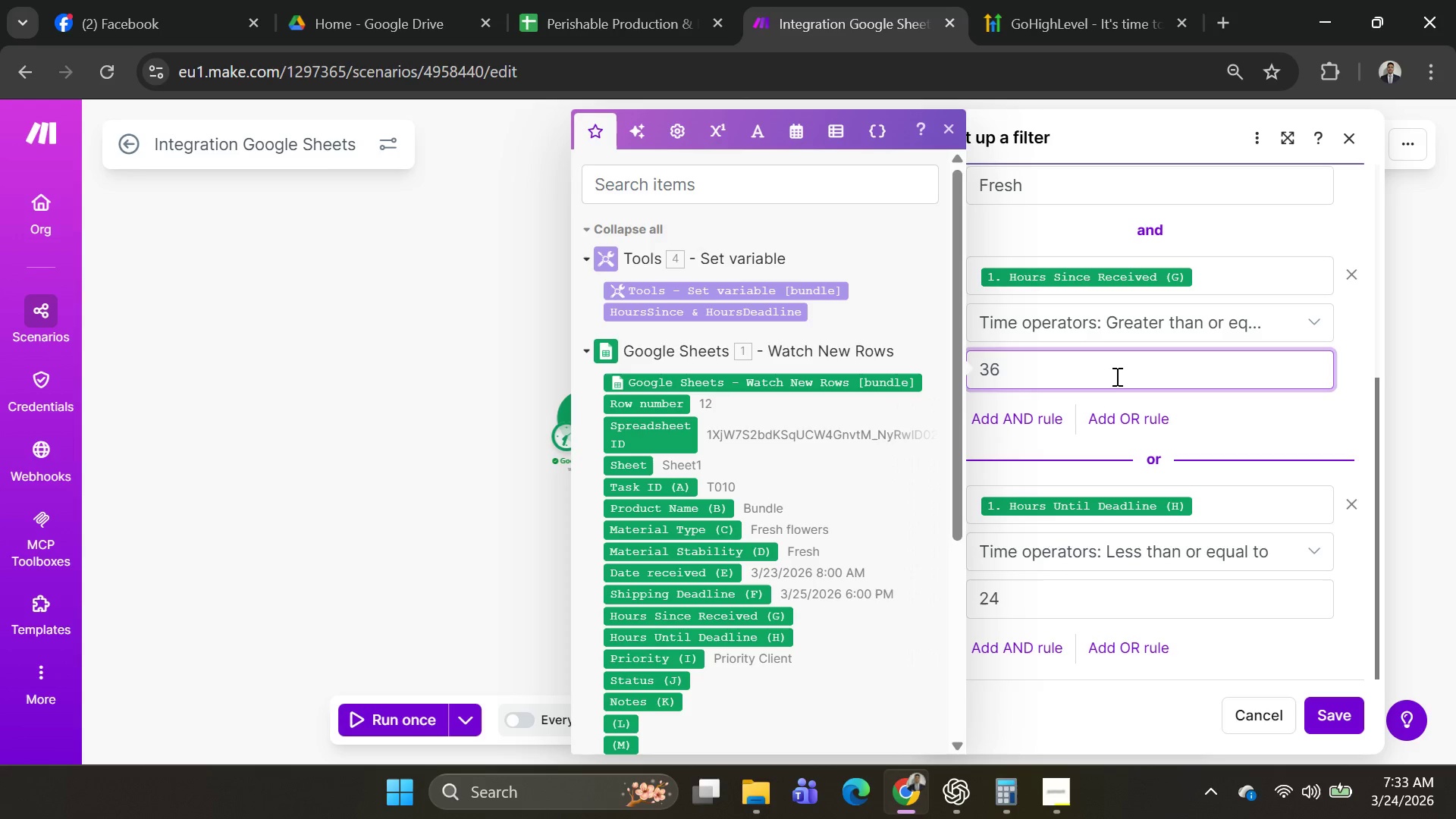 
key(Backspace)
 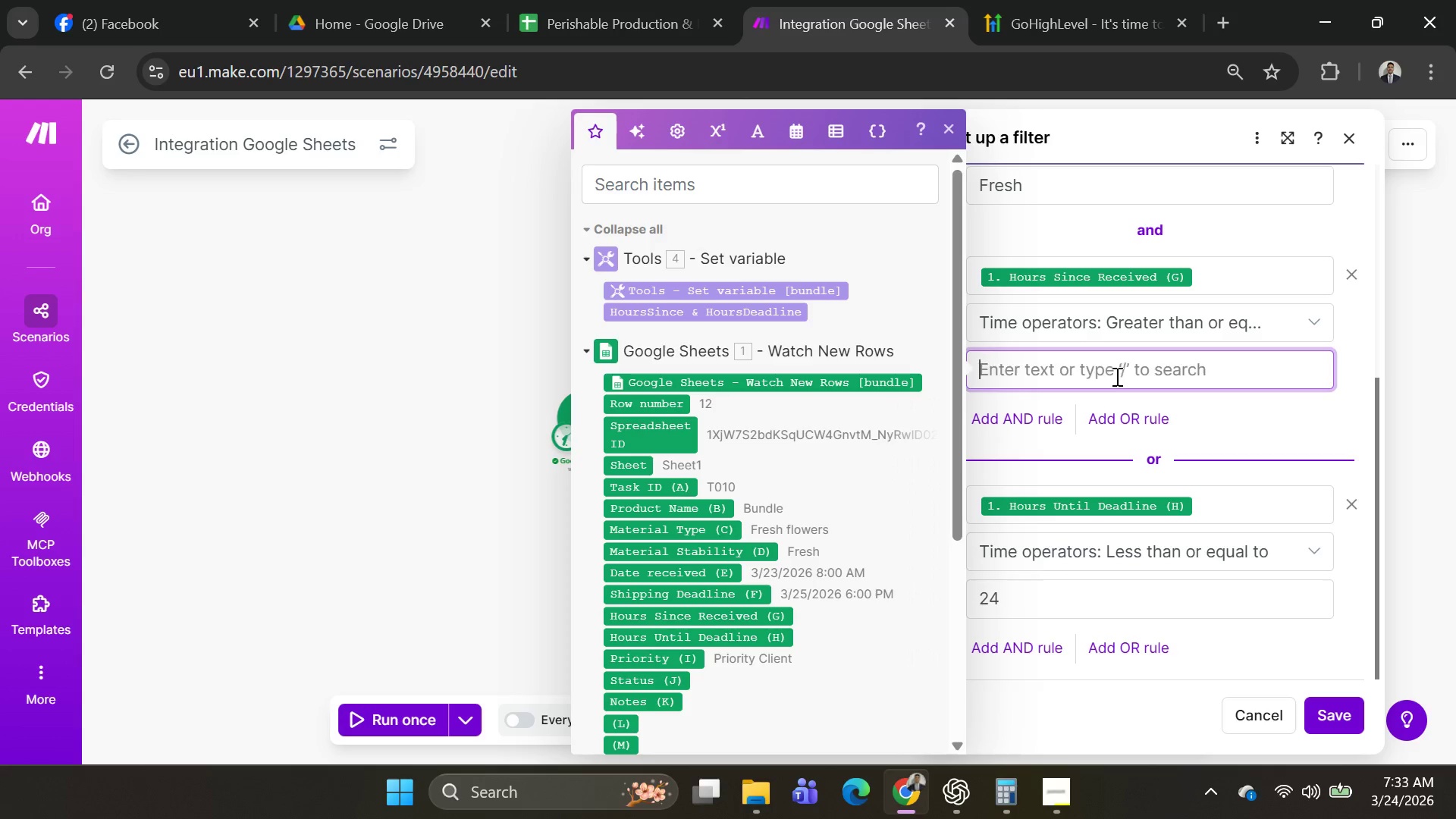 
key(Backspace)
 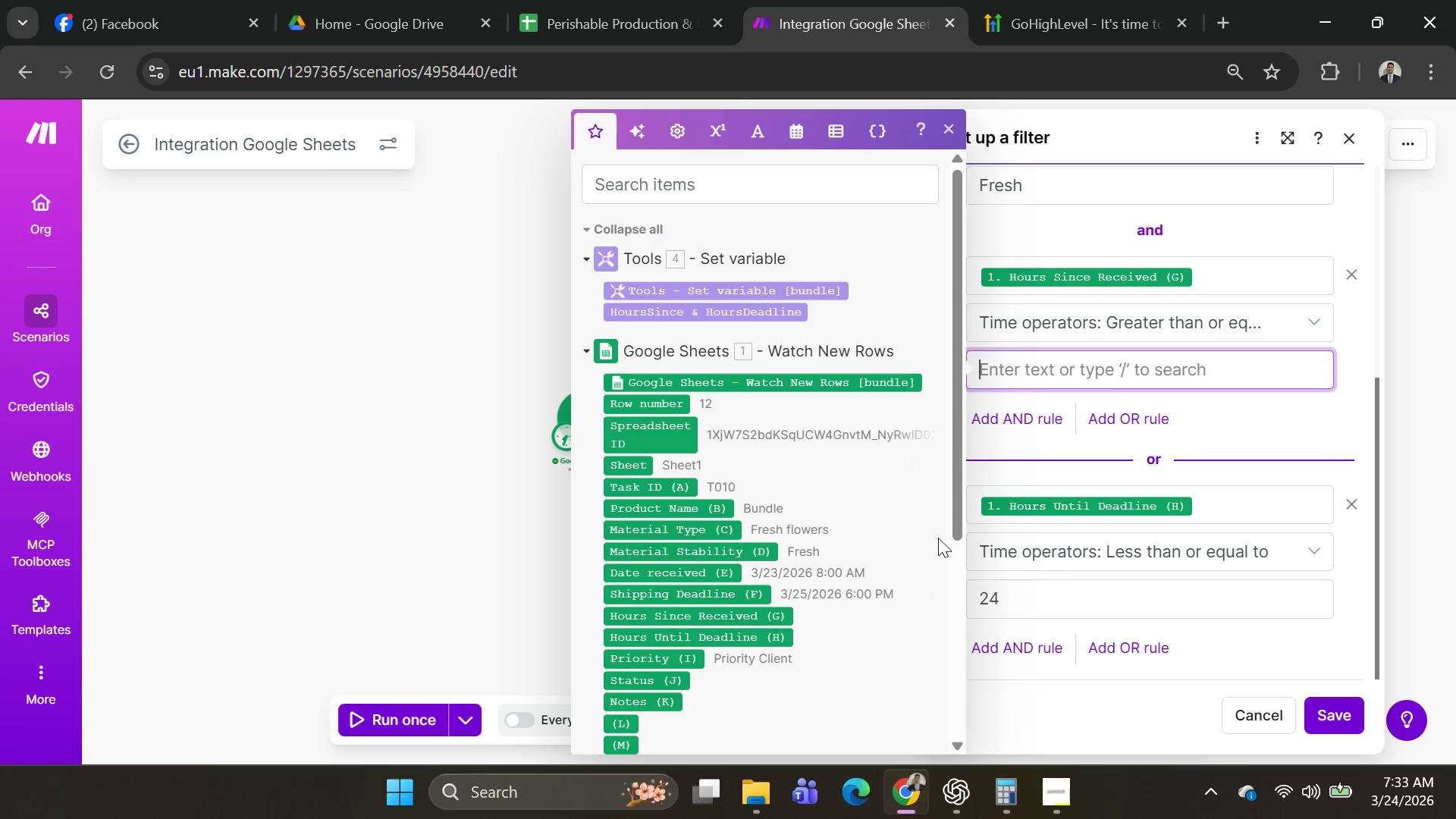 
wait(7.47)
 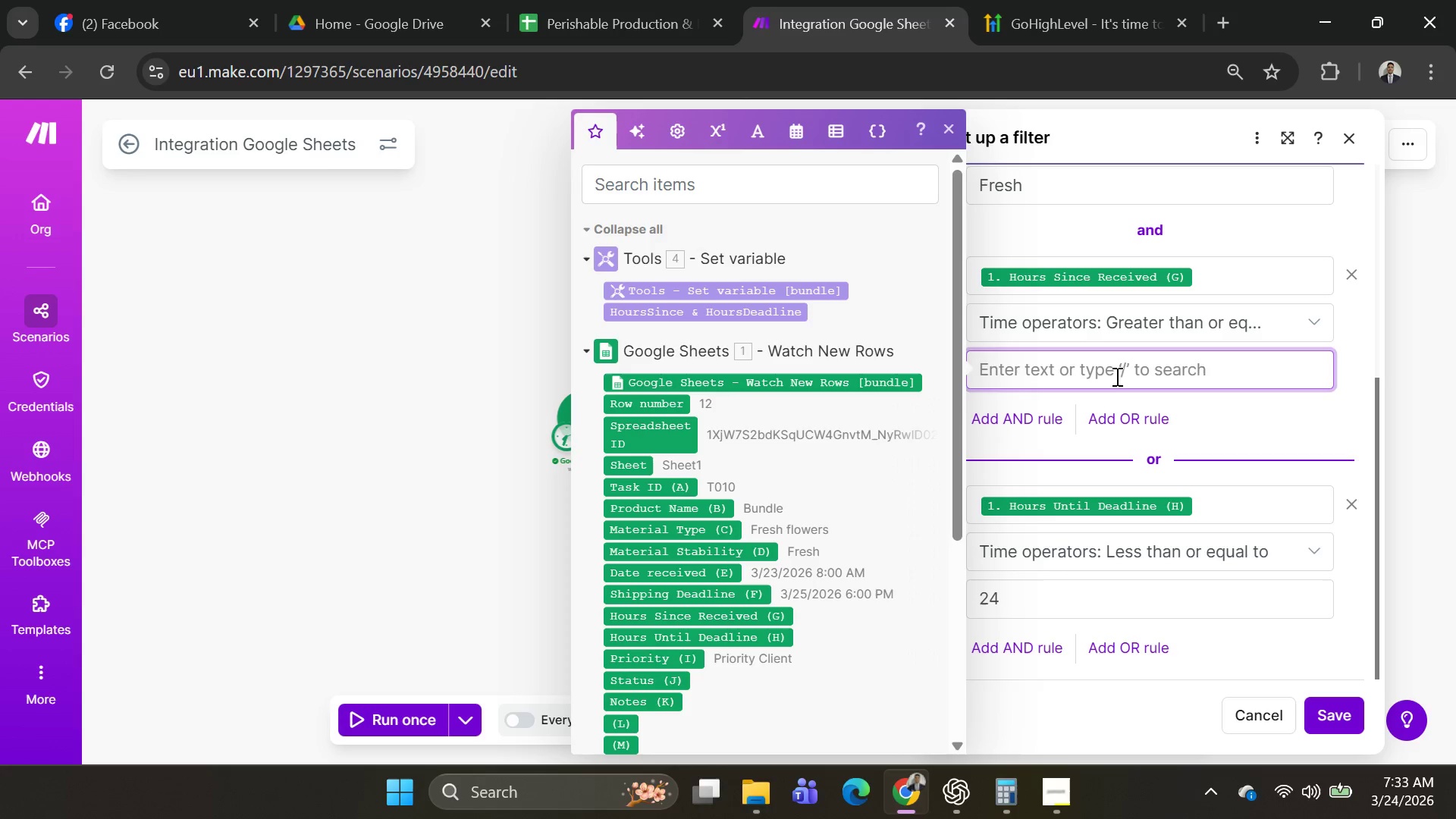 
left_click([837, 611])
 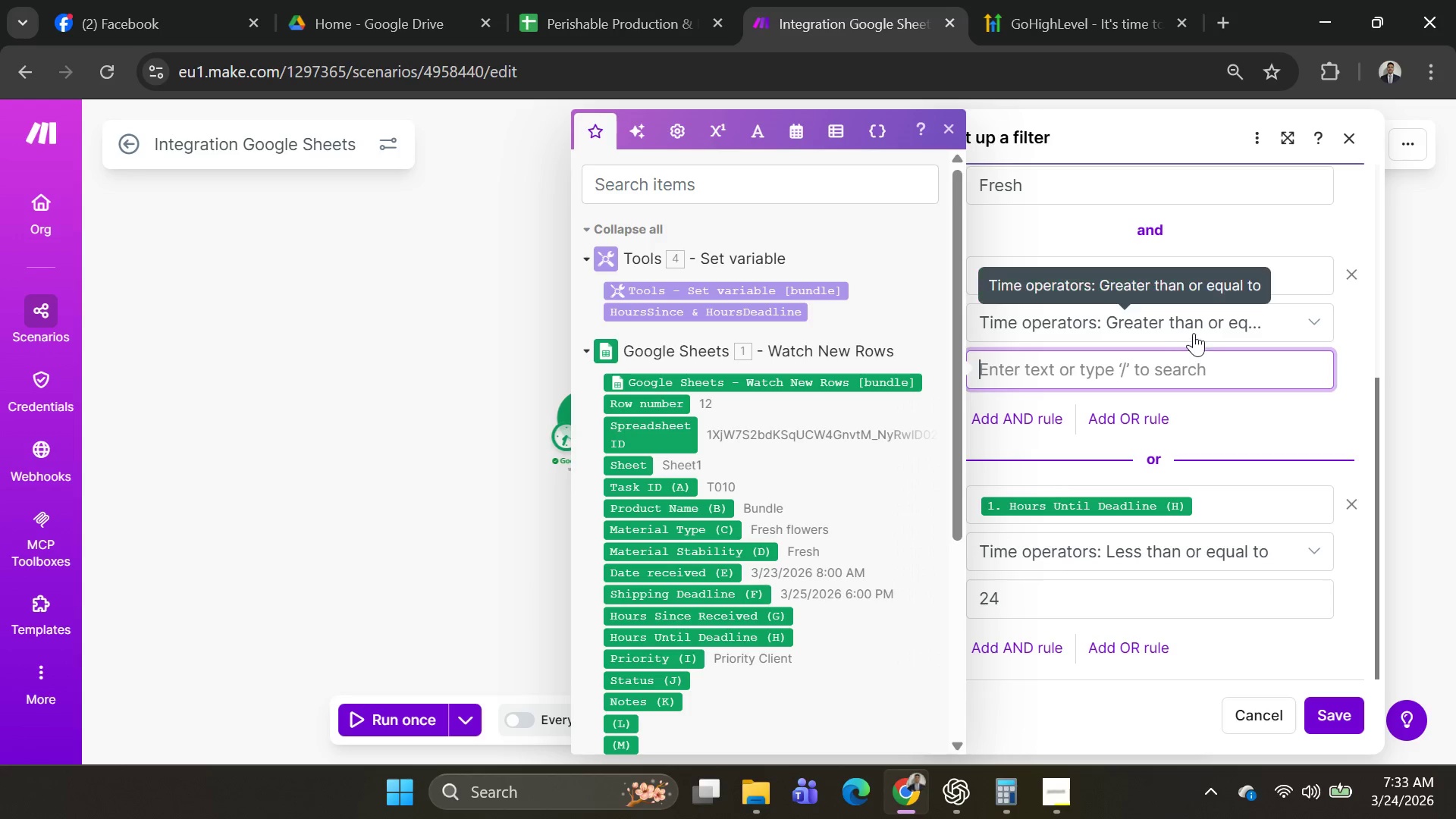 
left_click([1246, 276])
 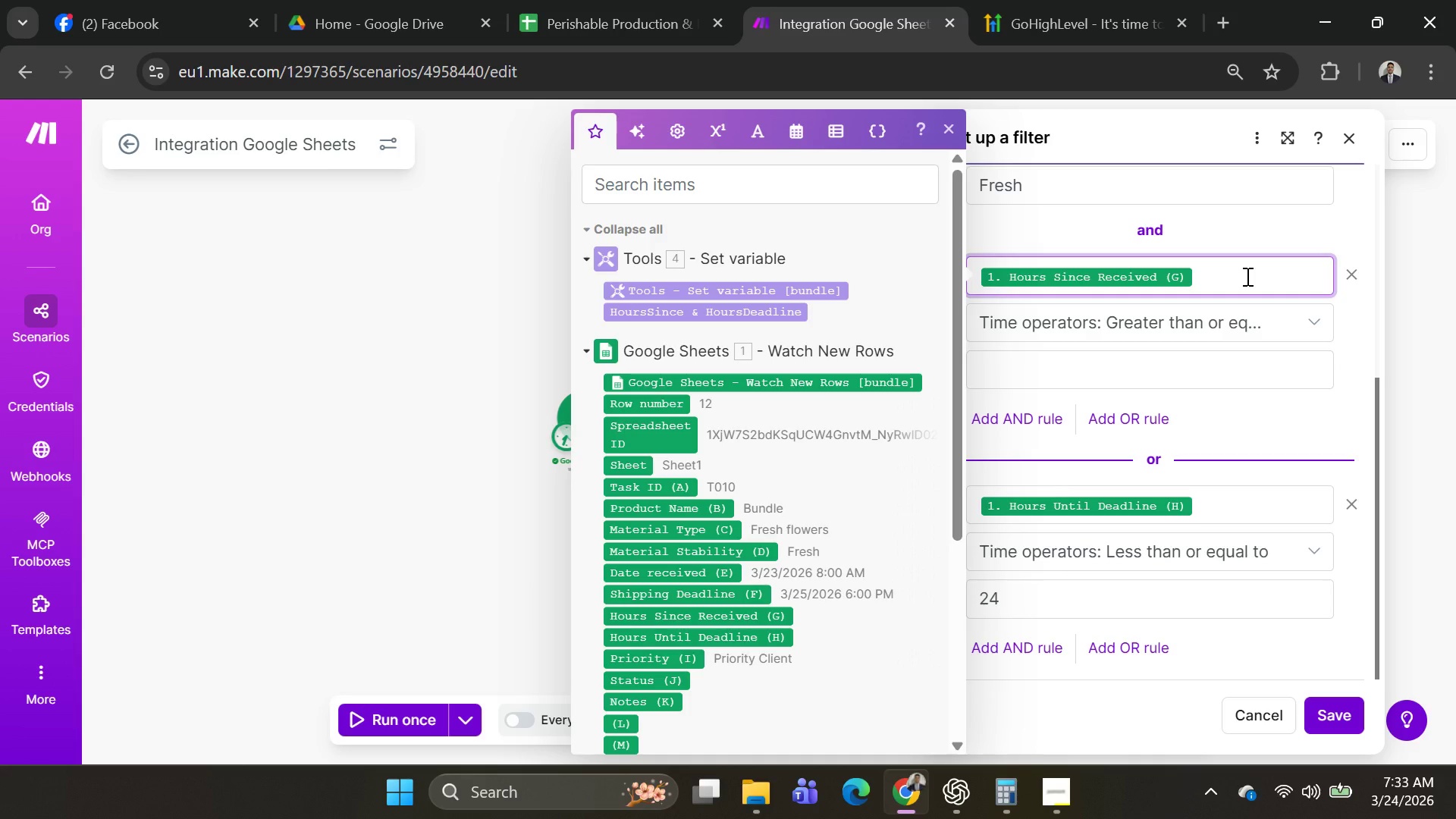 
key(Backspace)
 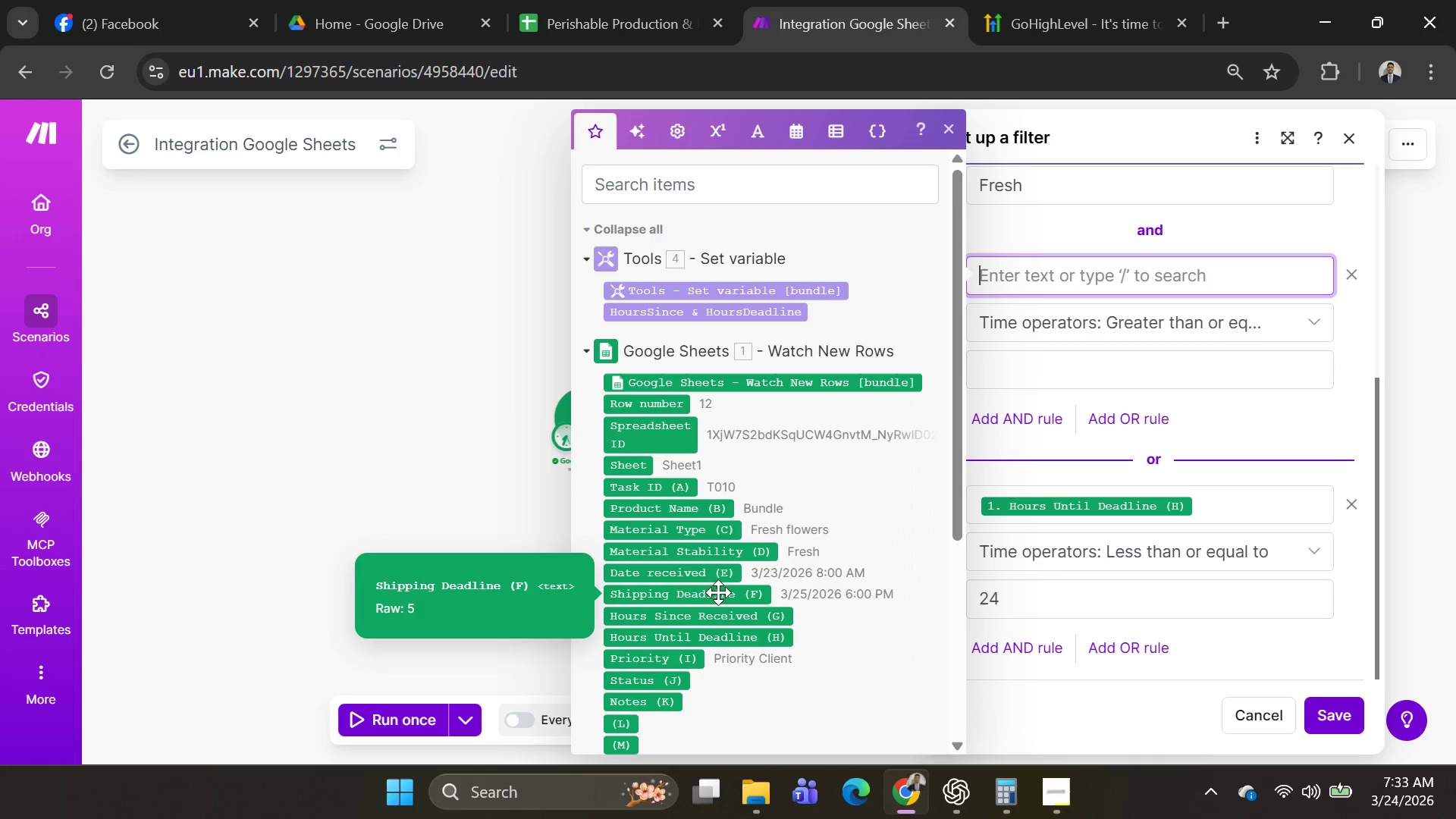 
left_click([708, 579])
 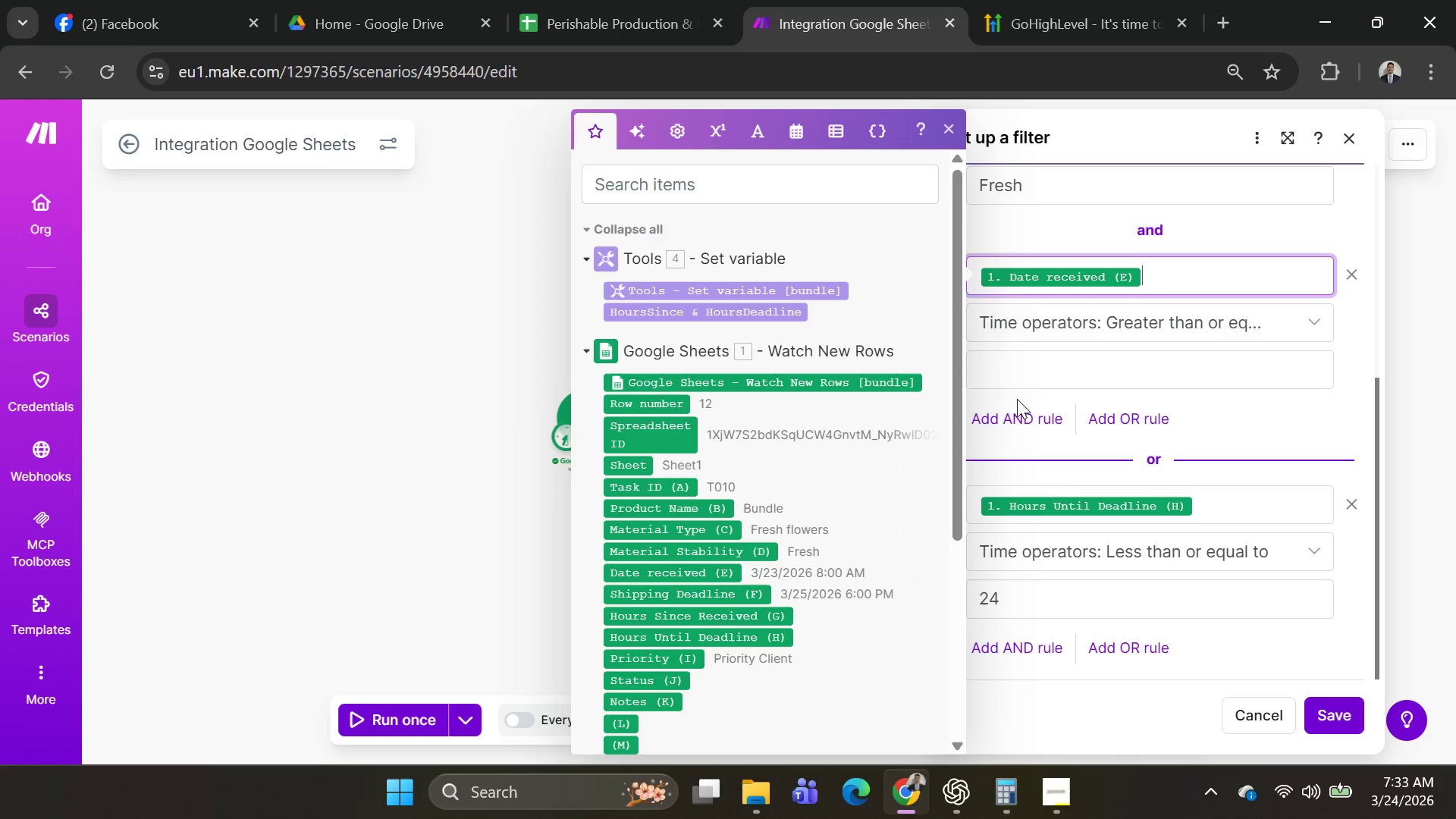 
left_click([1034, 363])
 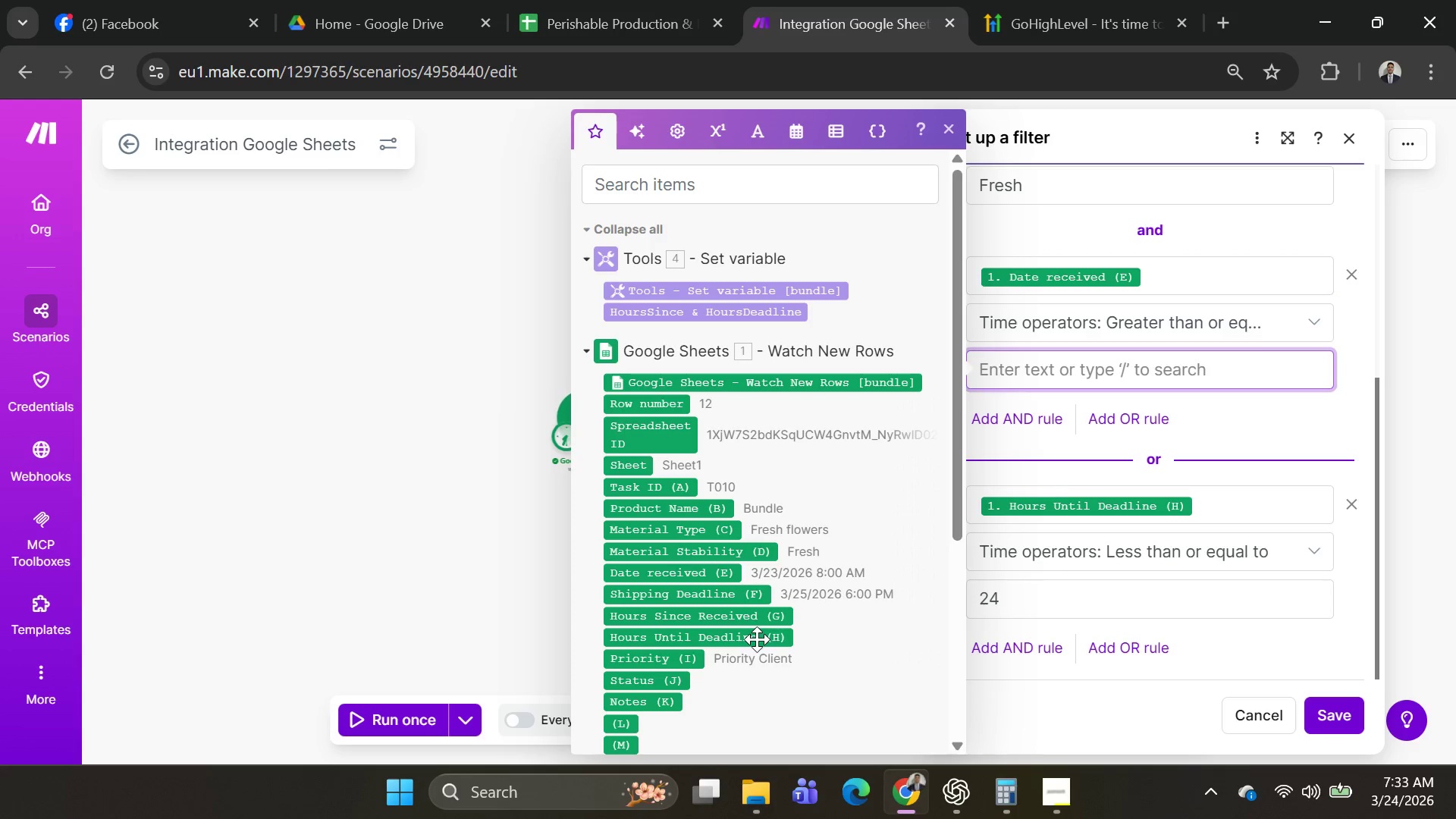 
left_click([759, 617])
 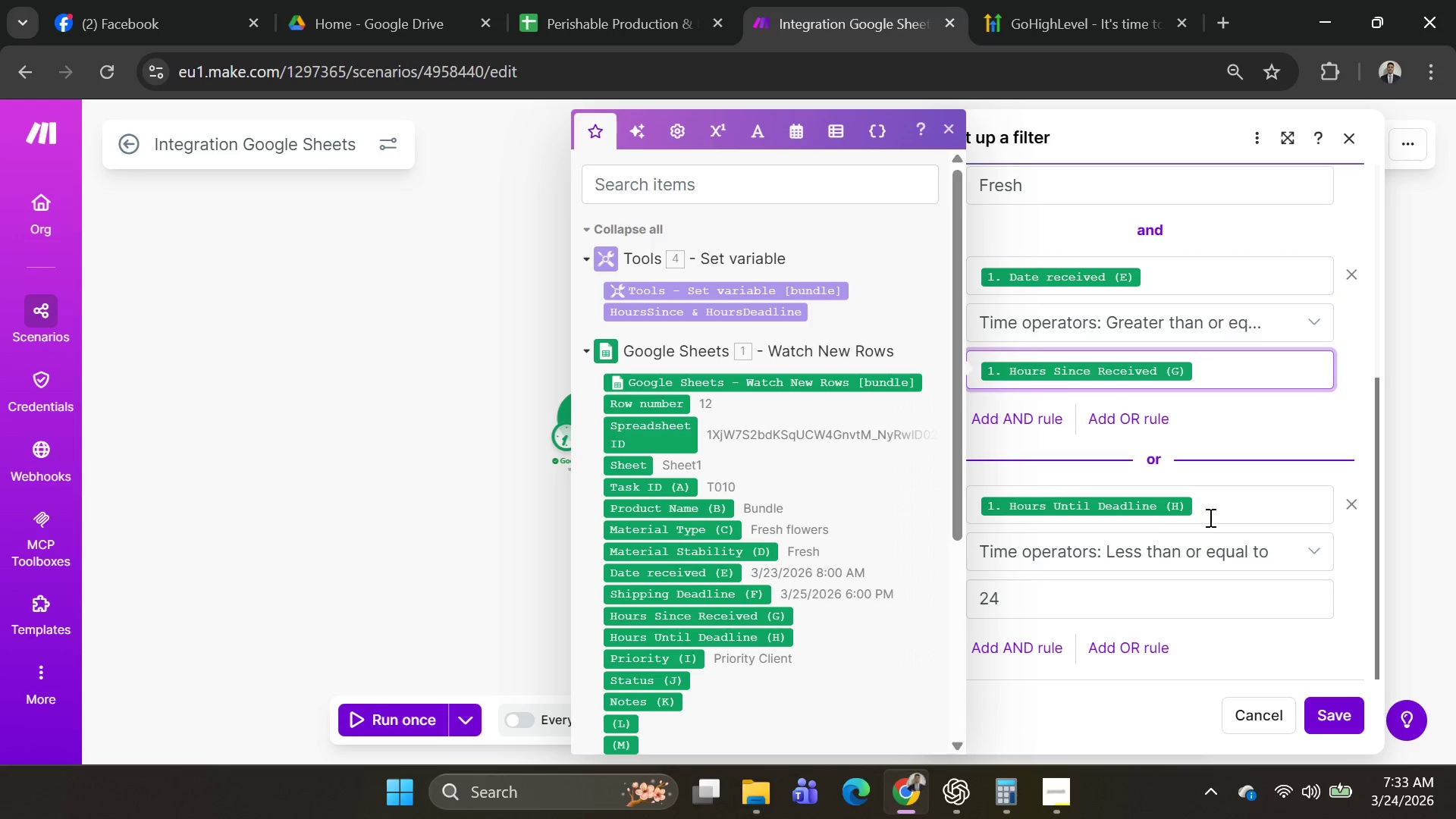 
left_click([1216, 516])
 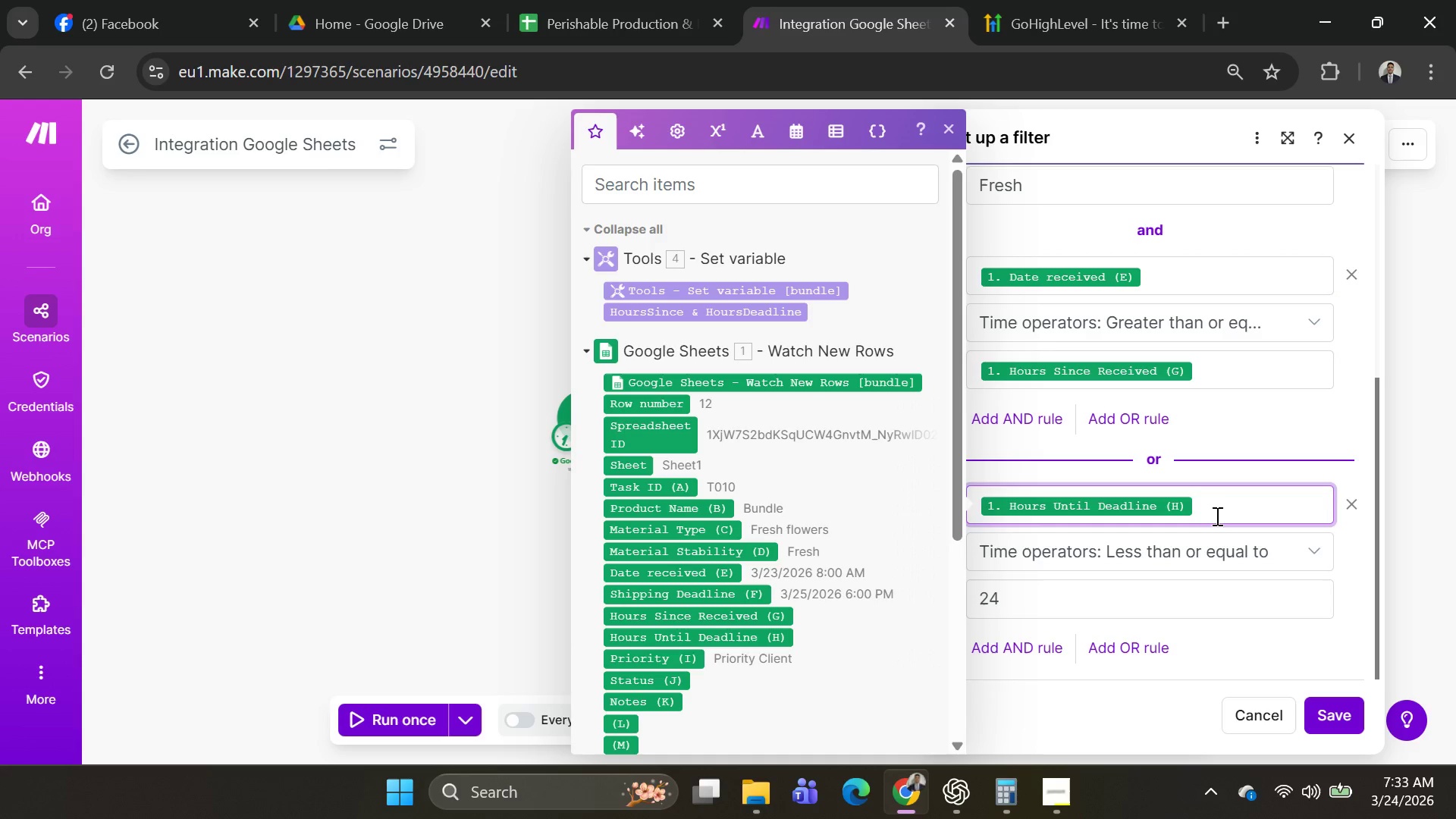 
key(Backspace)
 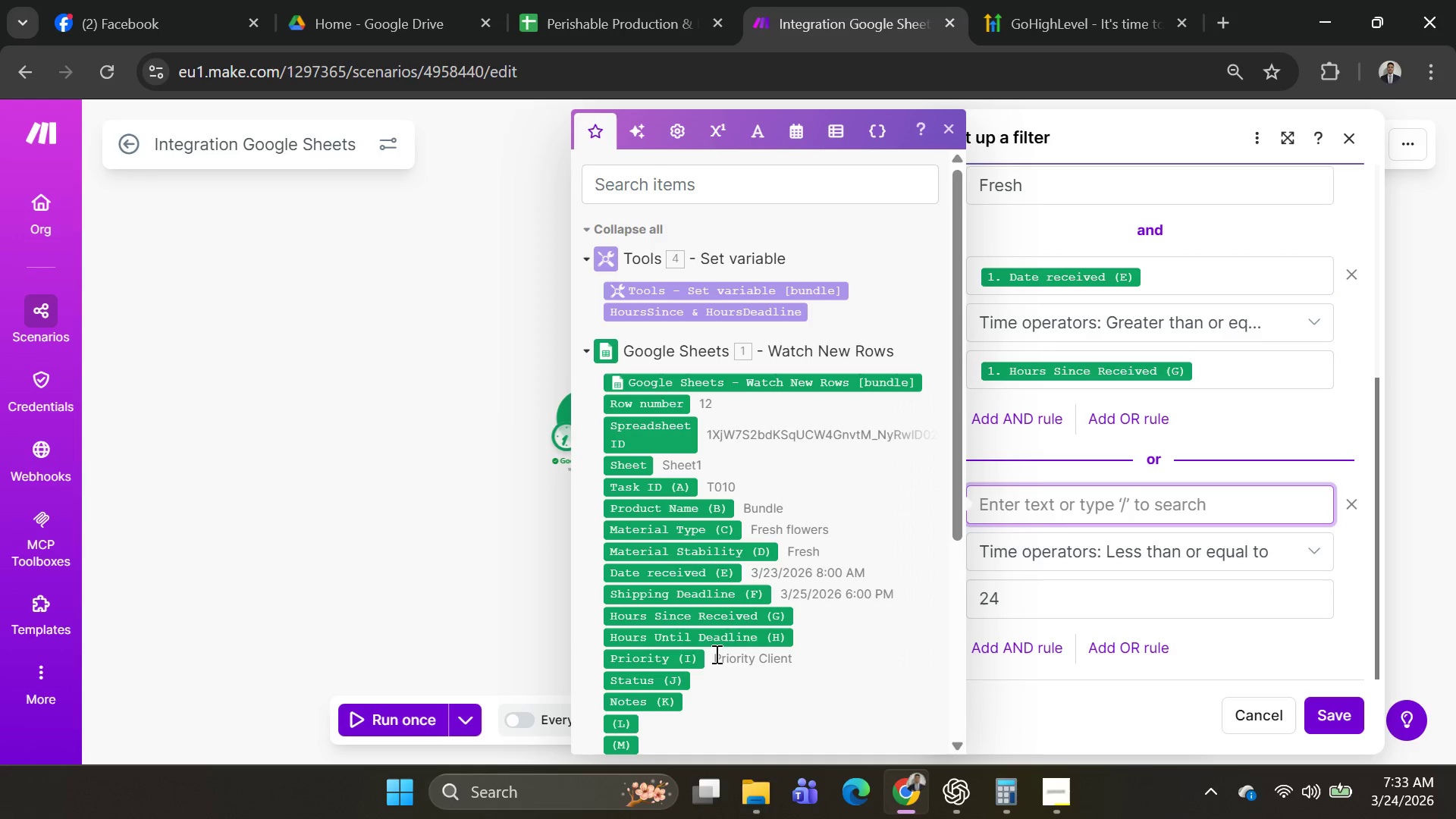 
left_click([722, 642])
 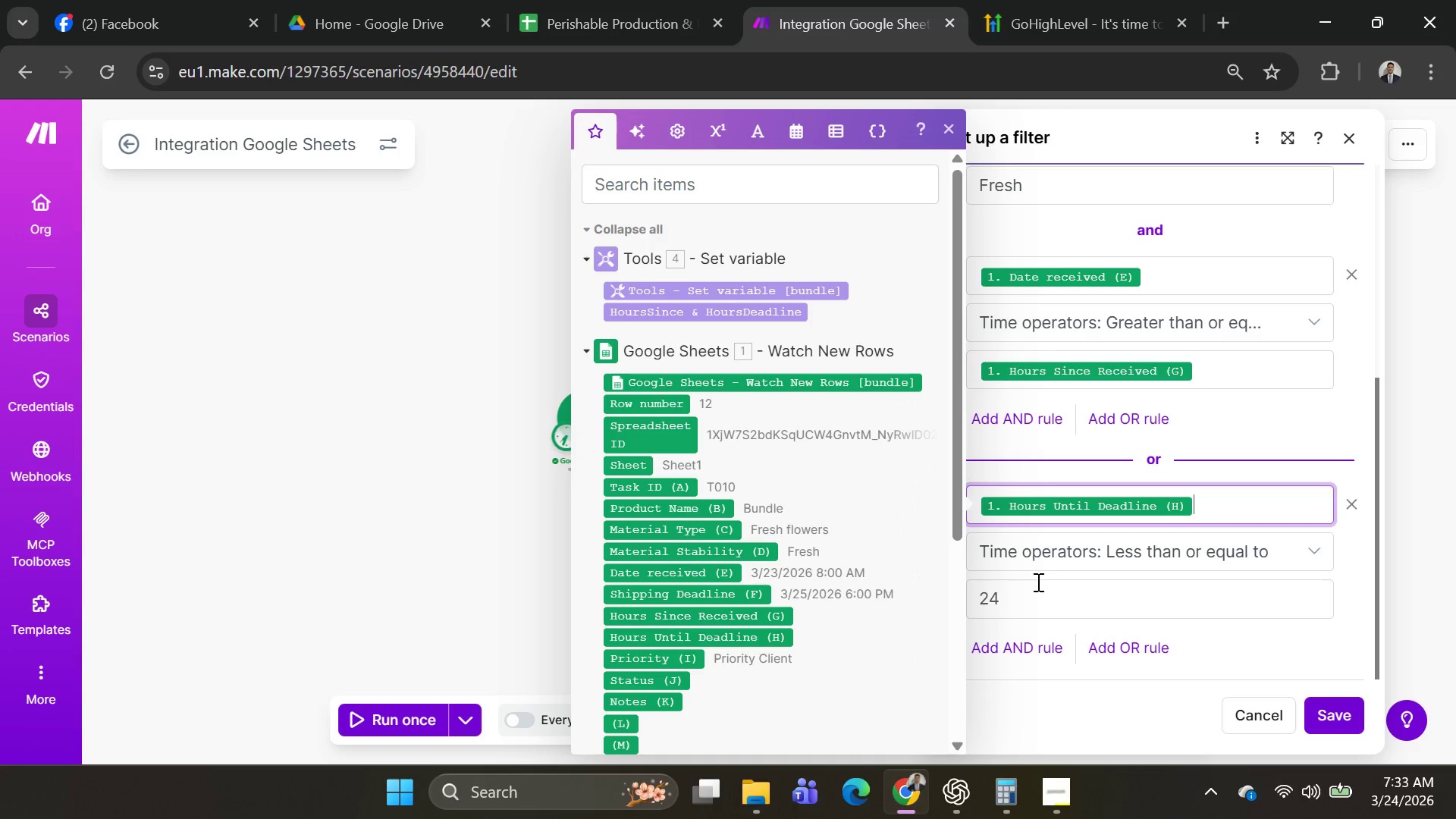 
key(Backspace)
 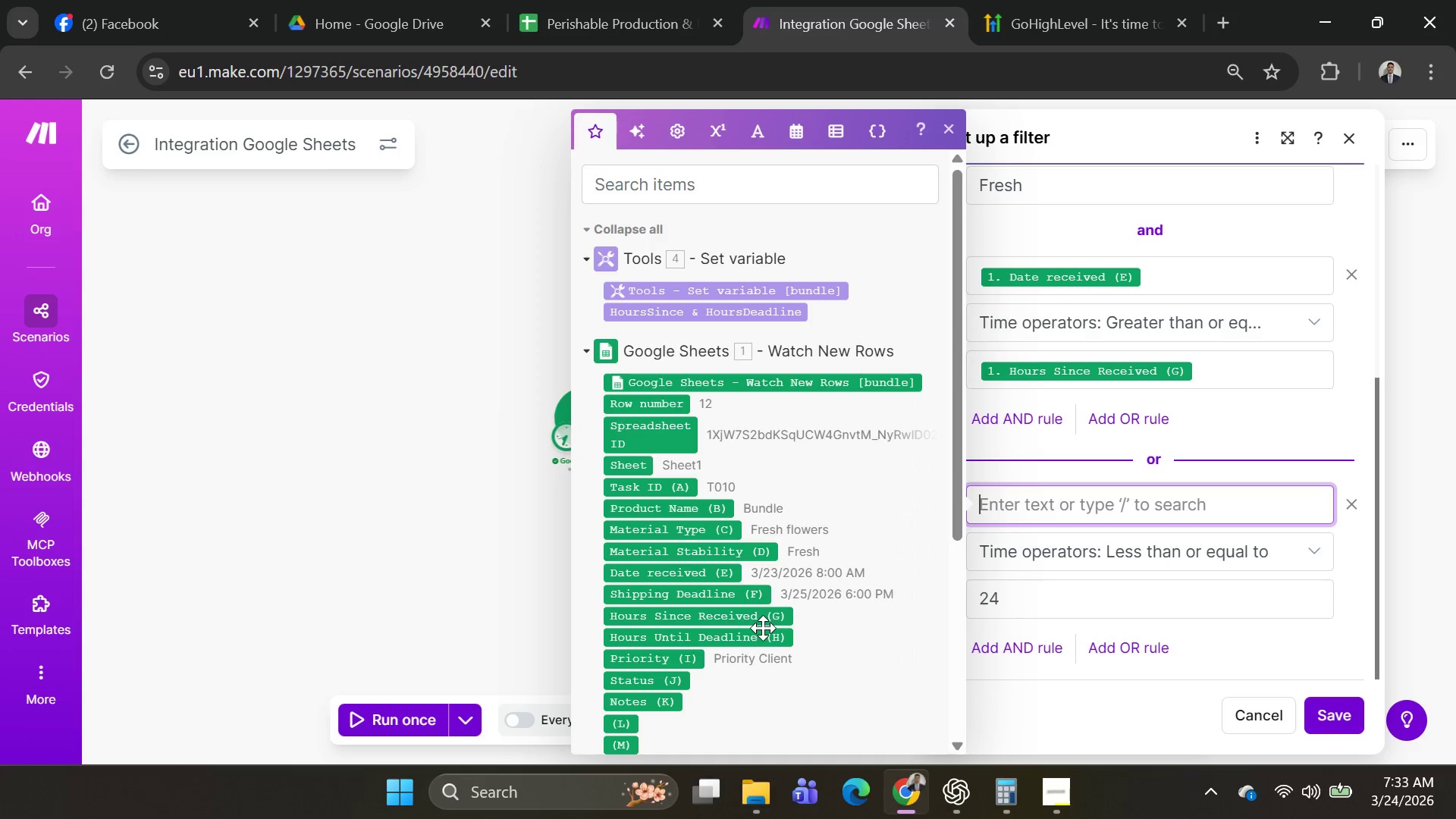 
left_click([744, 600])
 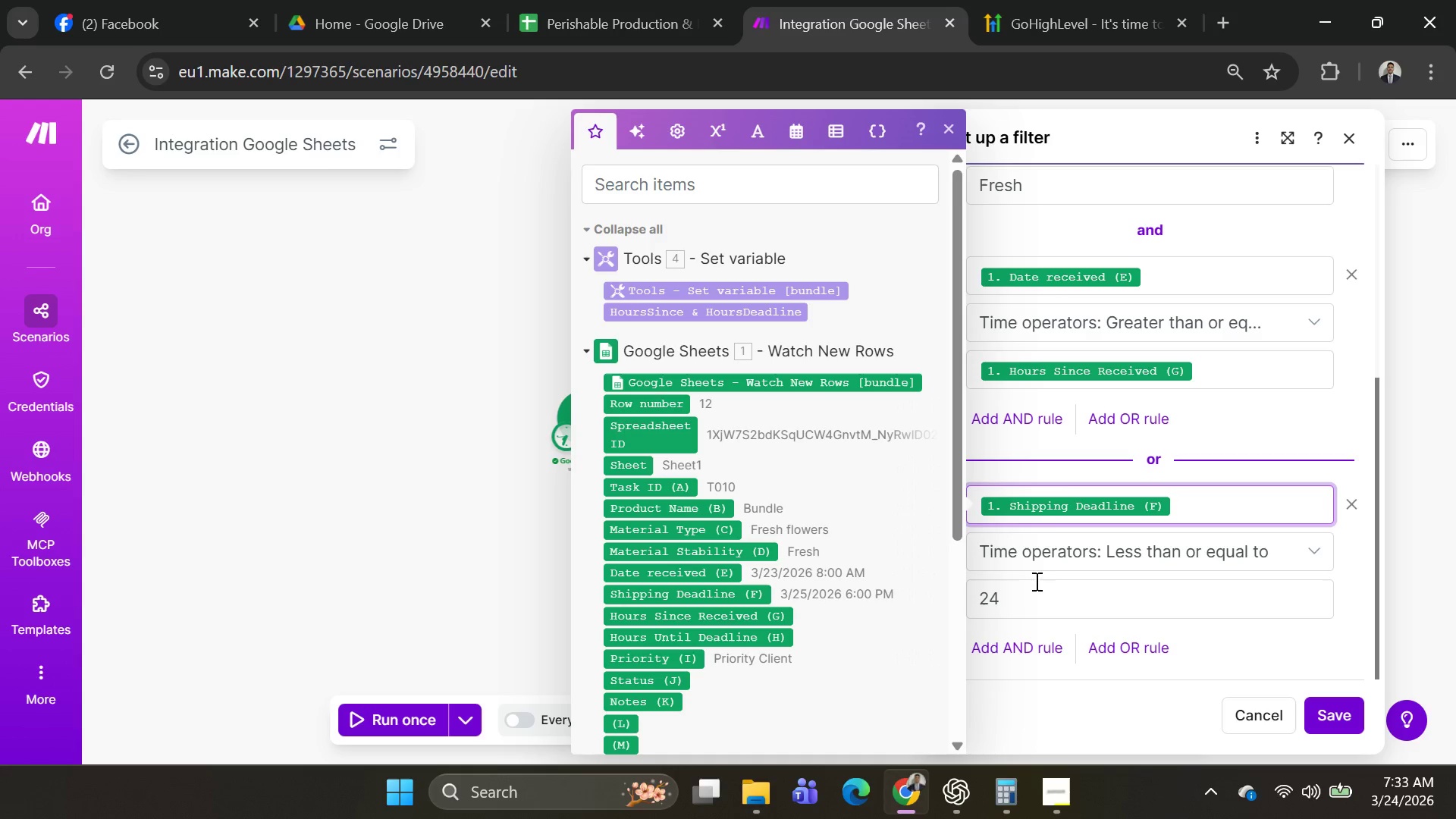 
left_click([1047, 588])
 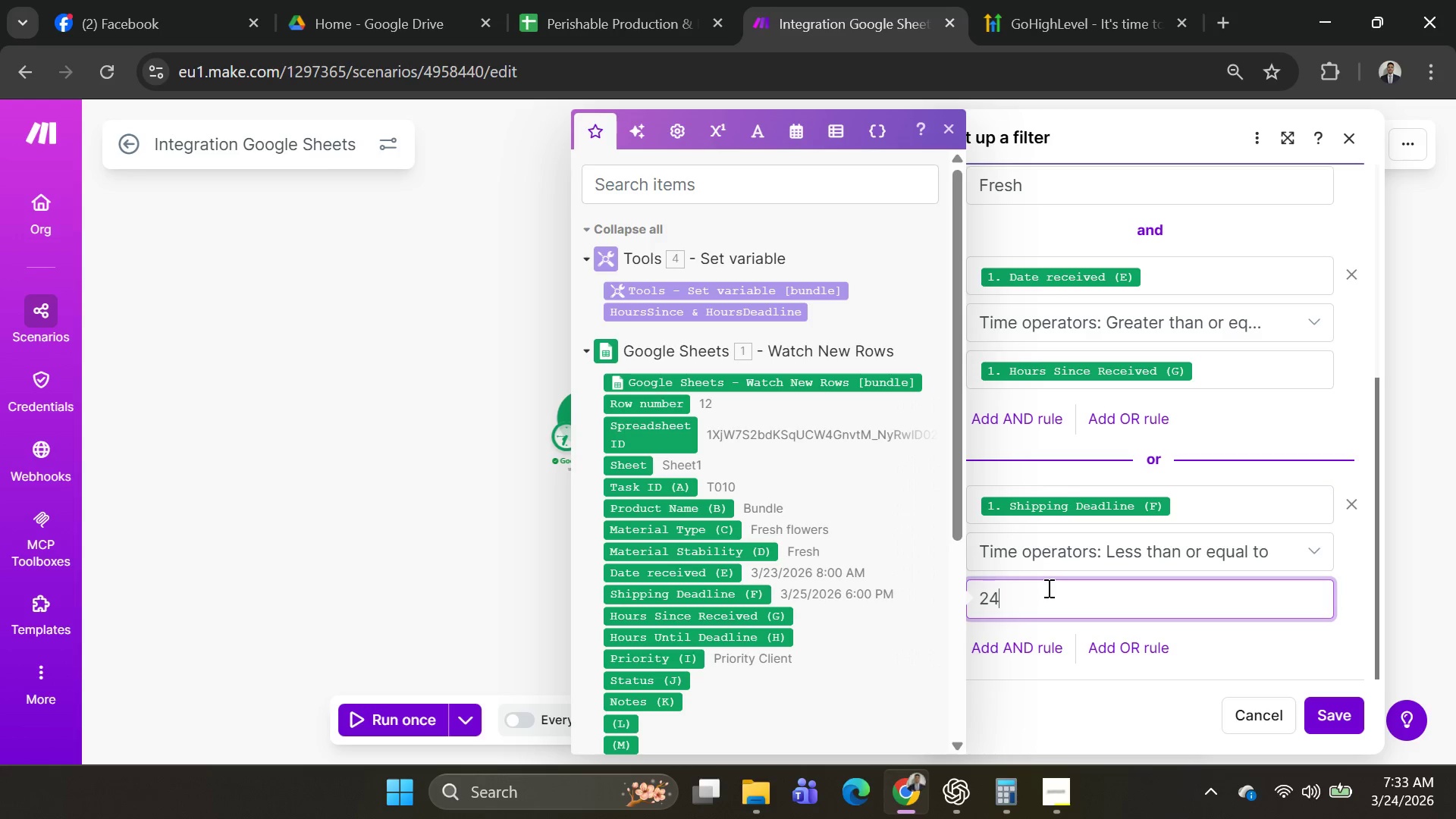 
left_click_drag(start_coordinate=[1047, 588], to_coordinate=[885, 615])
 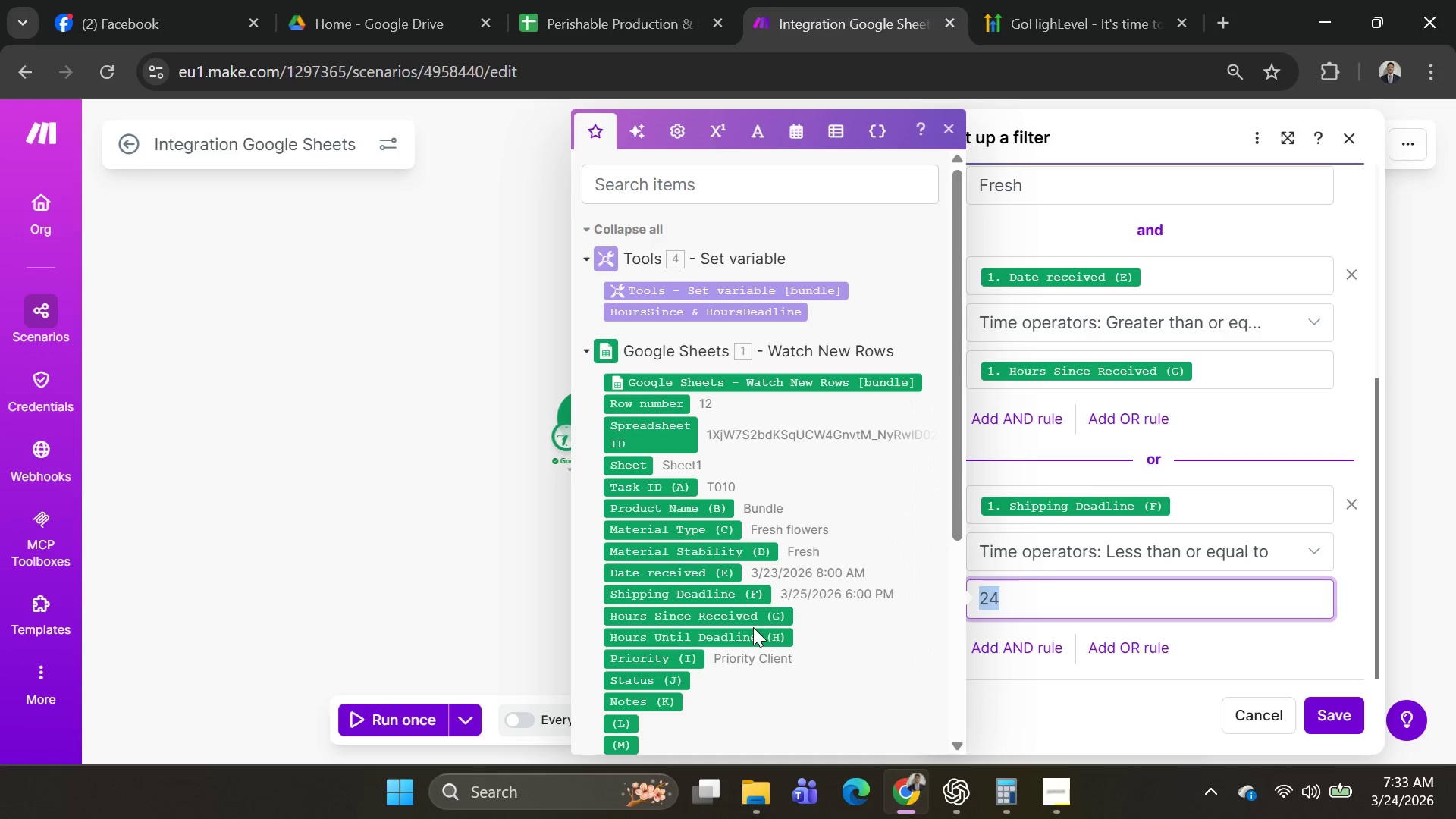 
left_click([752, 639])
 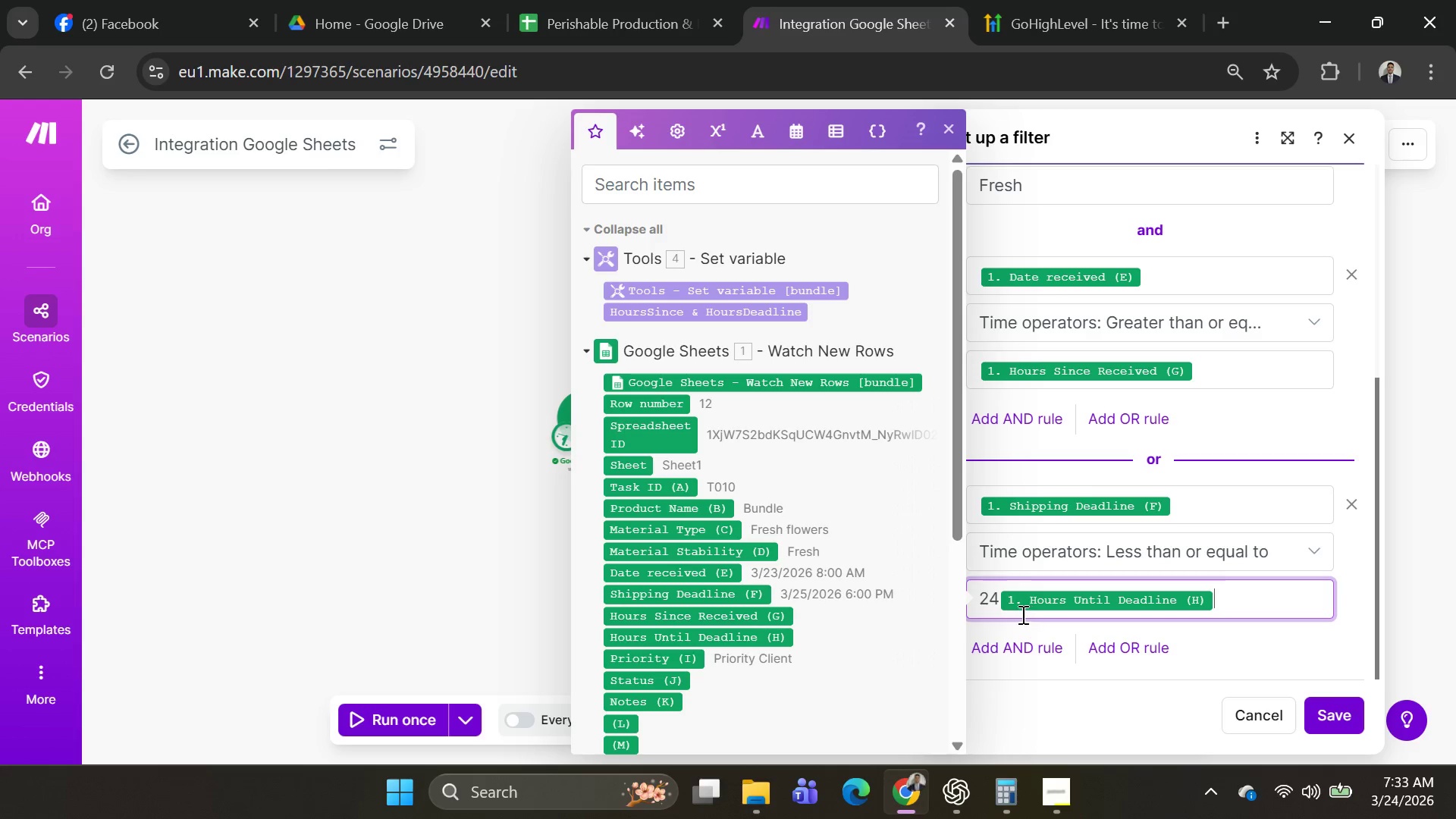 
left_click([994, 601])
 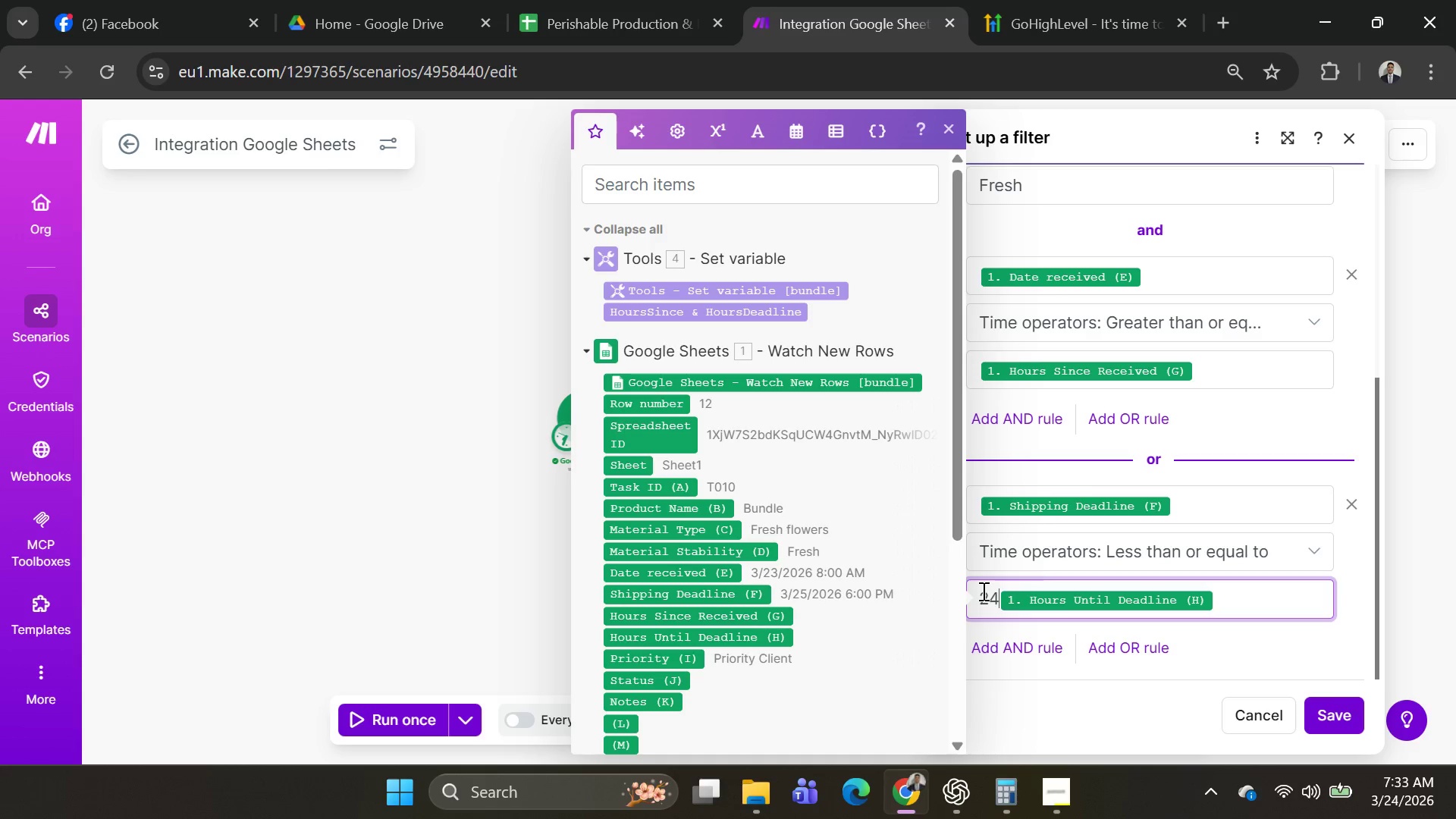 
key(Backspace)
 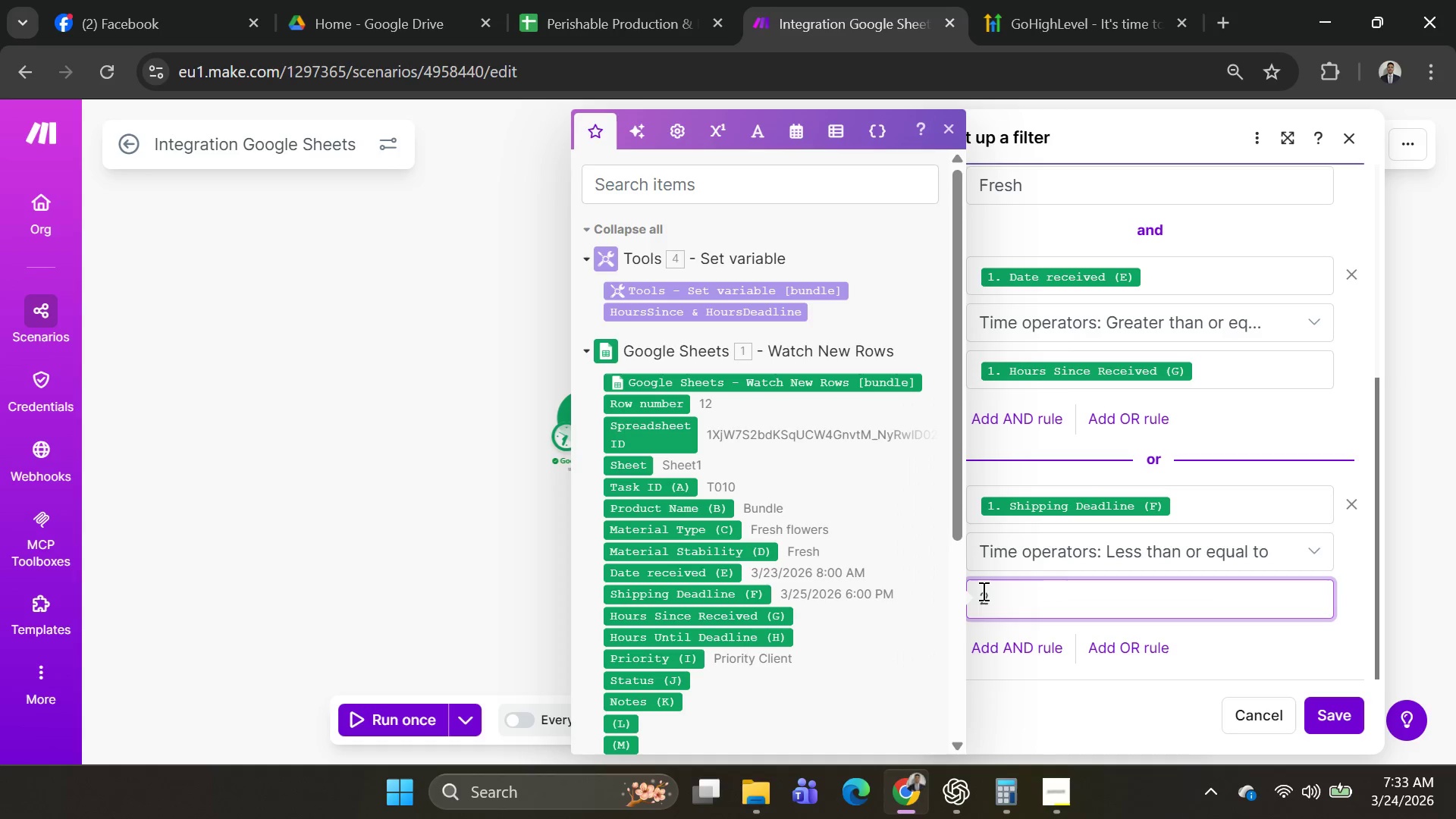 
key(Delete)
 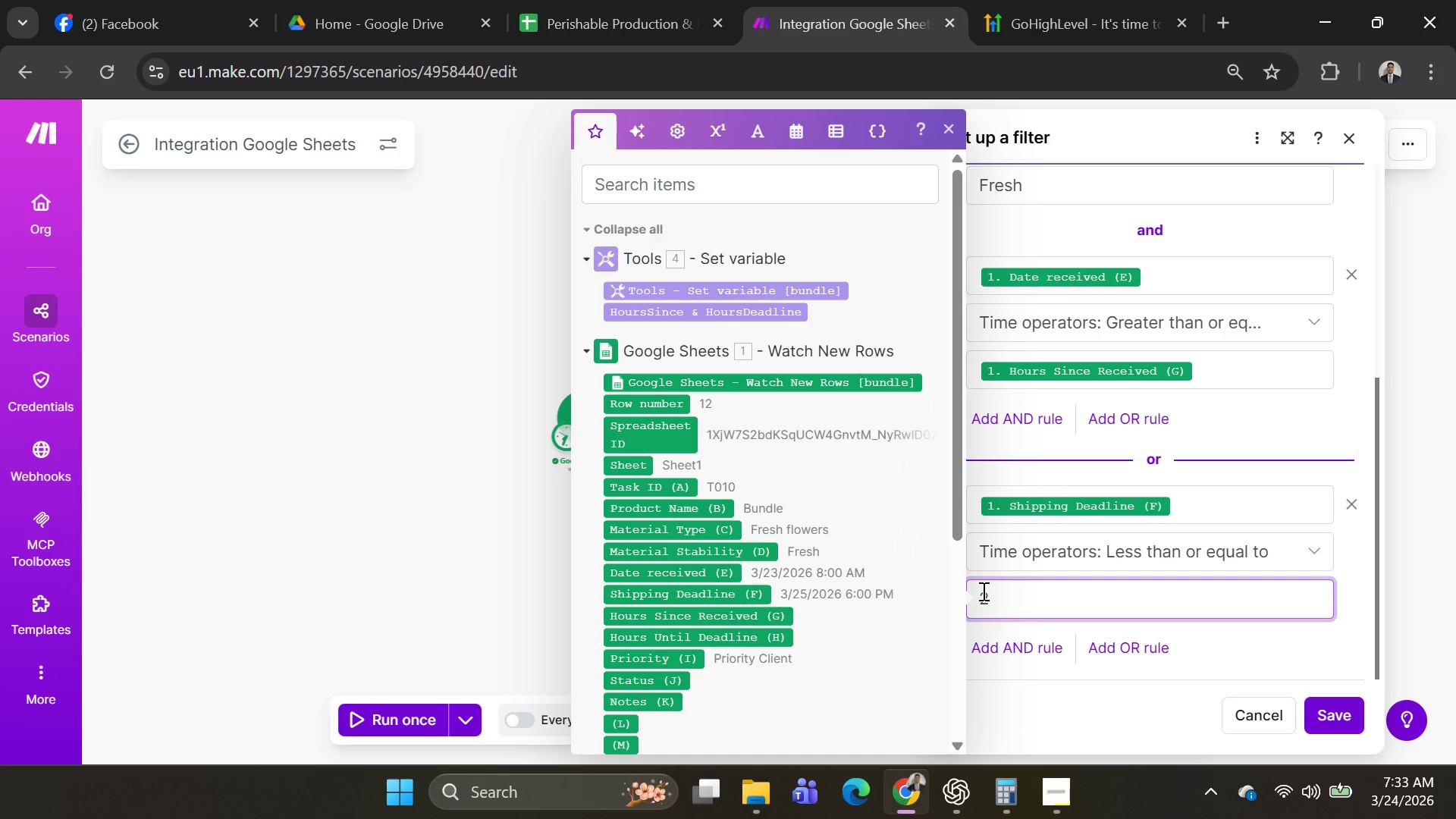 
key(Backspace)
 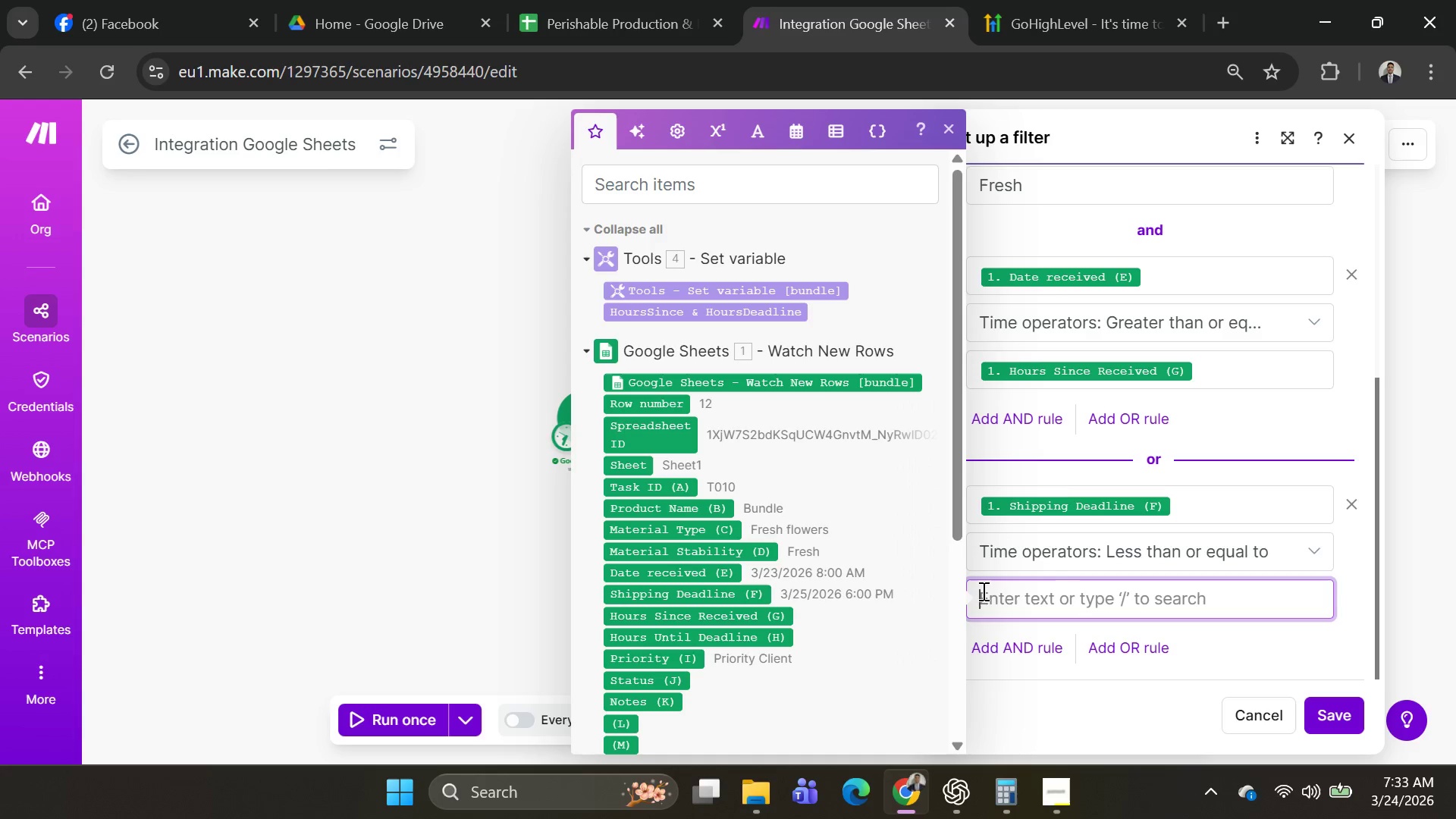 
key(Backspace)
 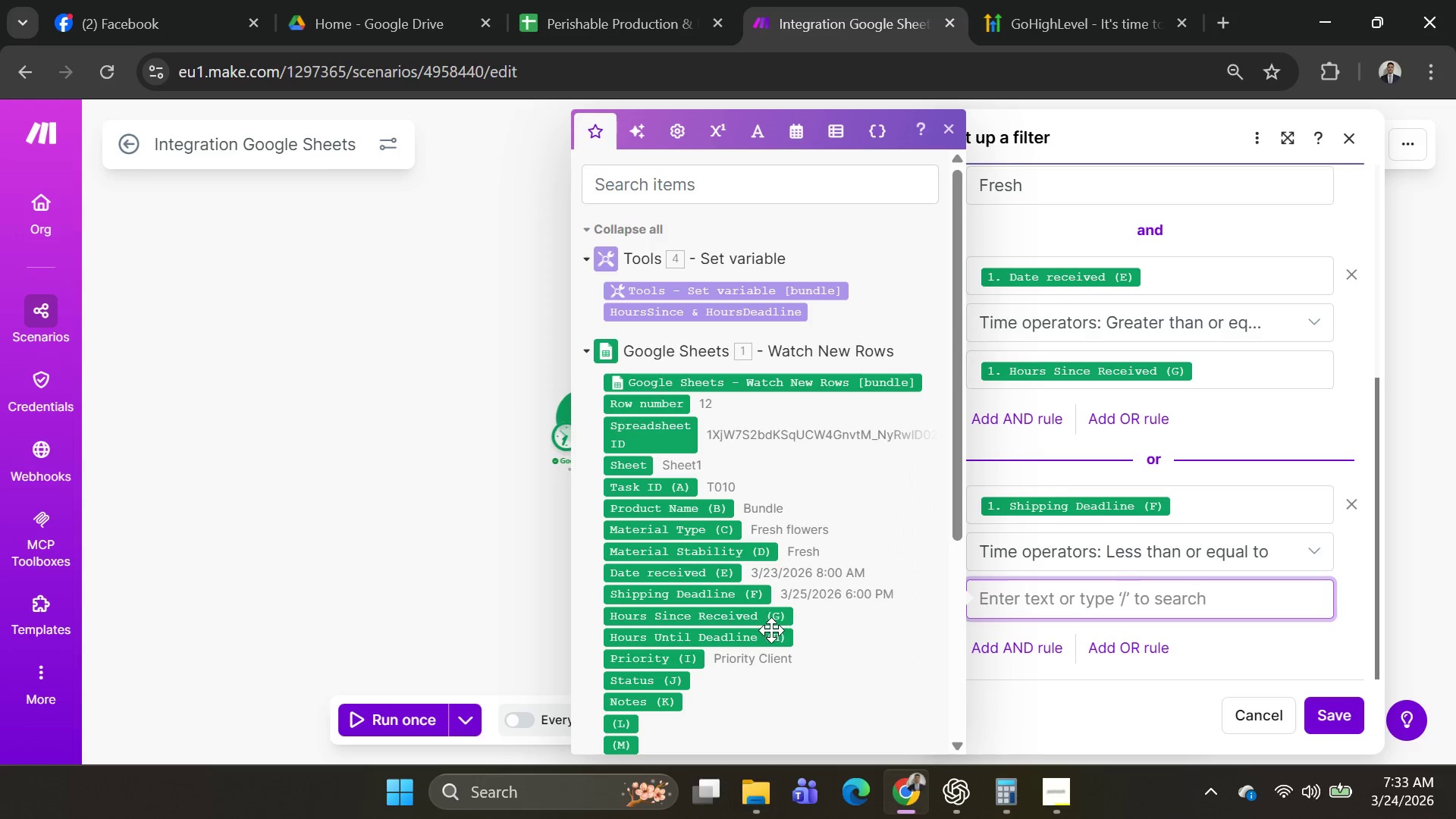 
left_click([745, 639])
 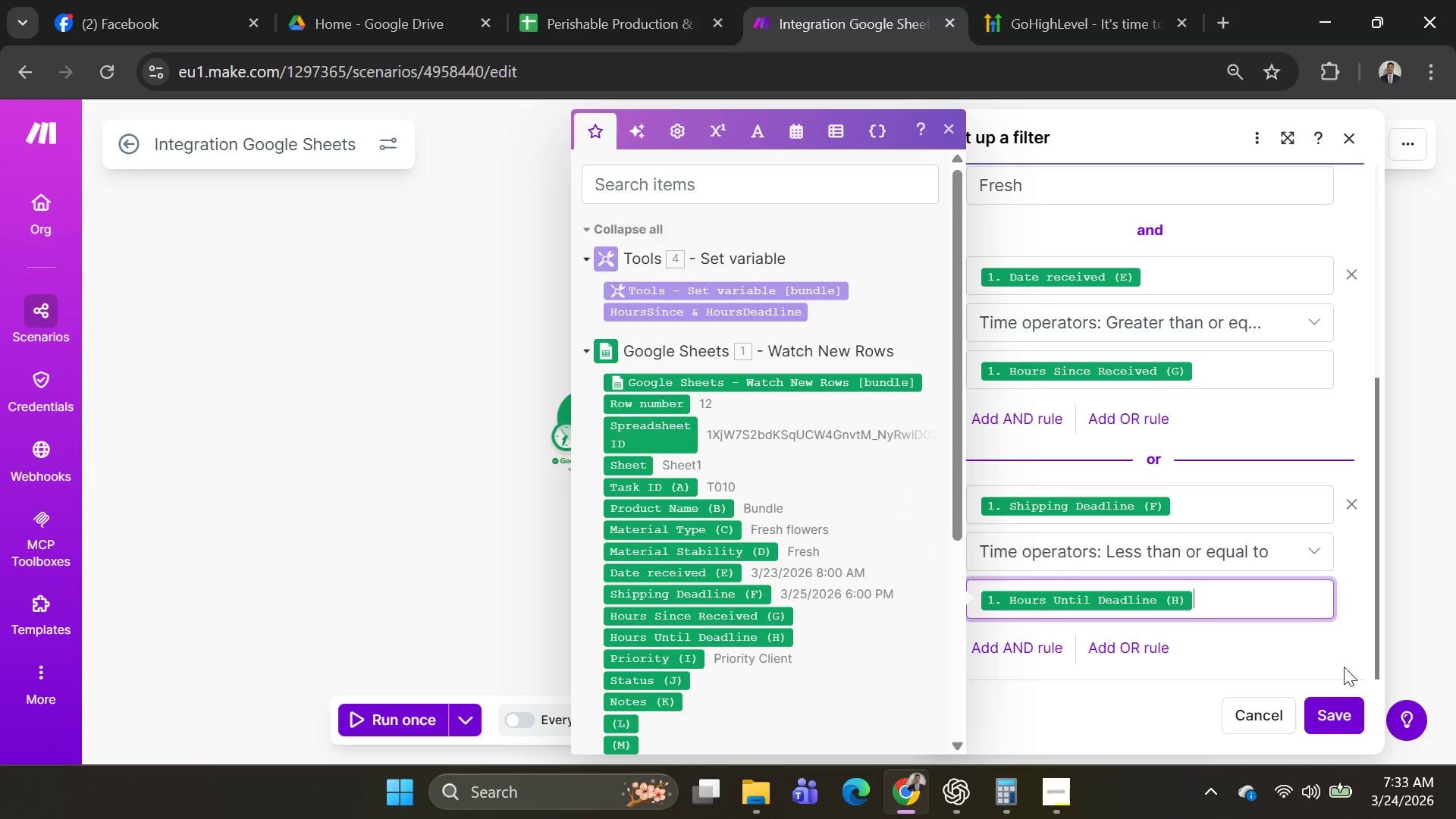 
left_click([1337, 708])
 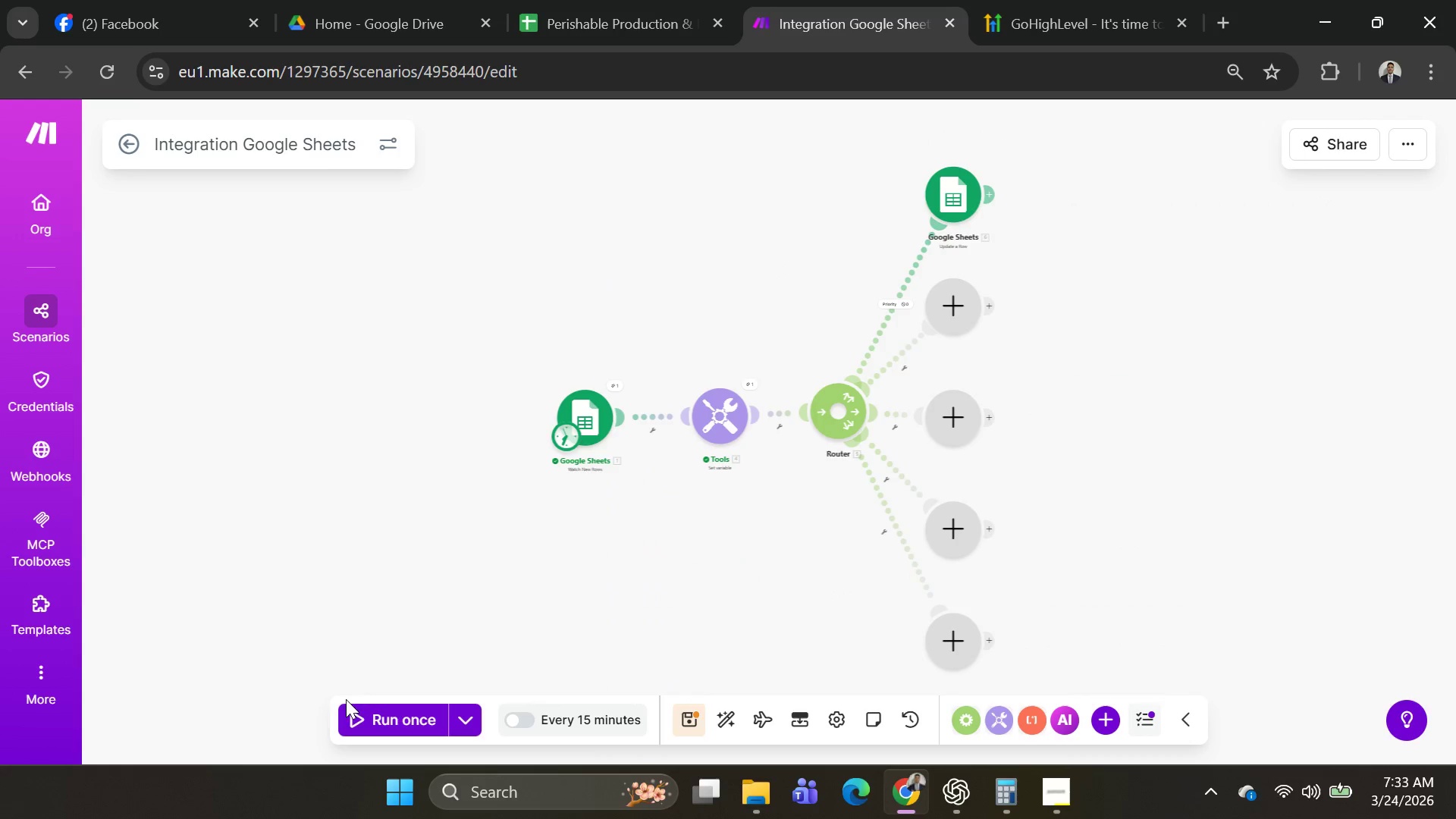 
left_click([475, 714])
 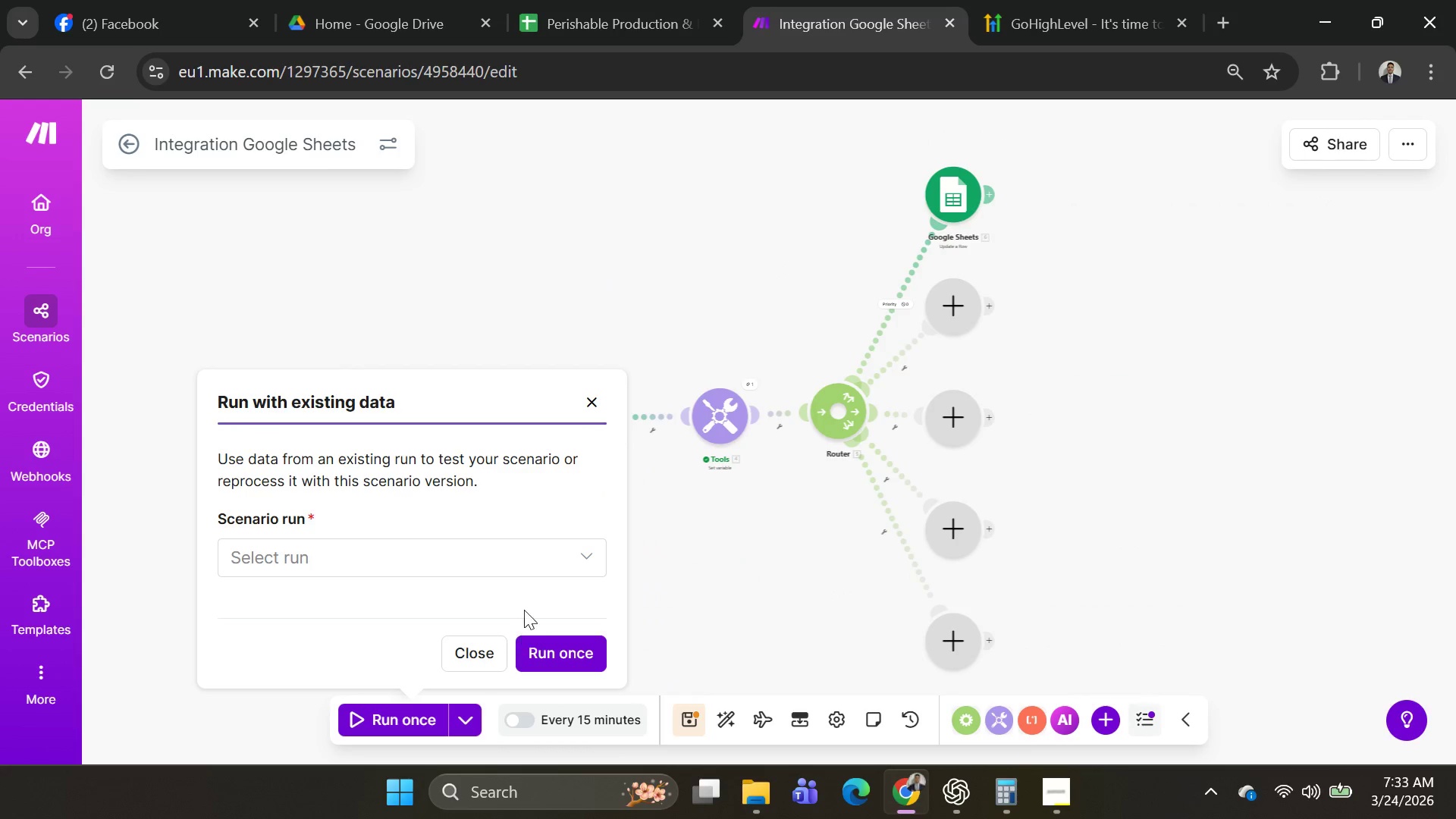 
left_click([522, 575])
 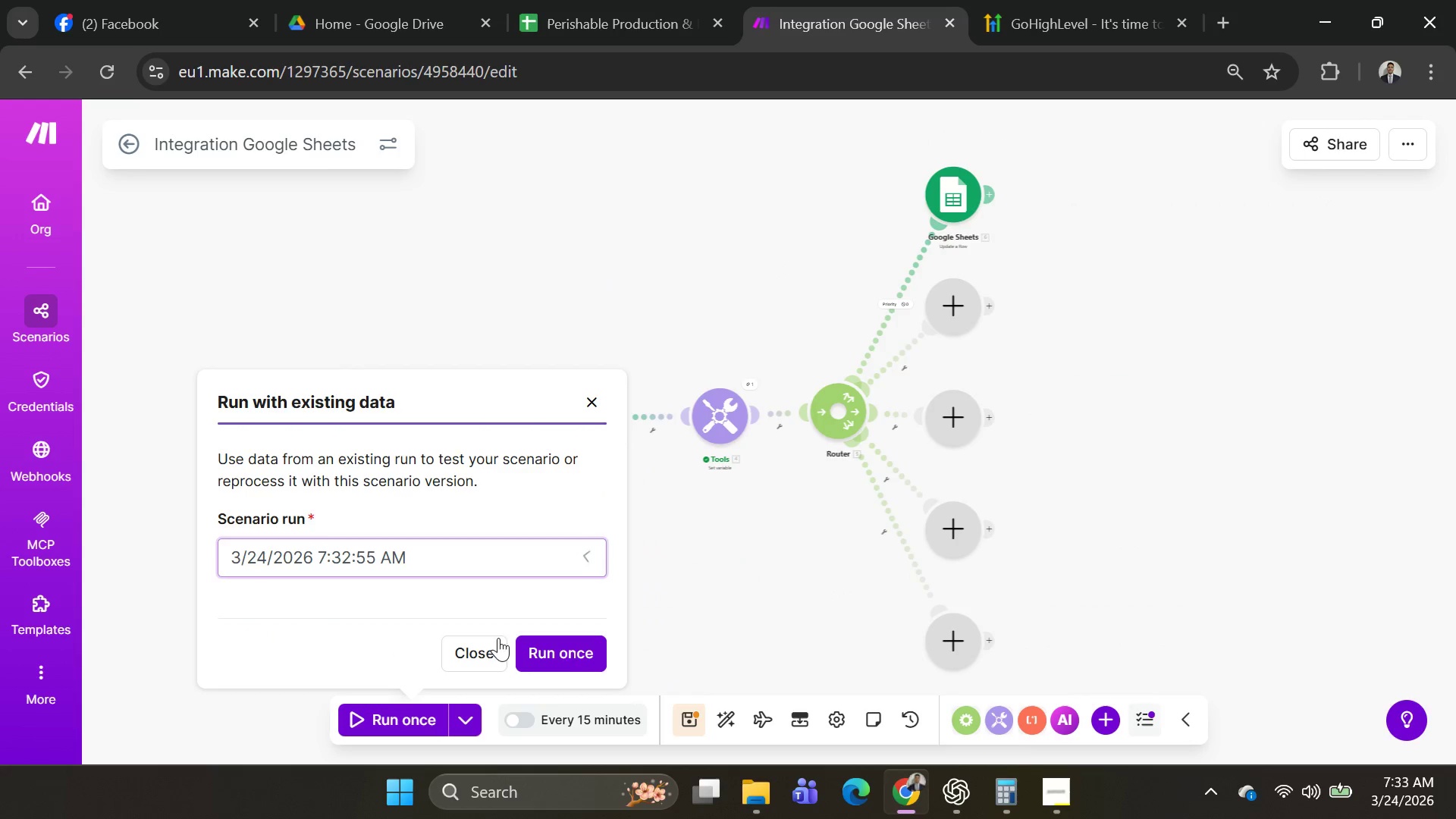 
double_click([576, 657])
 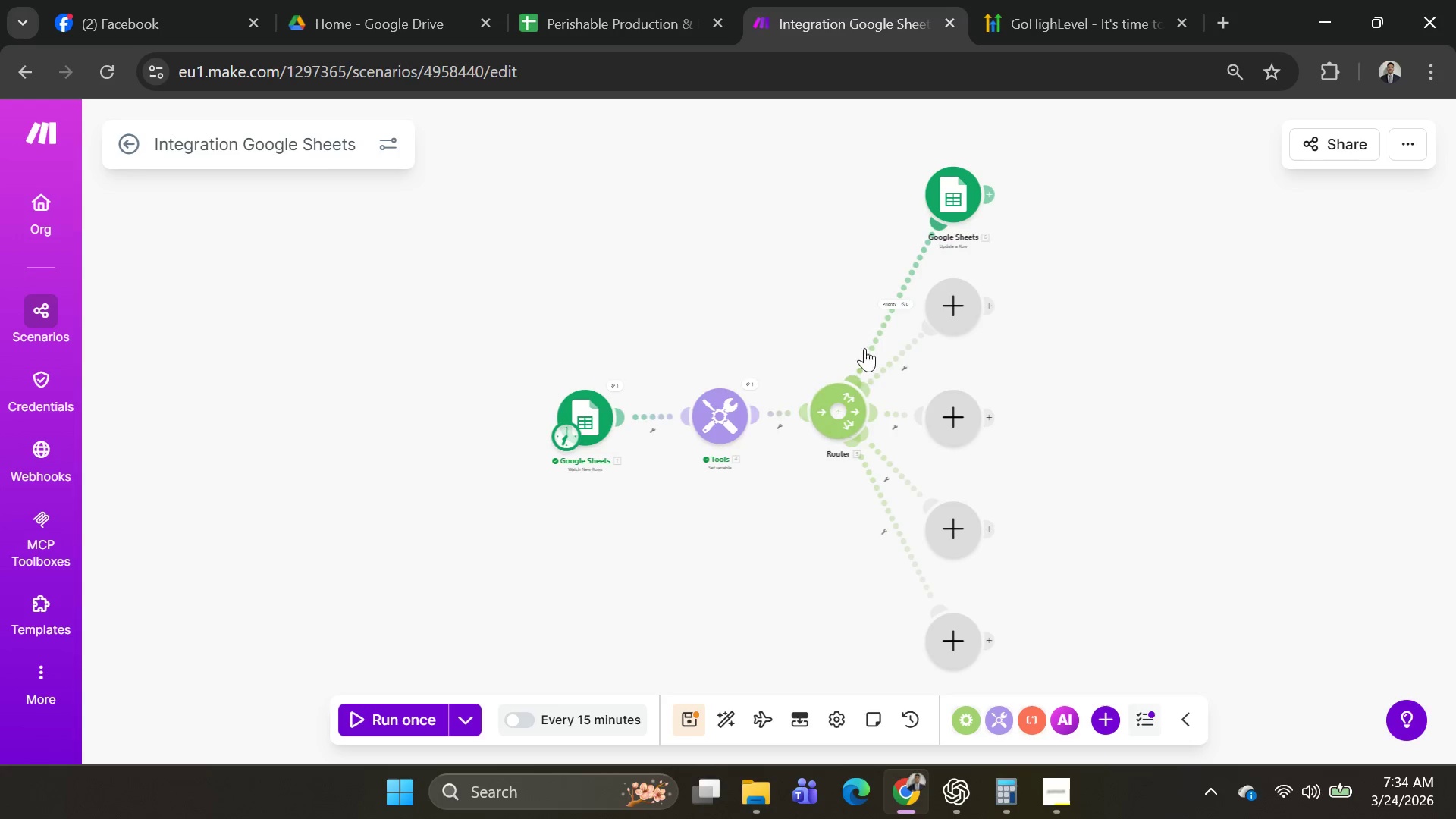 
left_click([886, 319])
 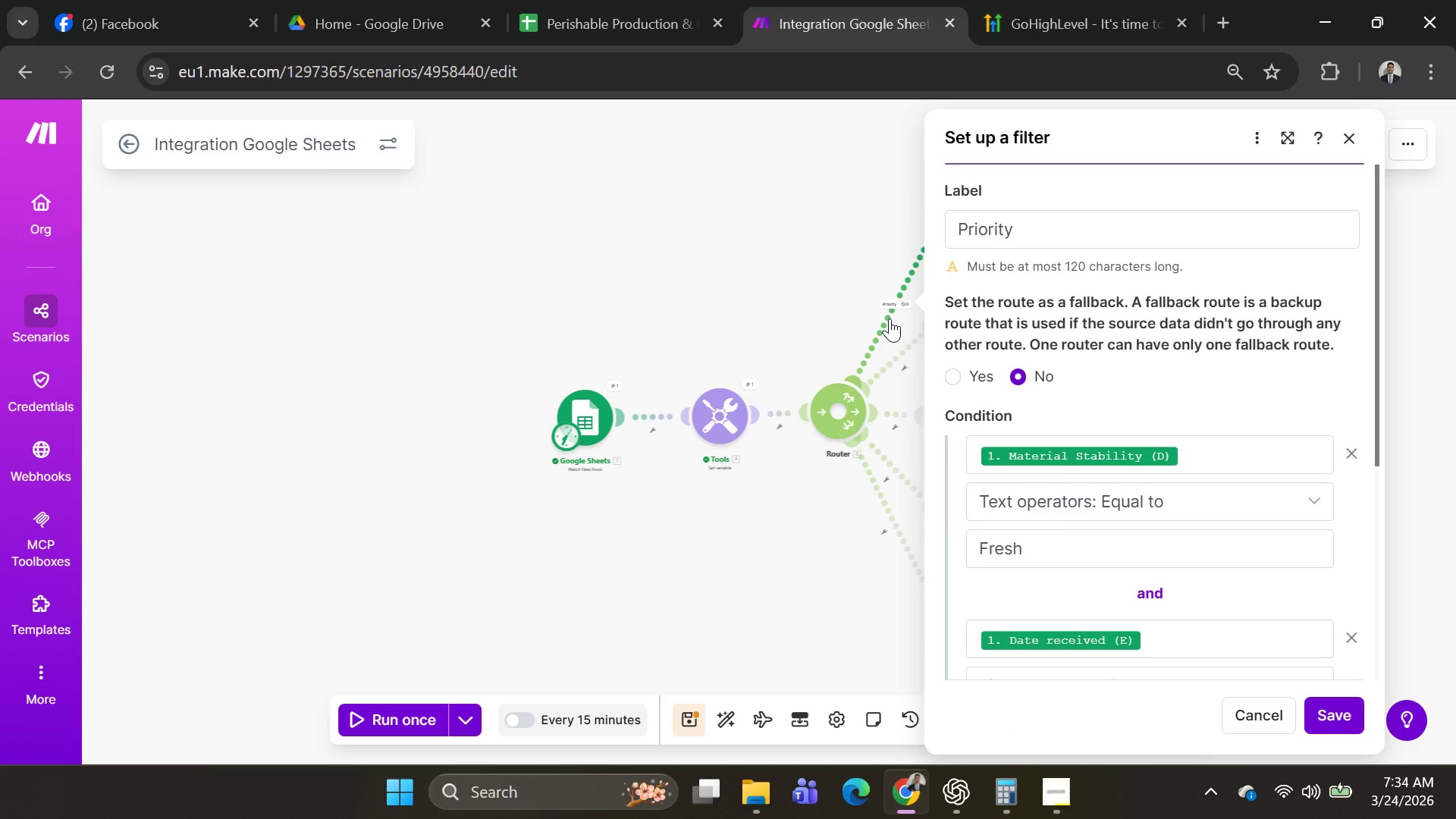 
wait(5.92)
 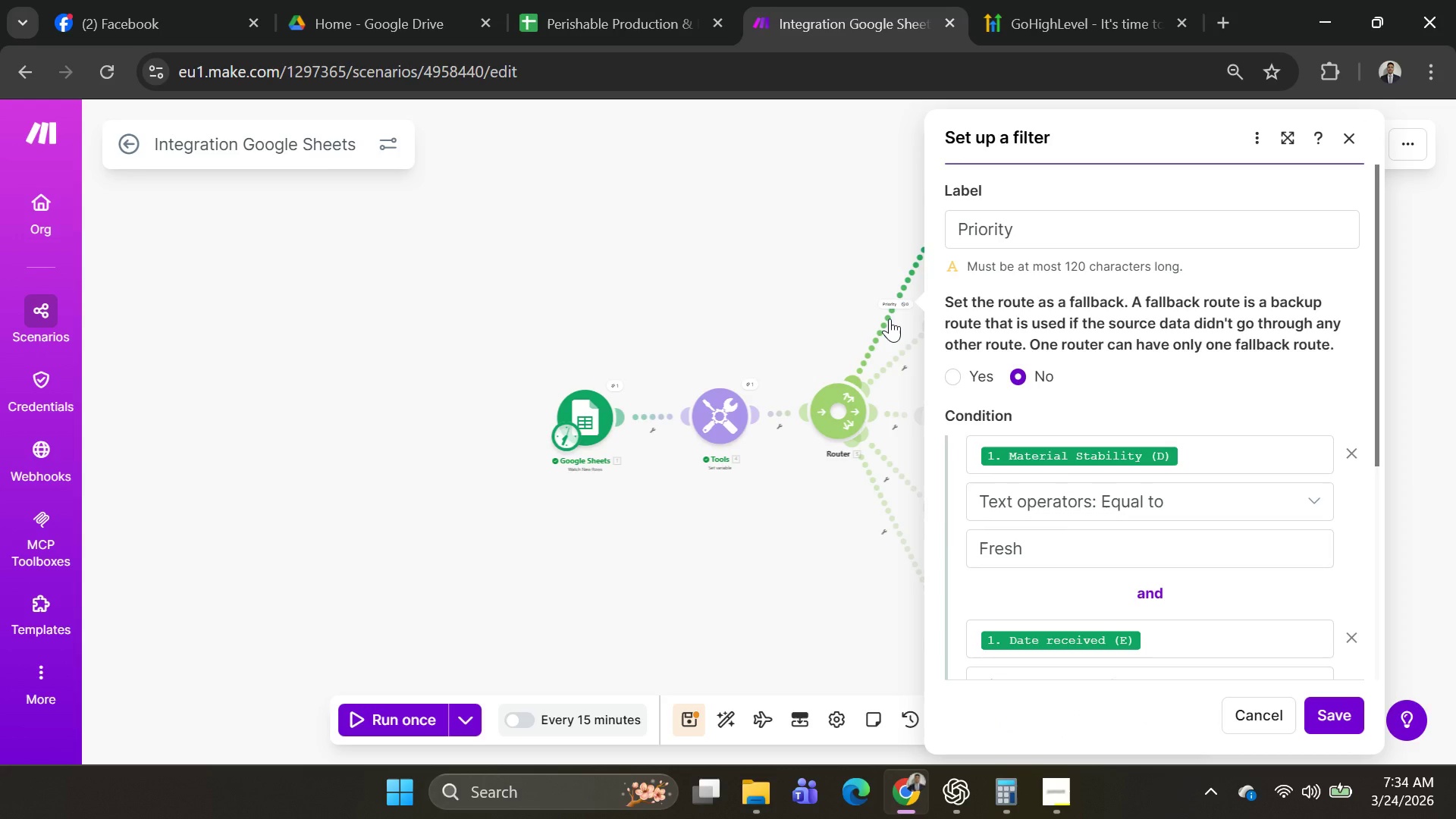 
scroll: coordinate [1138, 594], scroll_direction: down, amount: 2.0
 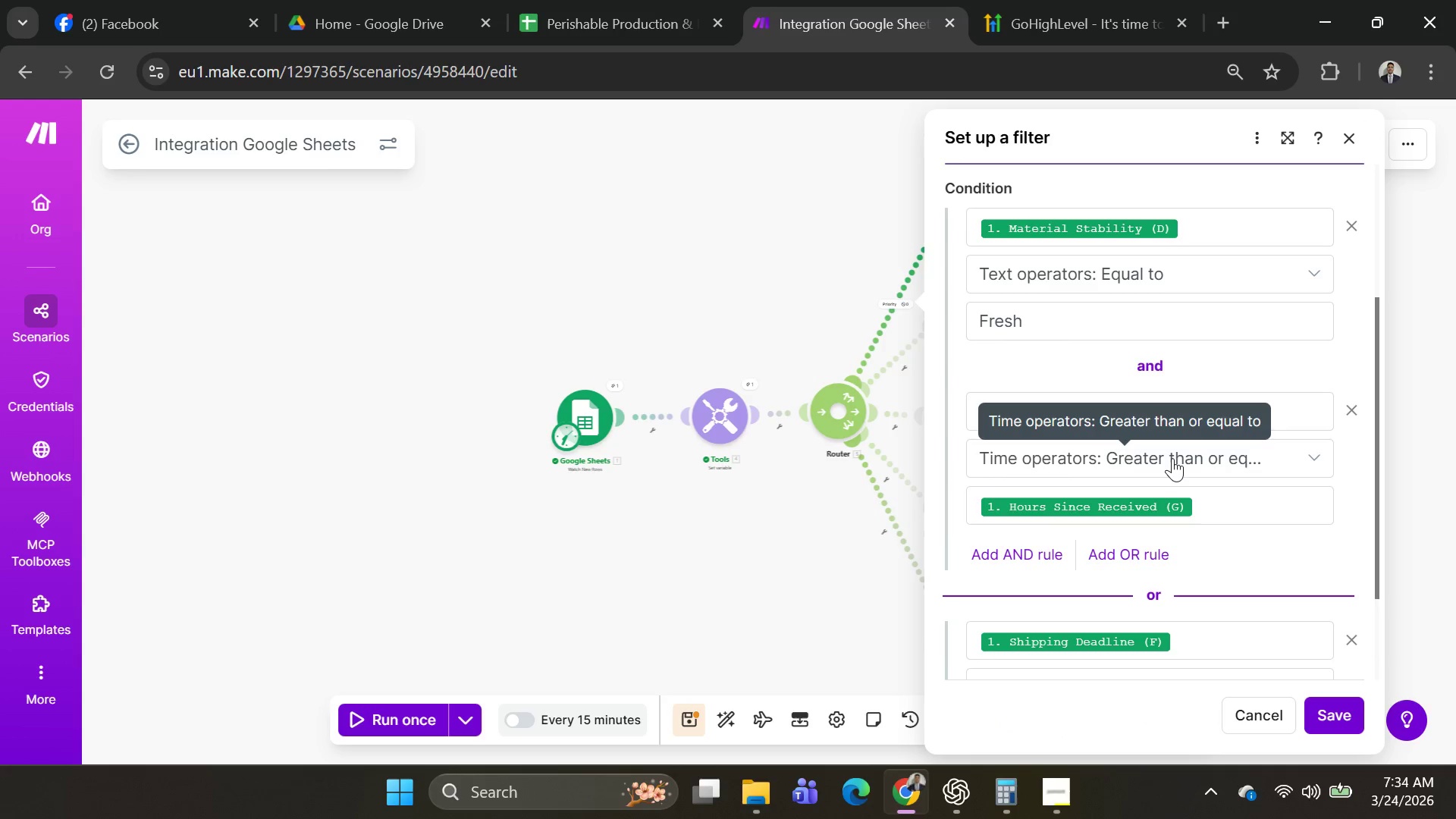 
left_click([1172, 457])
 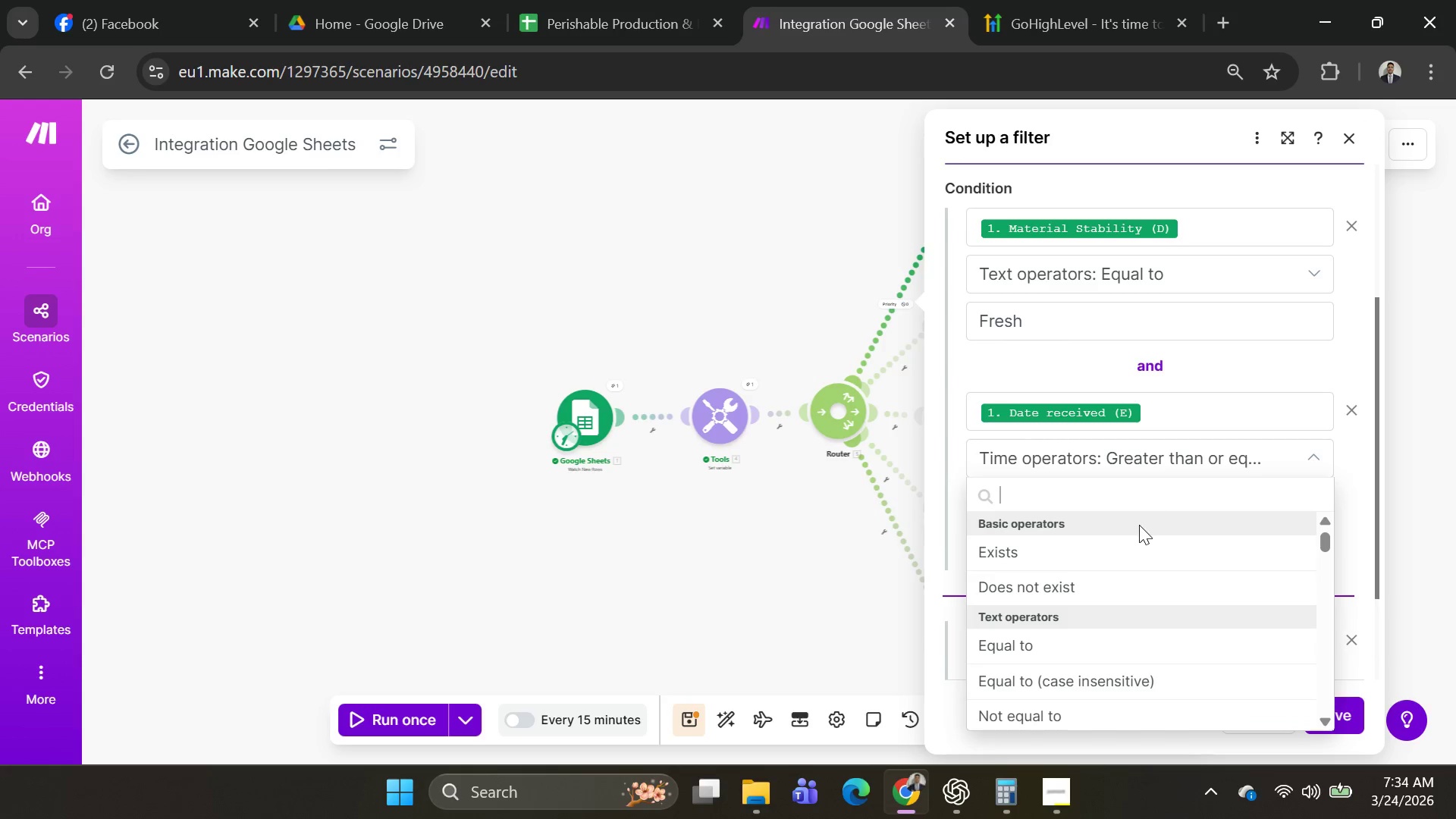 
scroll: coordinate [1149, 542], scroll_direction: down, amount: 2.0
 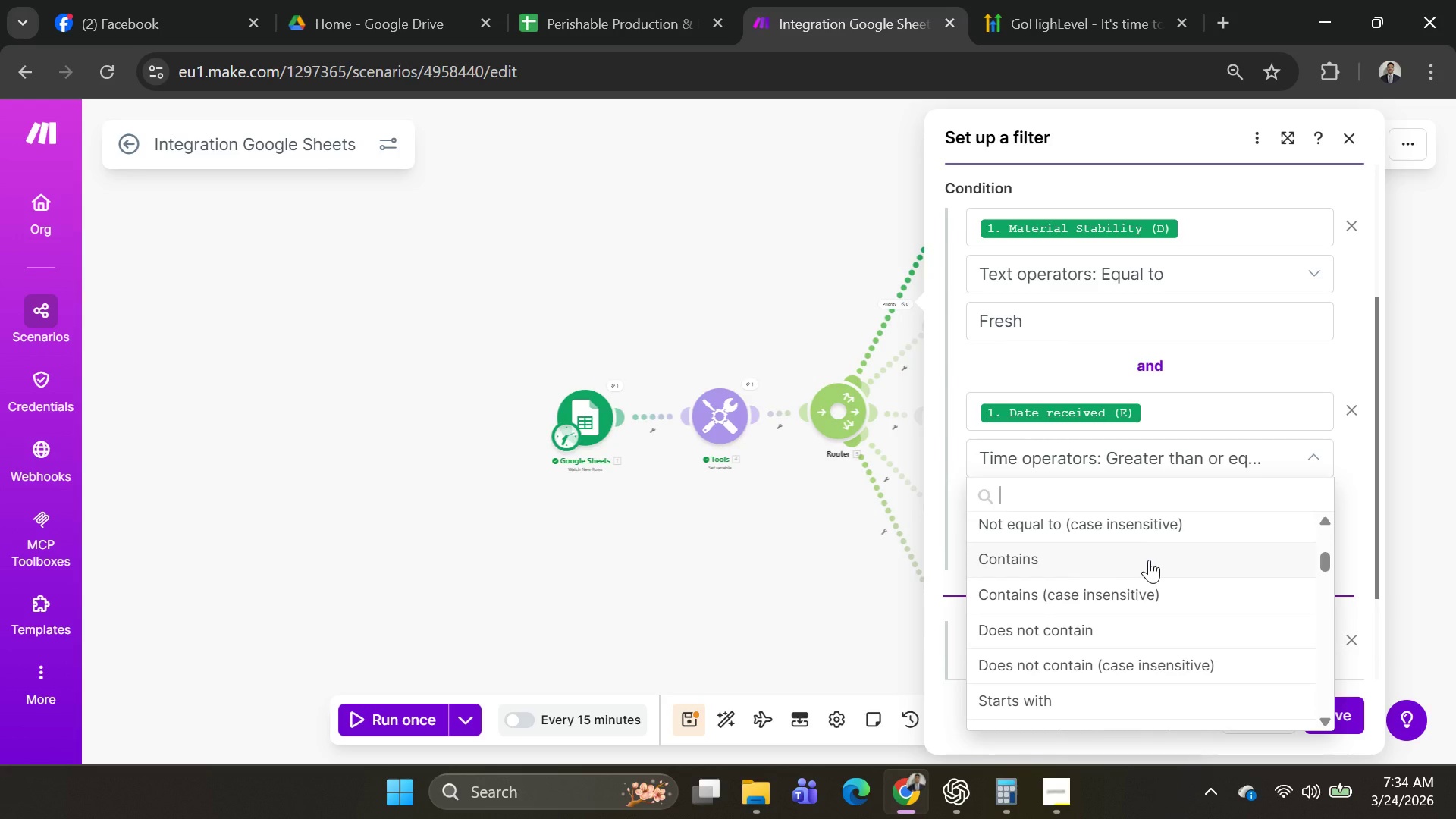 
scroll: coordinate [1149, 560], scroll_direction: up, amount: 2.0
 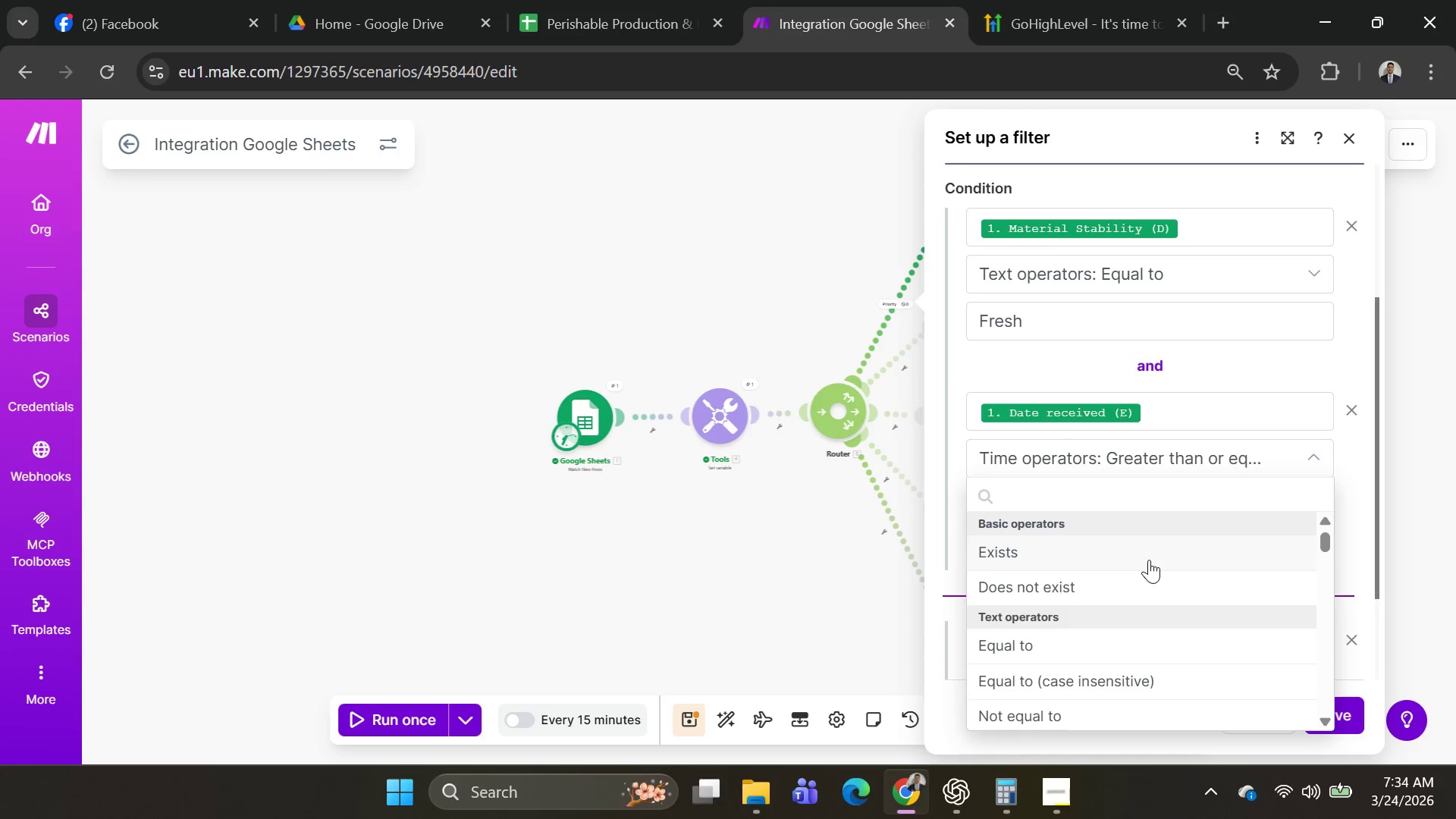 
scroll: coordinate [1149, 560], scroll_direction: down, amount: 1.0
 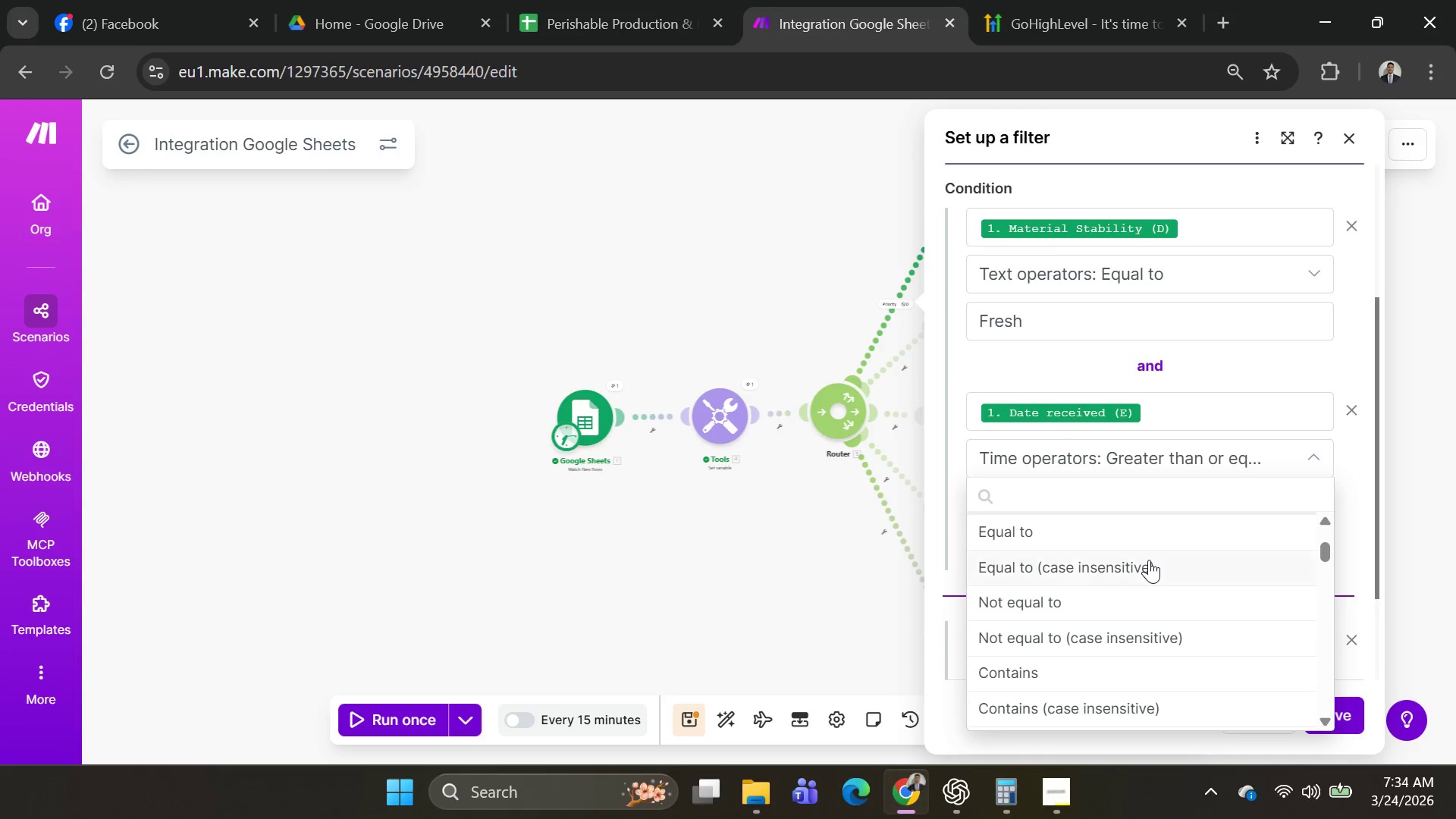 
scroll: coordinate [1149, 560], scroll_direction: up, amount: 1.0
 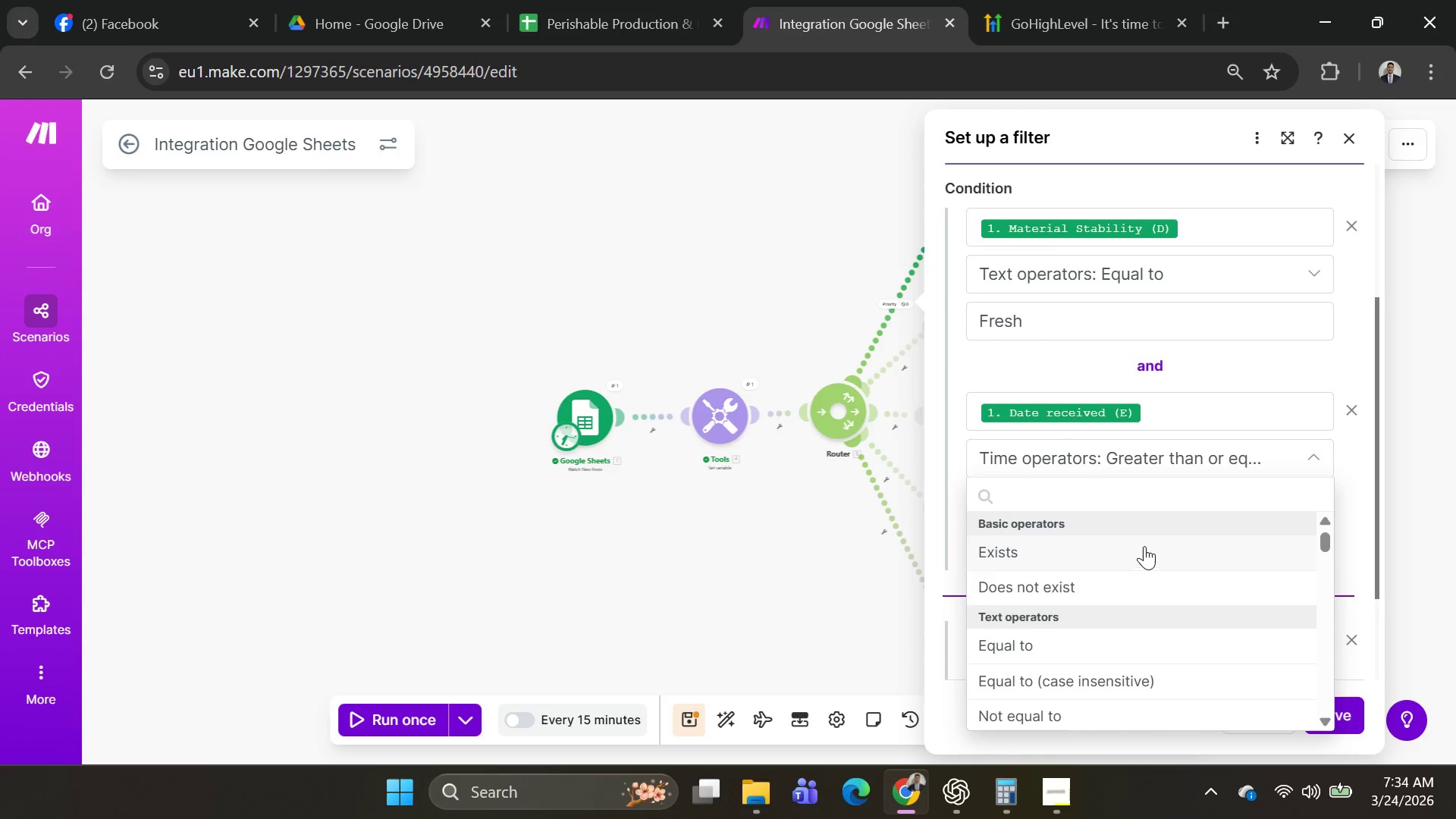 
scroll: coordinate [1160, 535], scroll_direction: down, amount: 2.0
 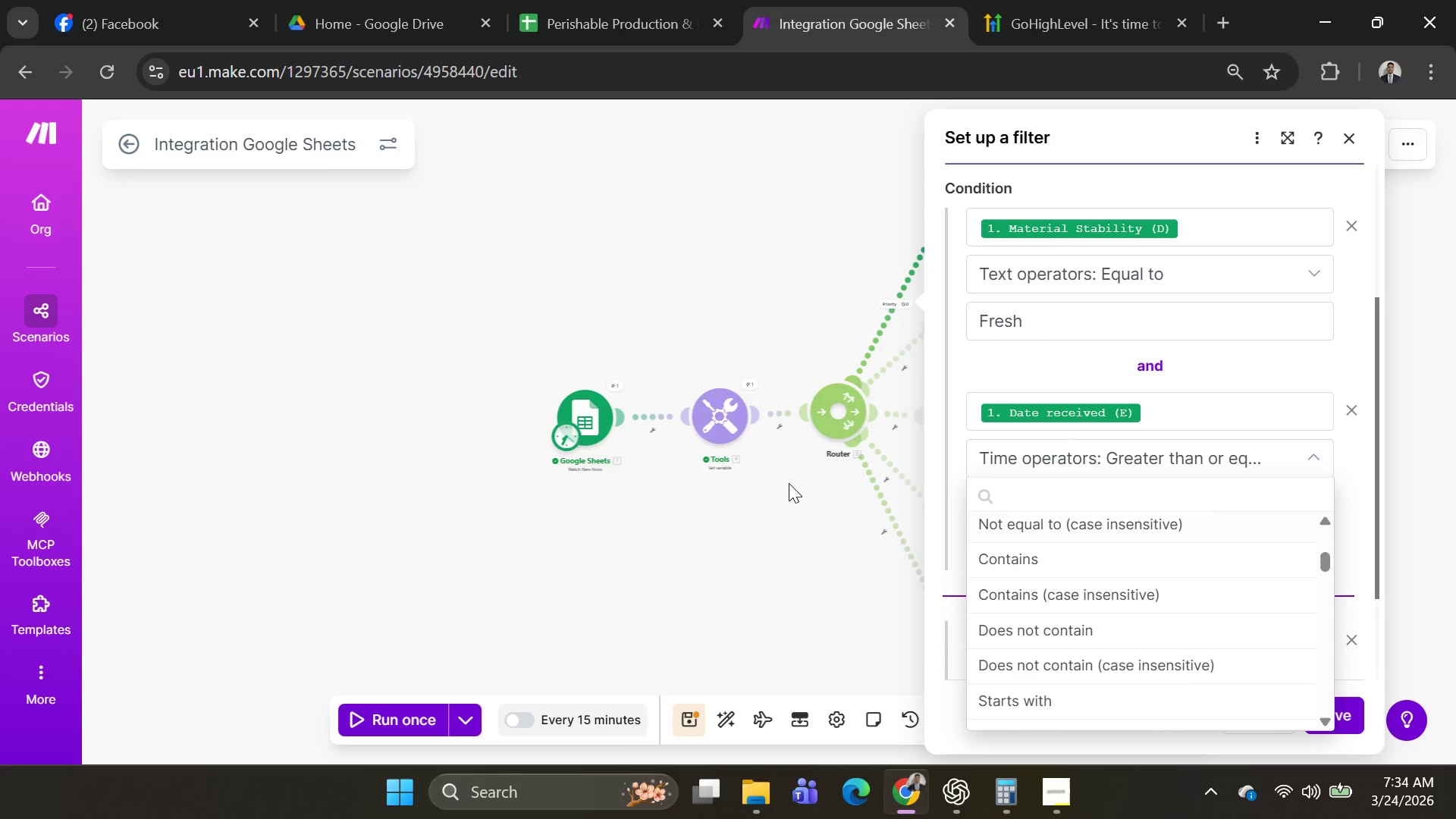 
right_click([723, 408])
 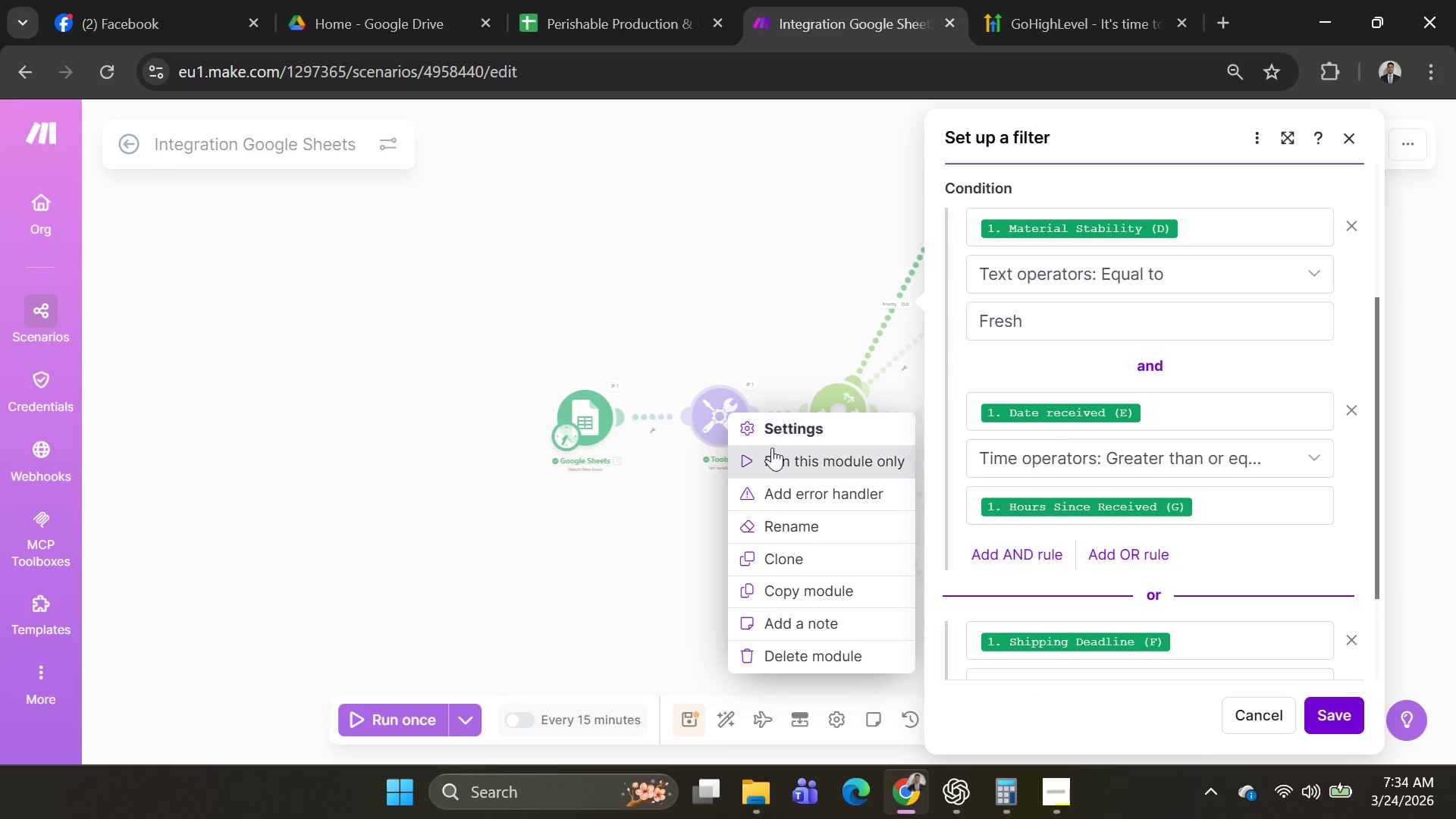 
left_click([775, 449])
 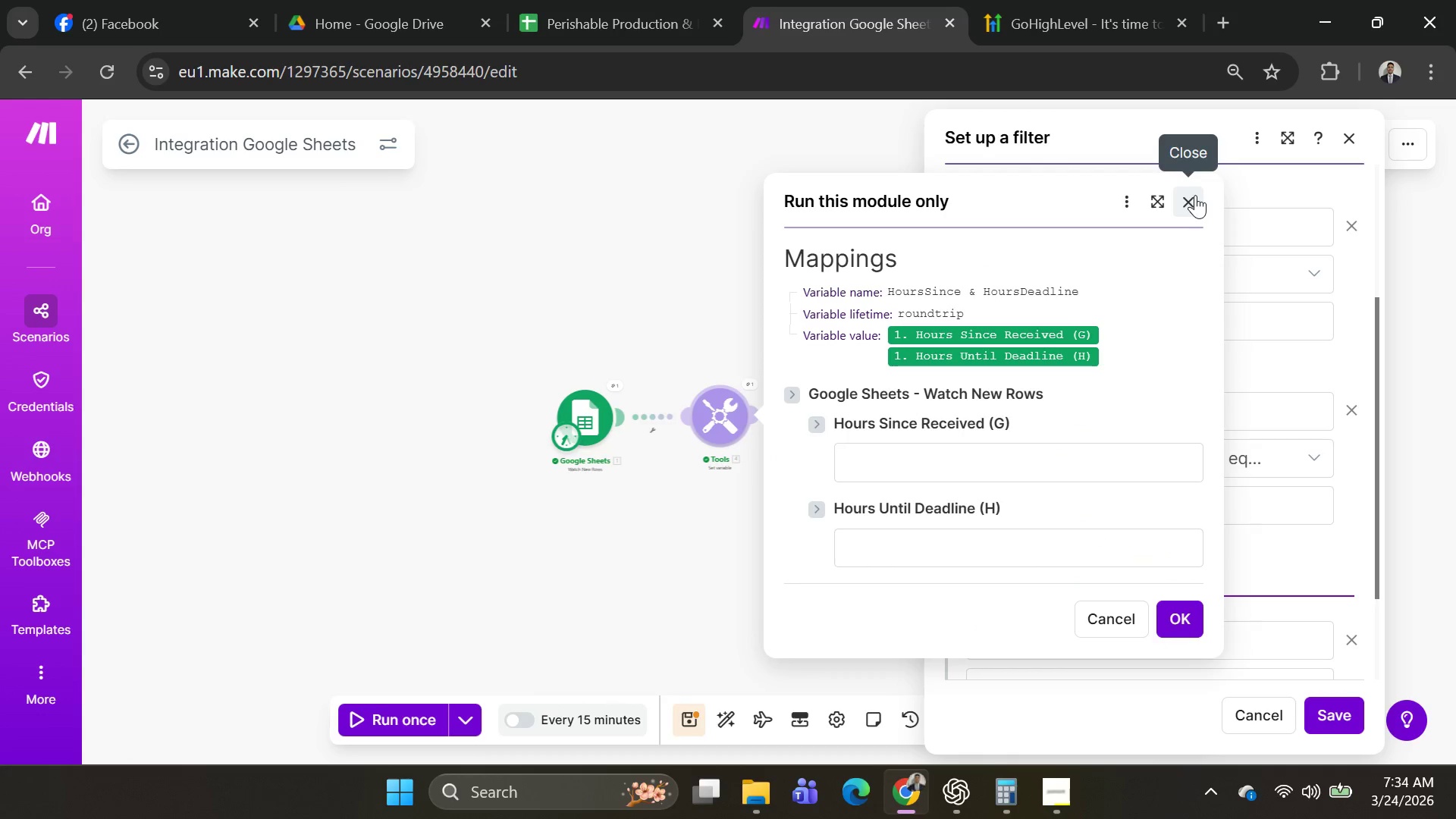 
left_click([1195, 195])
 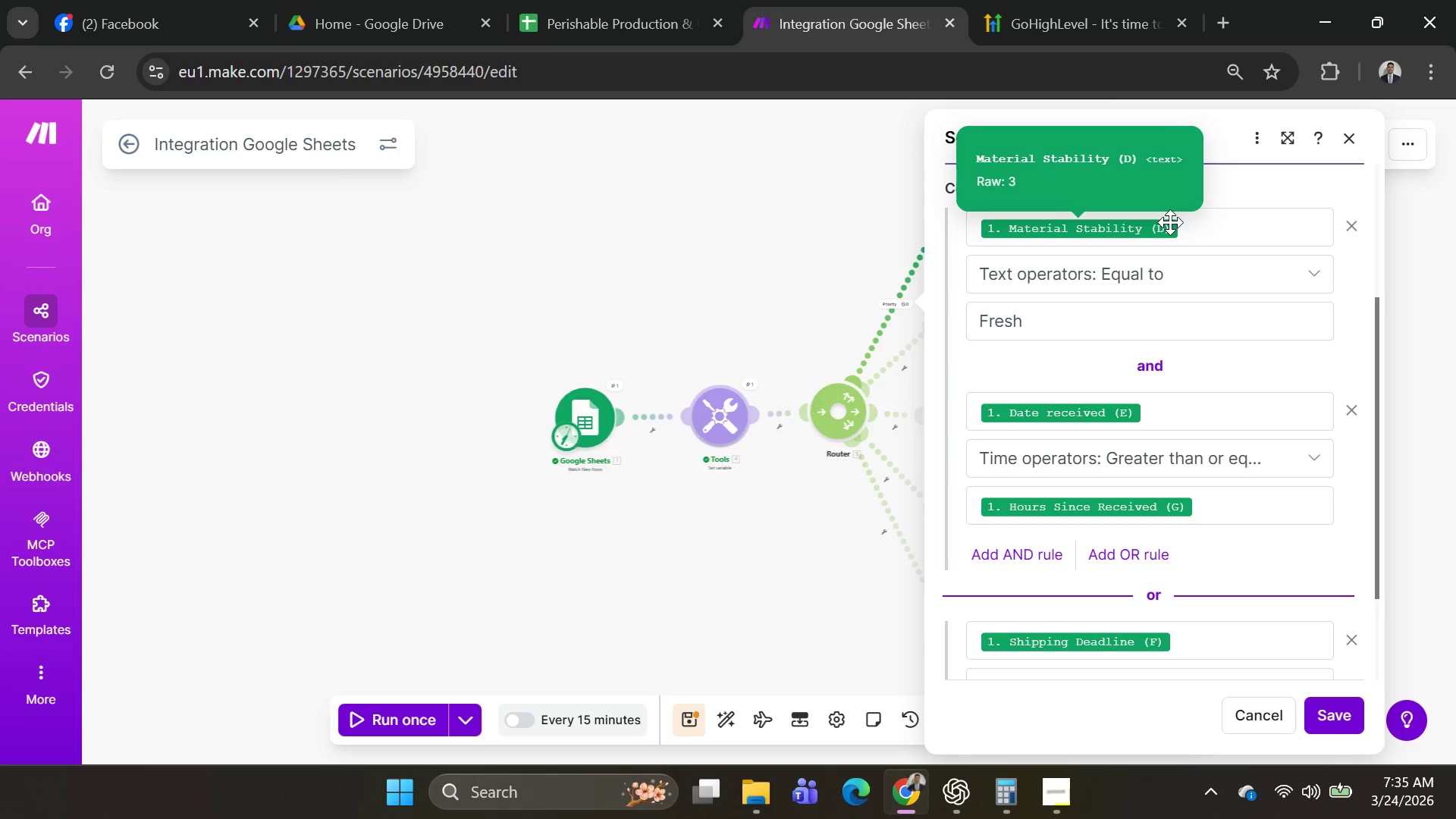 
wait(42.94)
 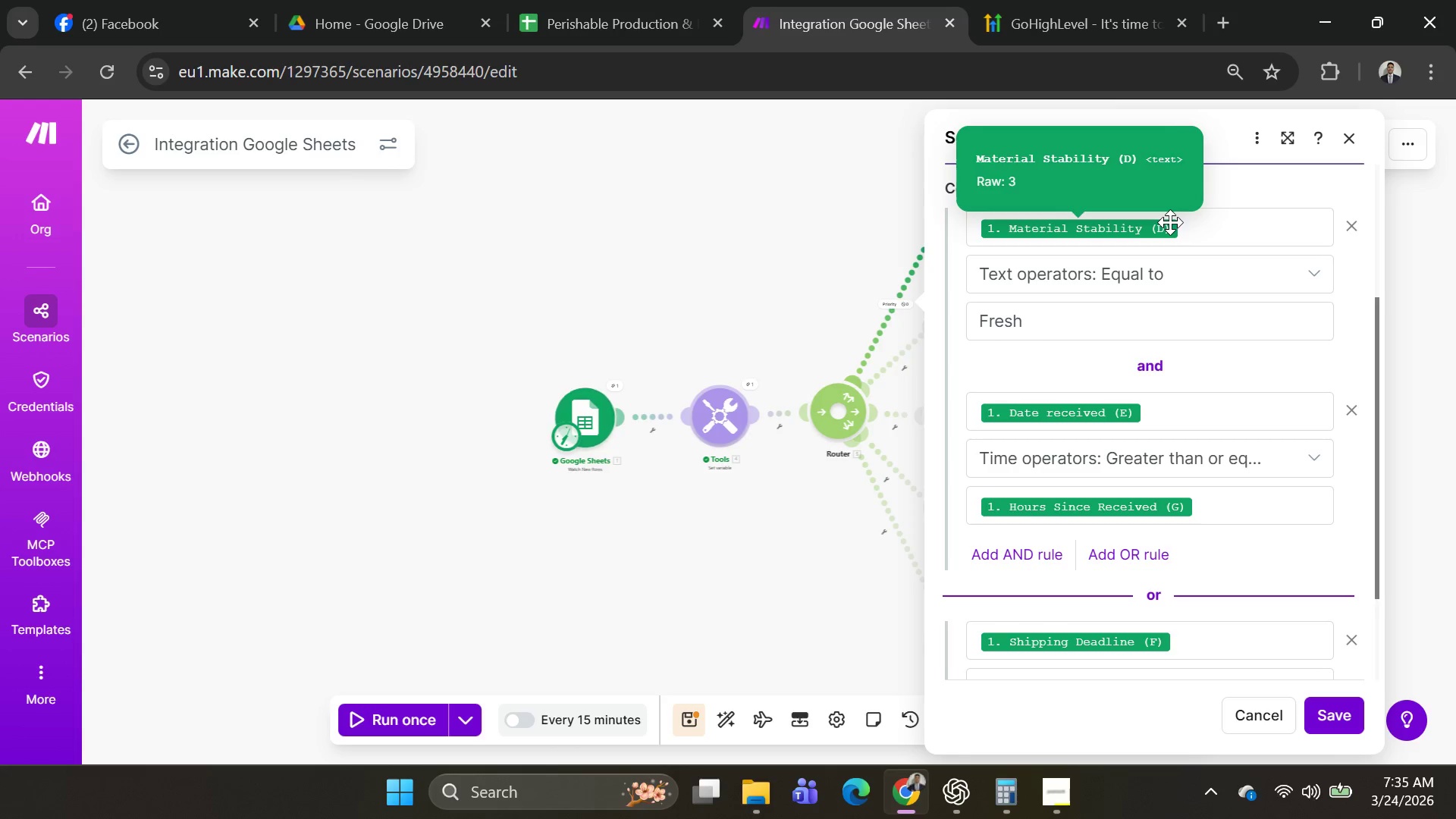 
left_click([1166, 407])
 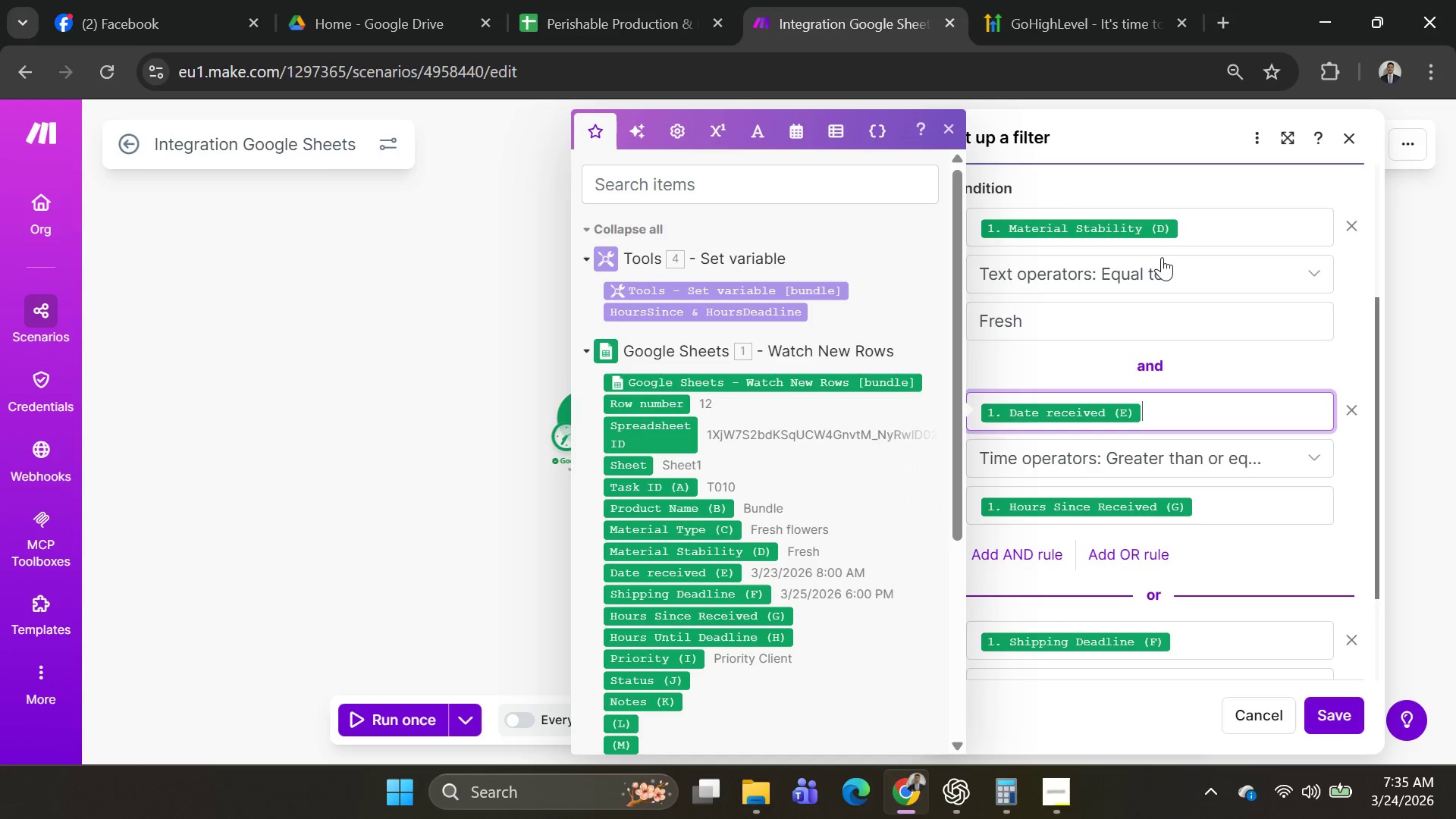 
key(Backspace)
 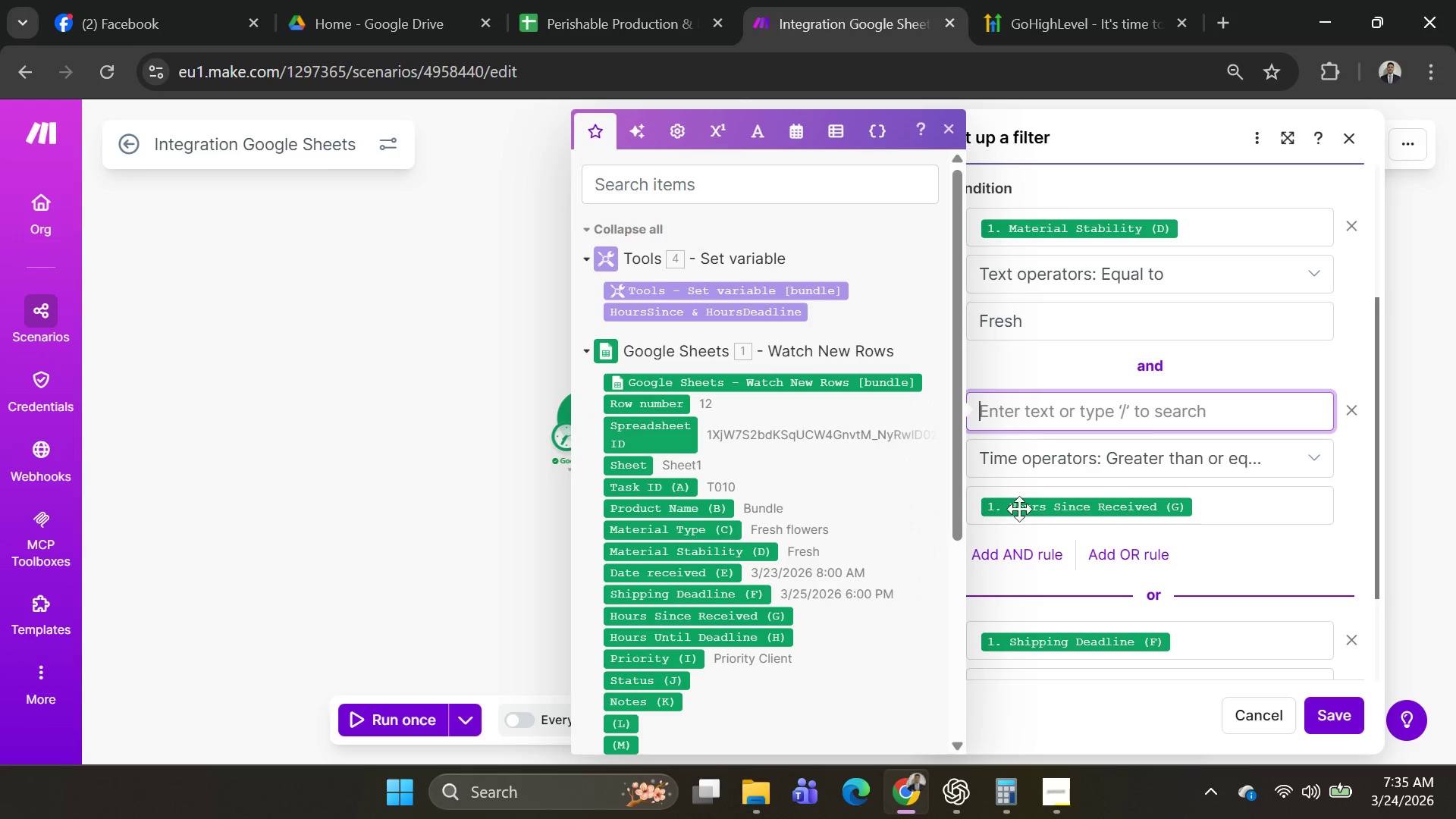 
left_click([1241, 510])
 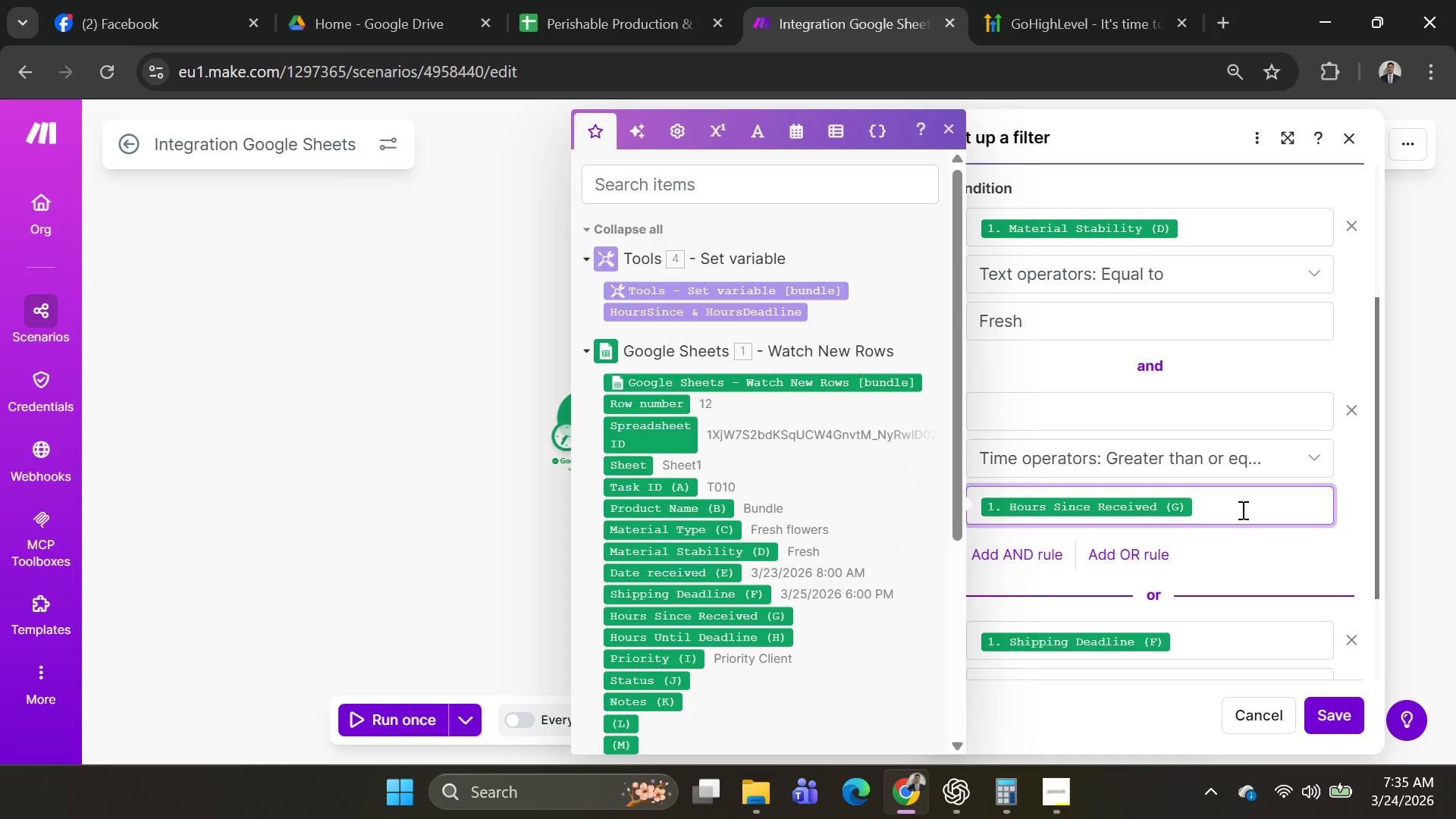 
key(Backspace)
 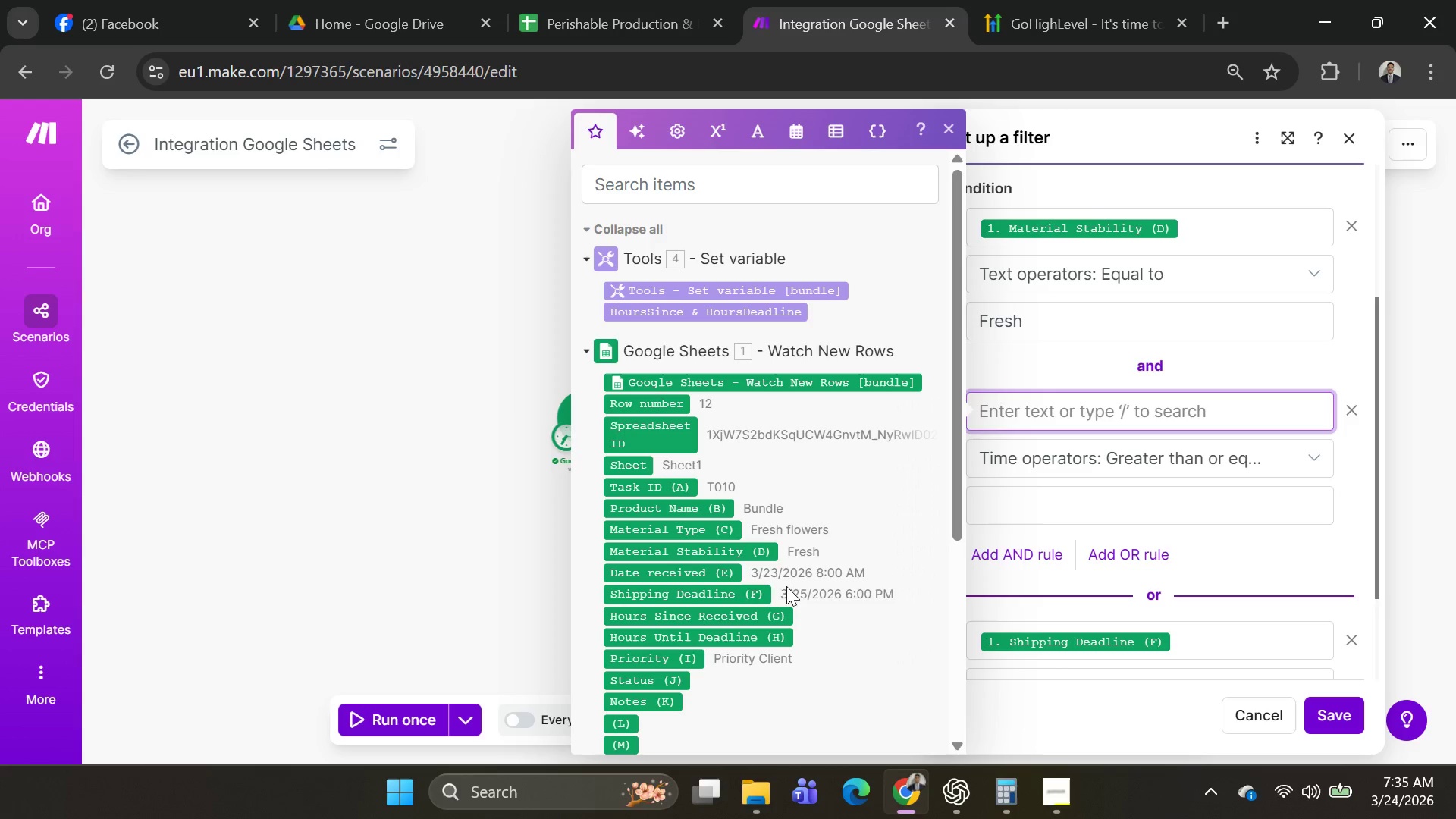 
left_click([746, 620])
 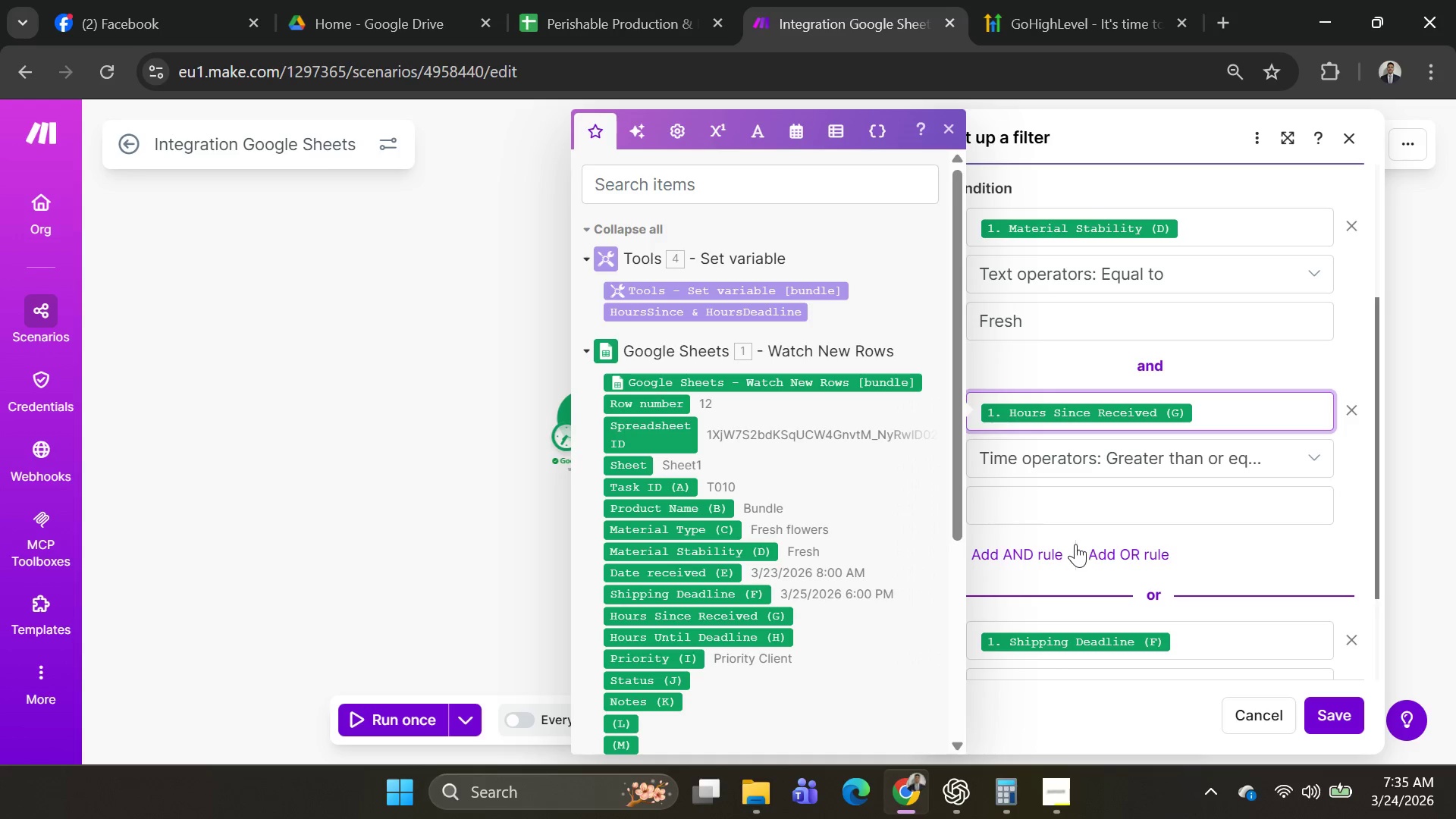 
left_click([1073, 511])
 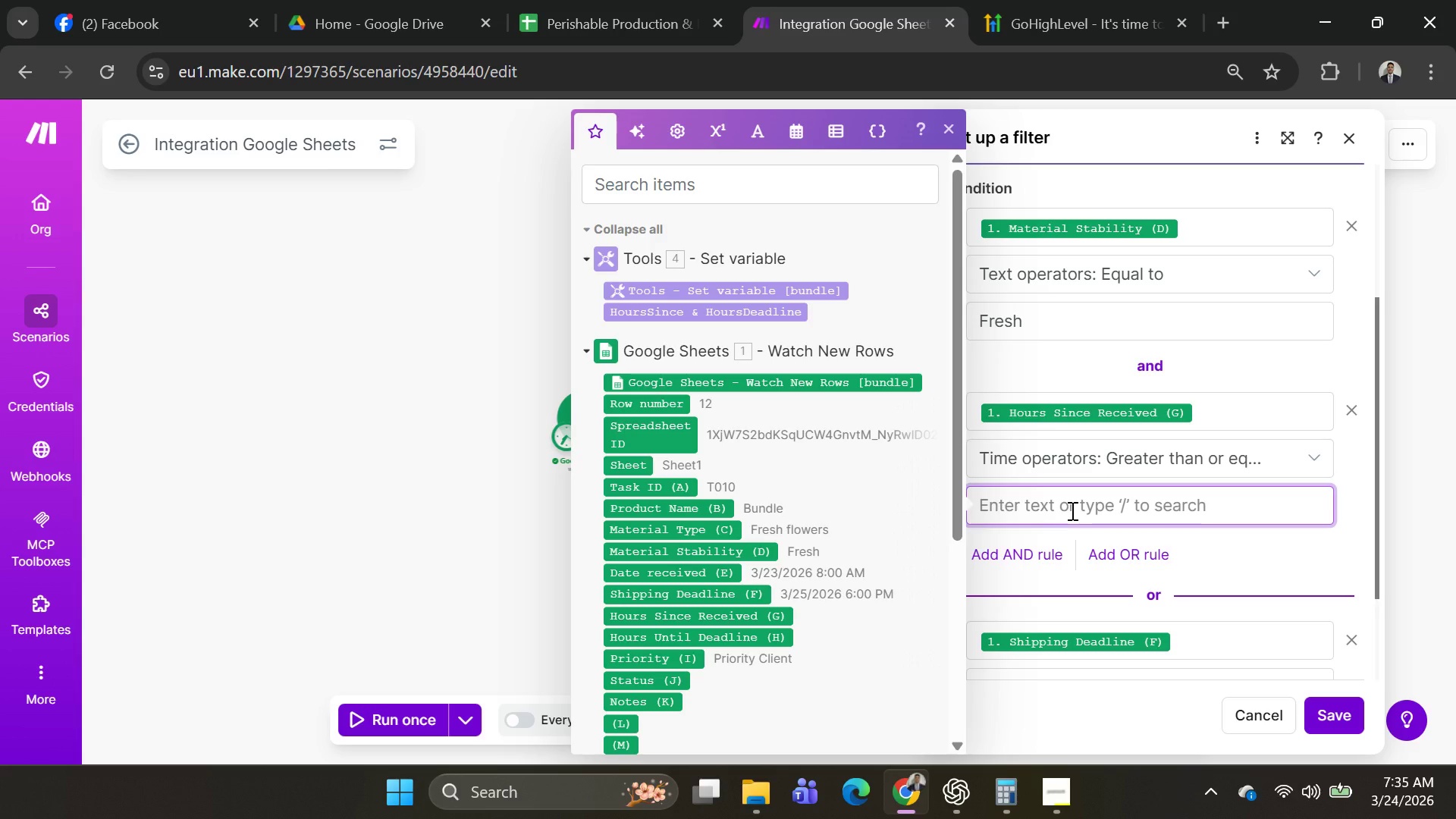 
type(36)
 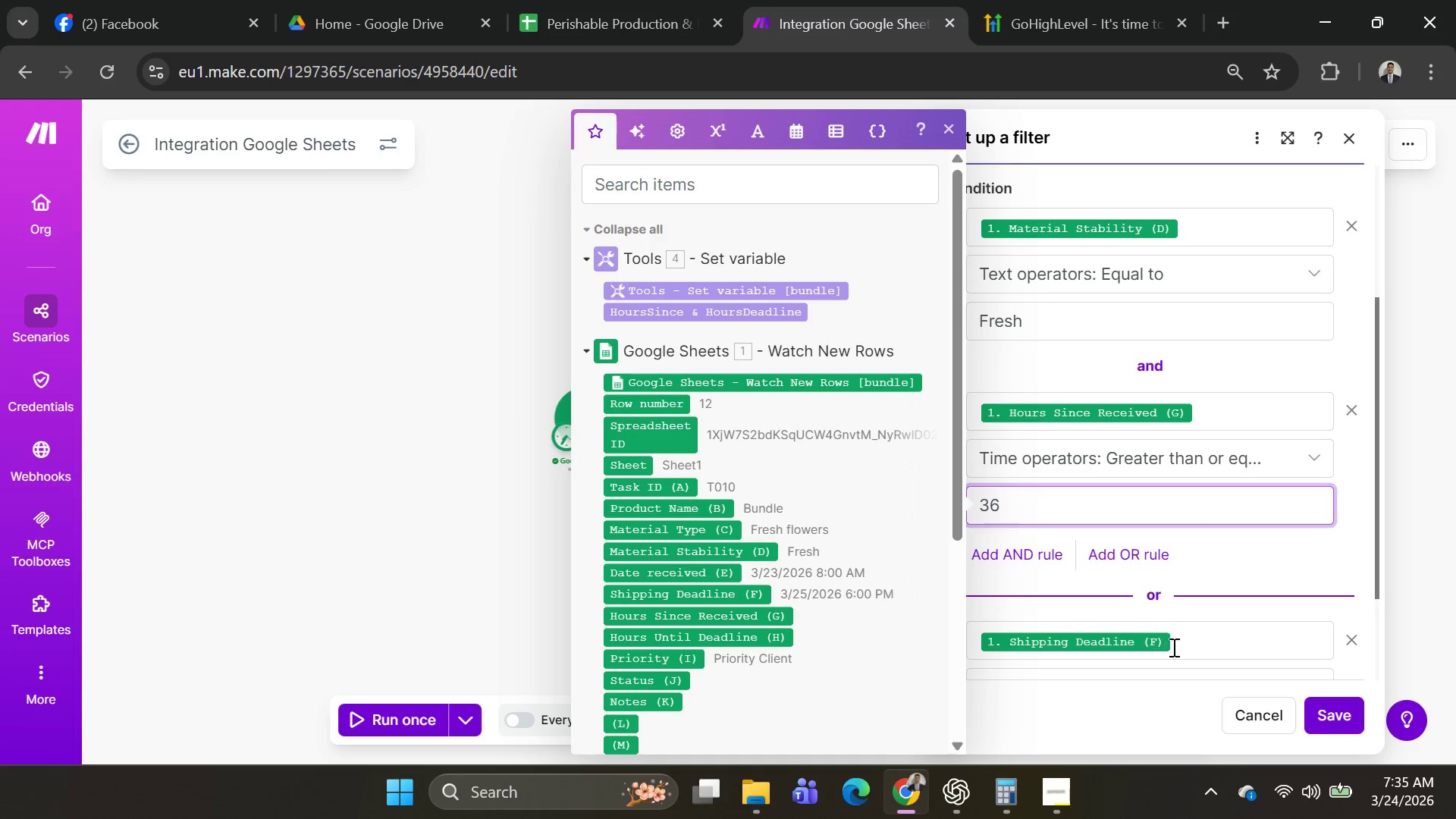 
left_click([1185, 645])
 